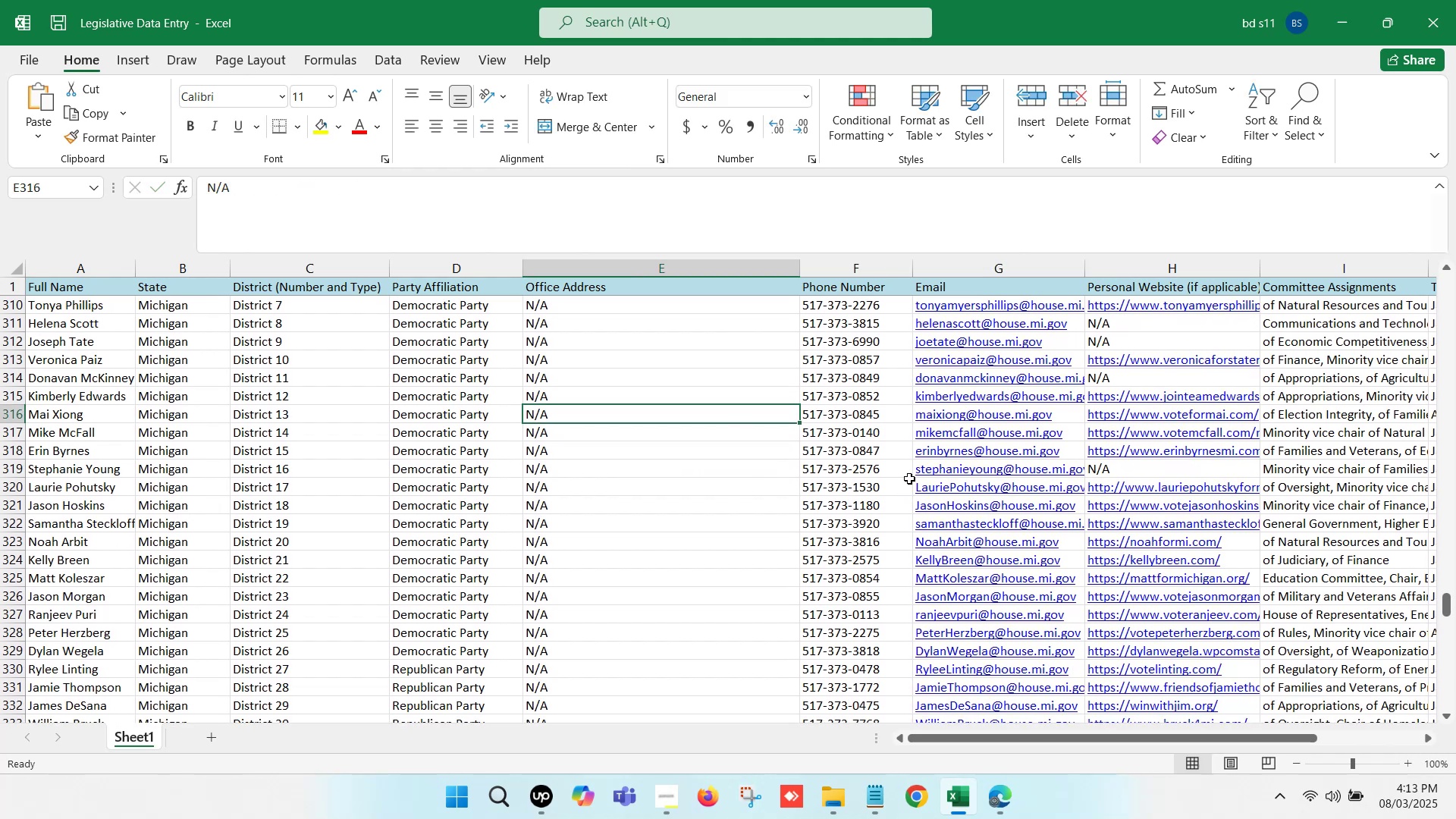 
left_click([902, 485])
 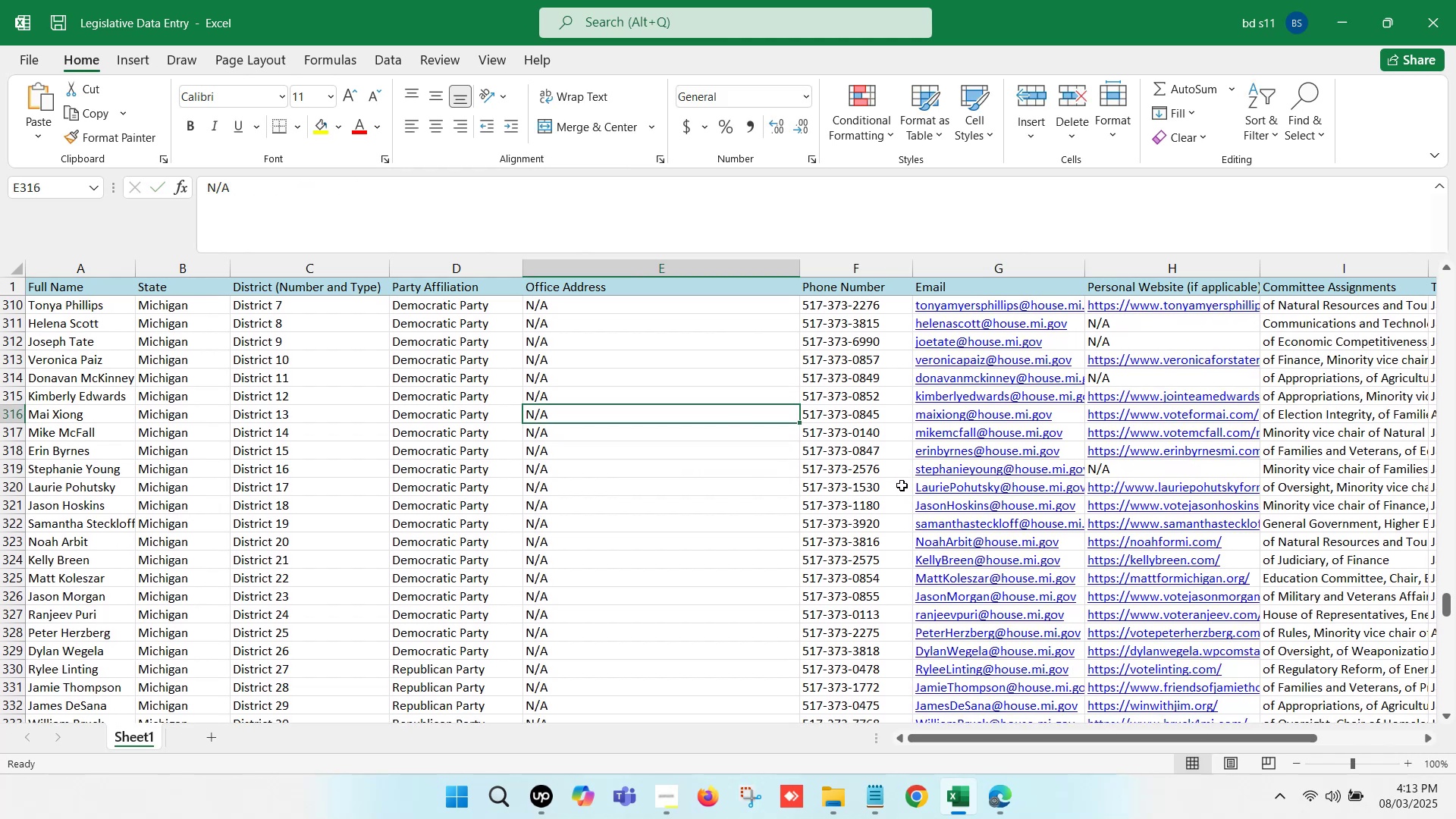 
key(ArrowRight)
 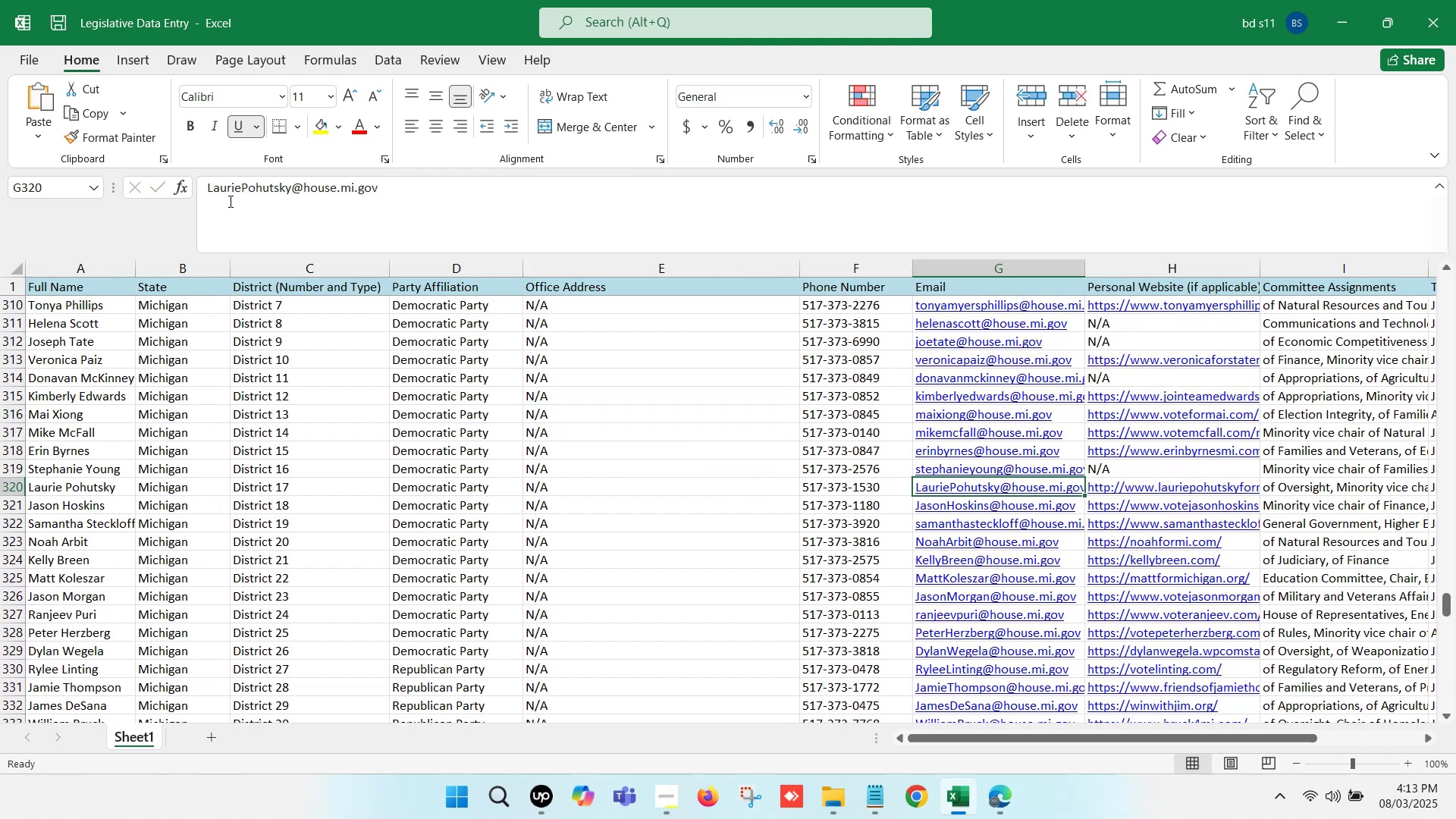 
left_click([213, 190])
 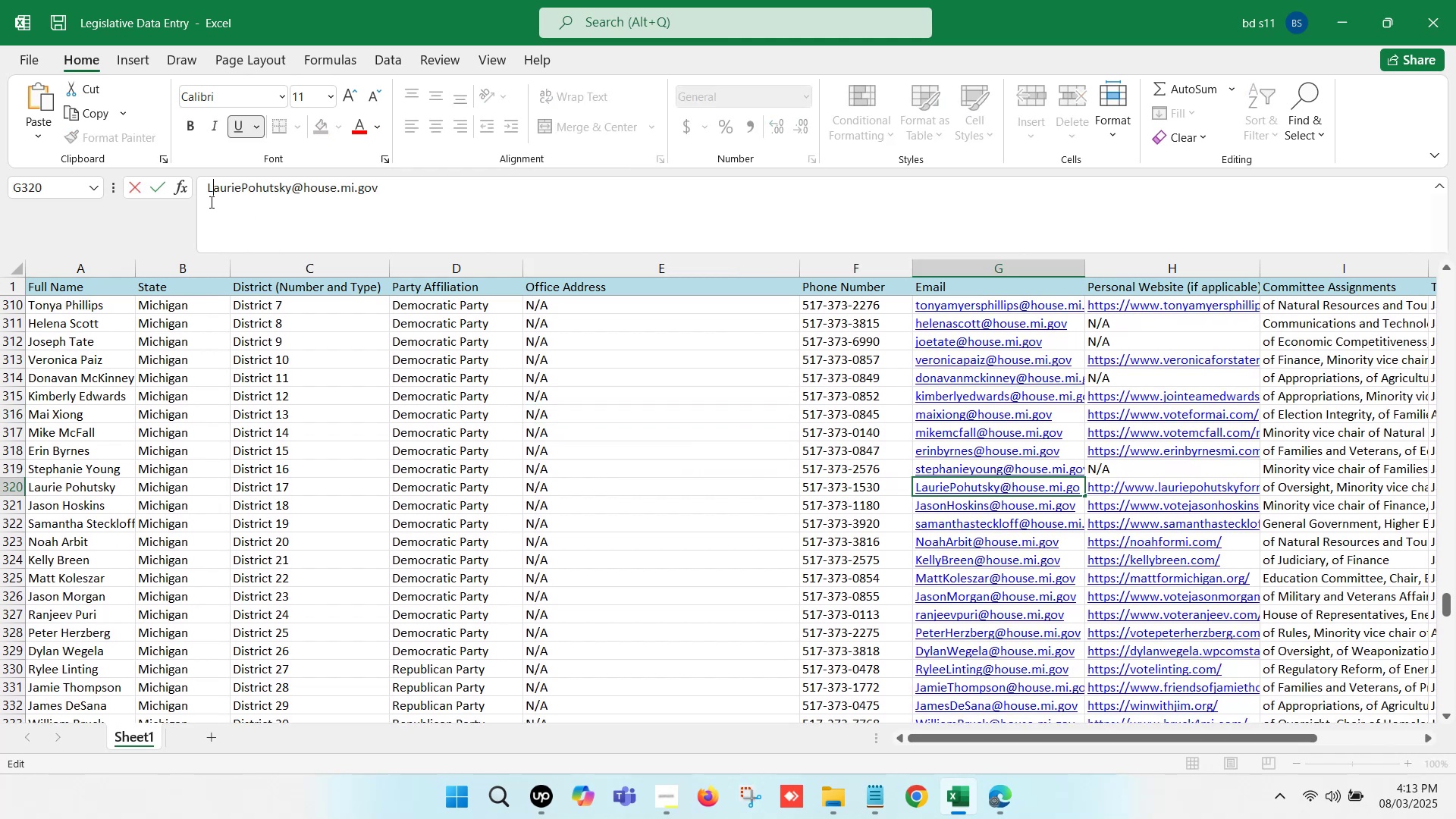 
key(Backspace)
 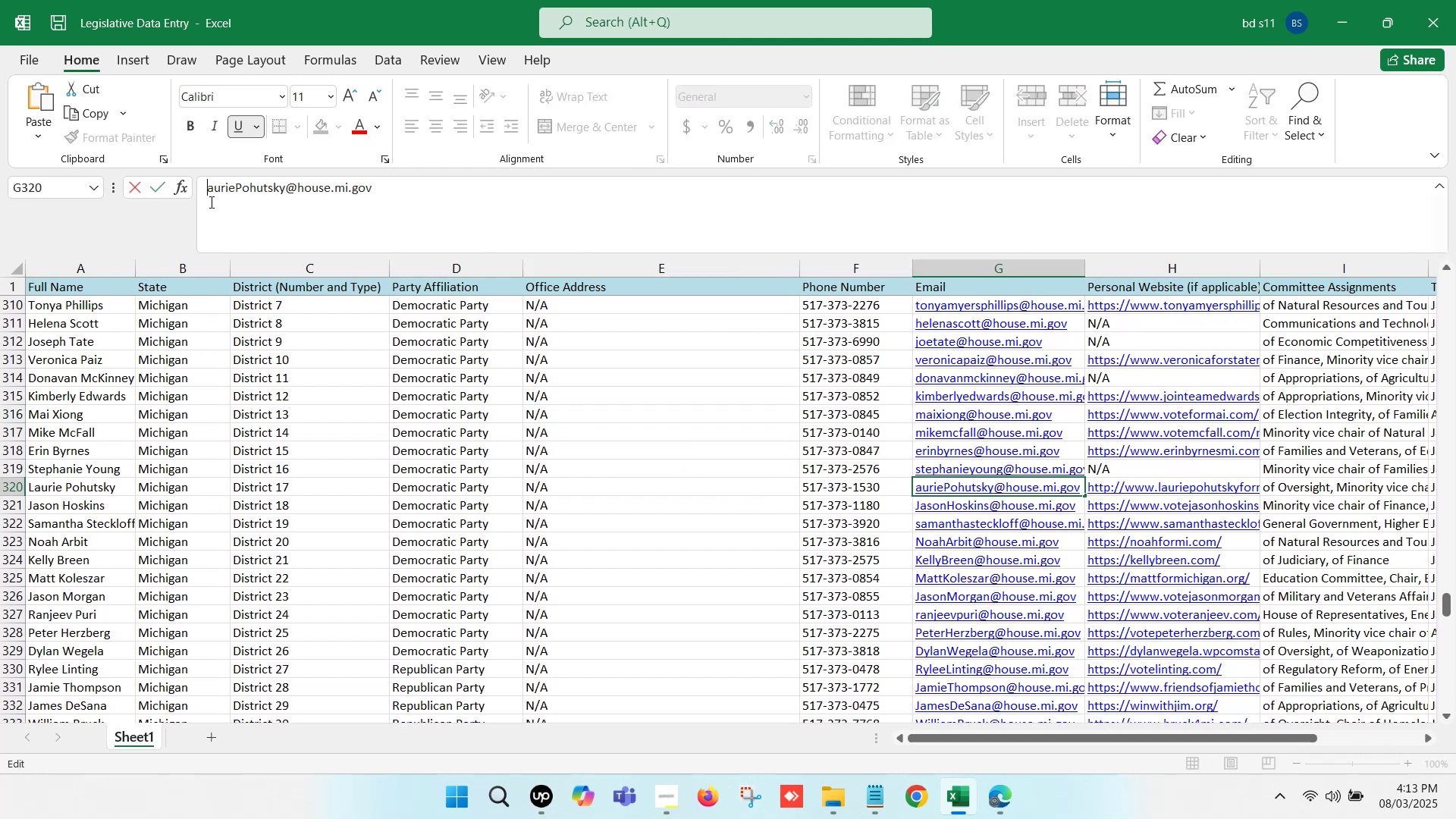 
key(L)
 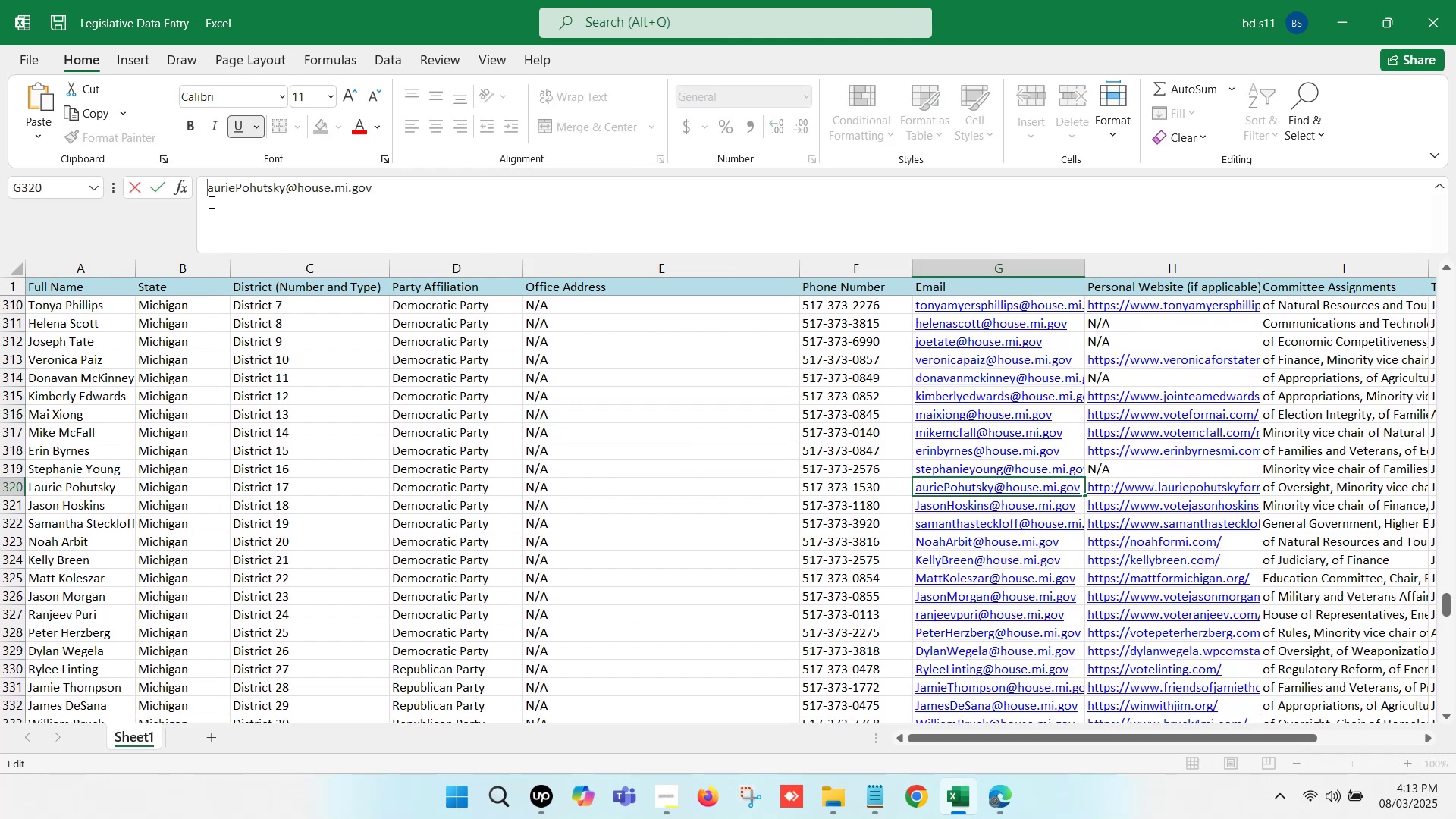 
key(ArrowRight)
 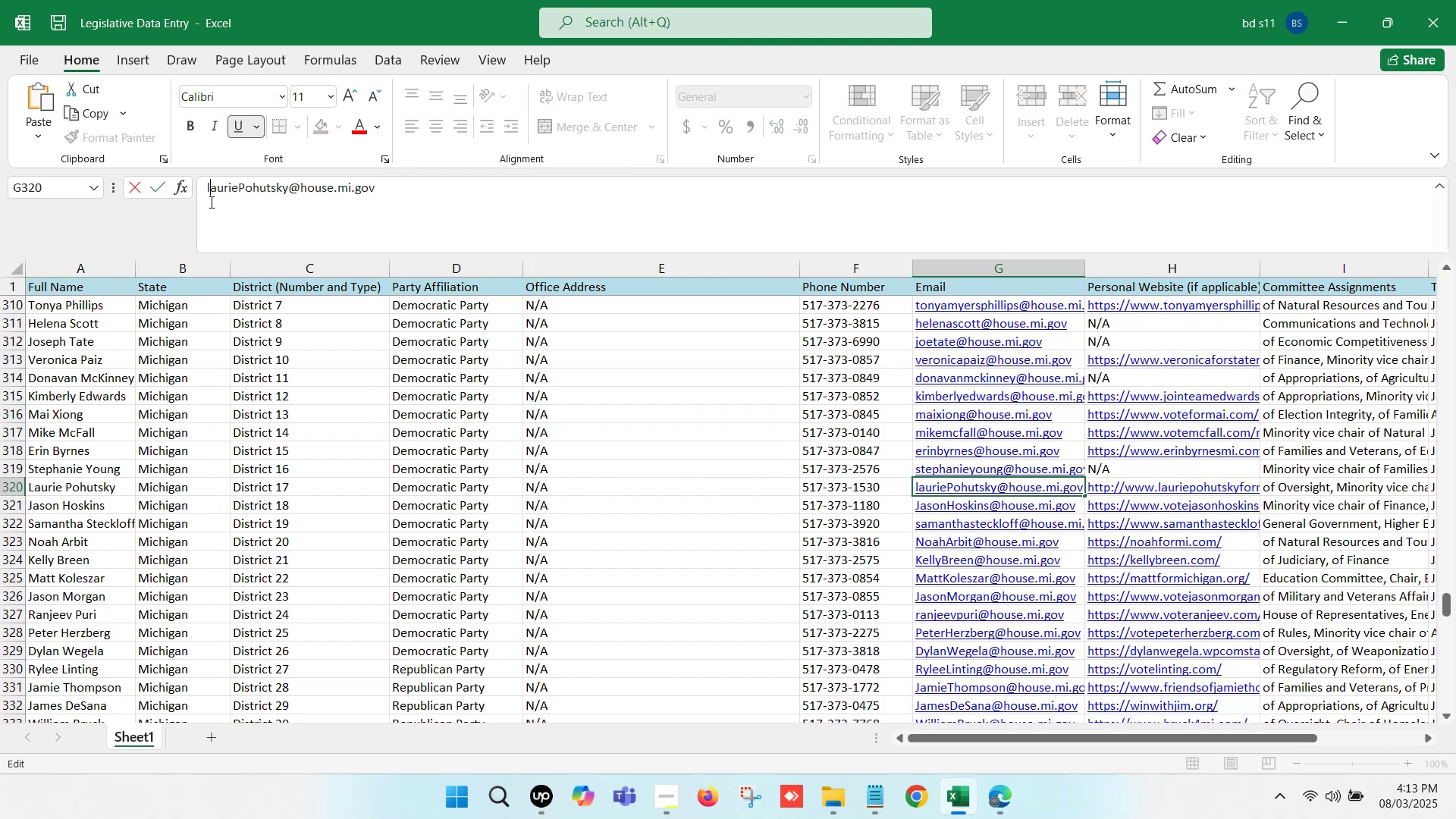 
key(ArrowRight)
 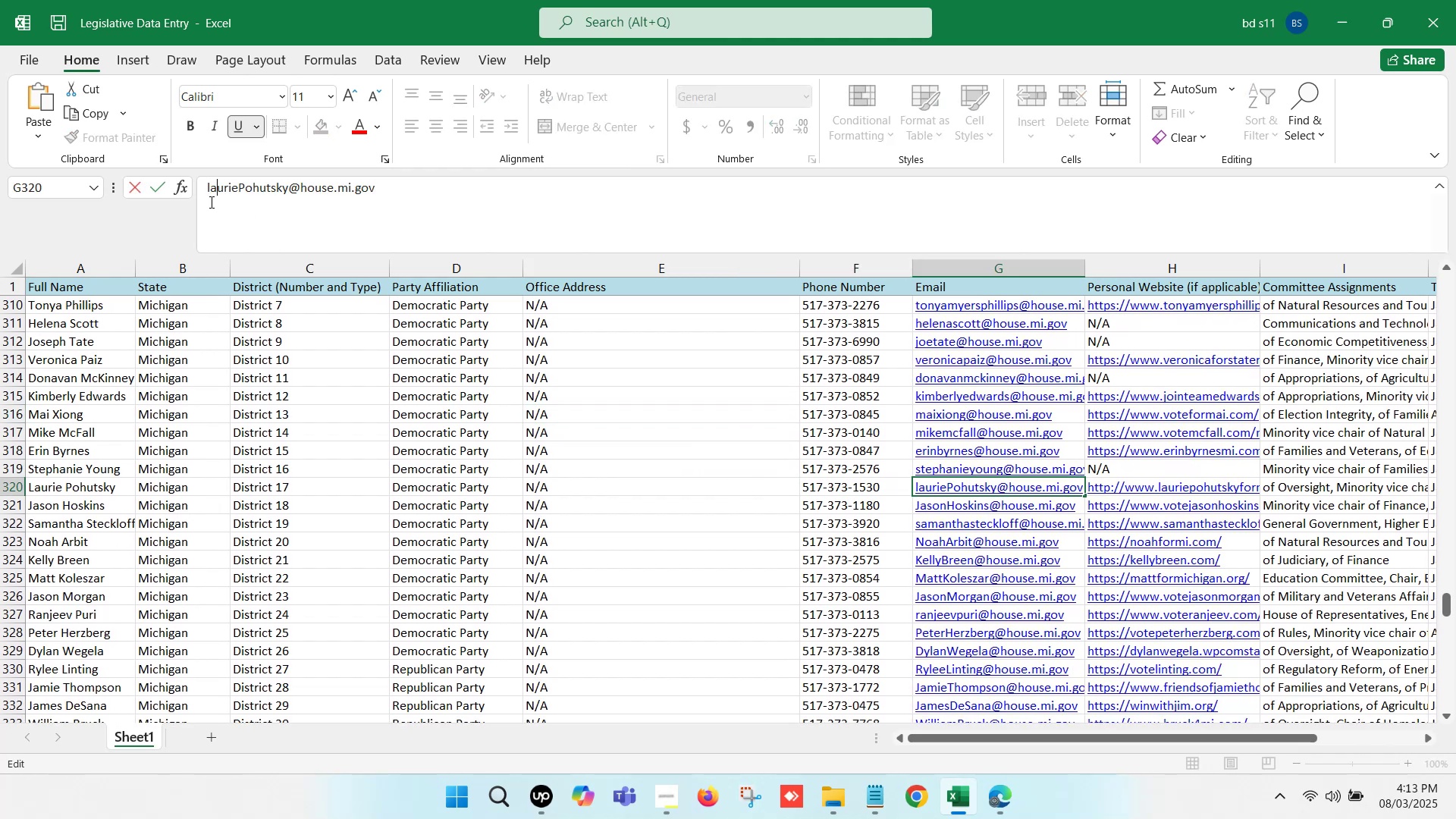 
key(ArrowRight)
 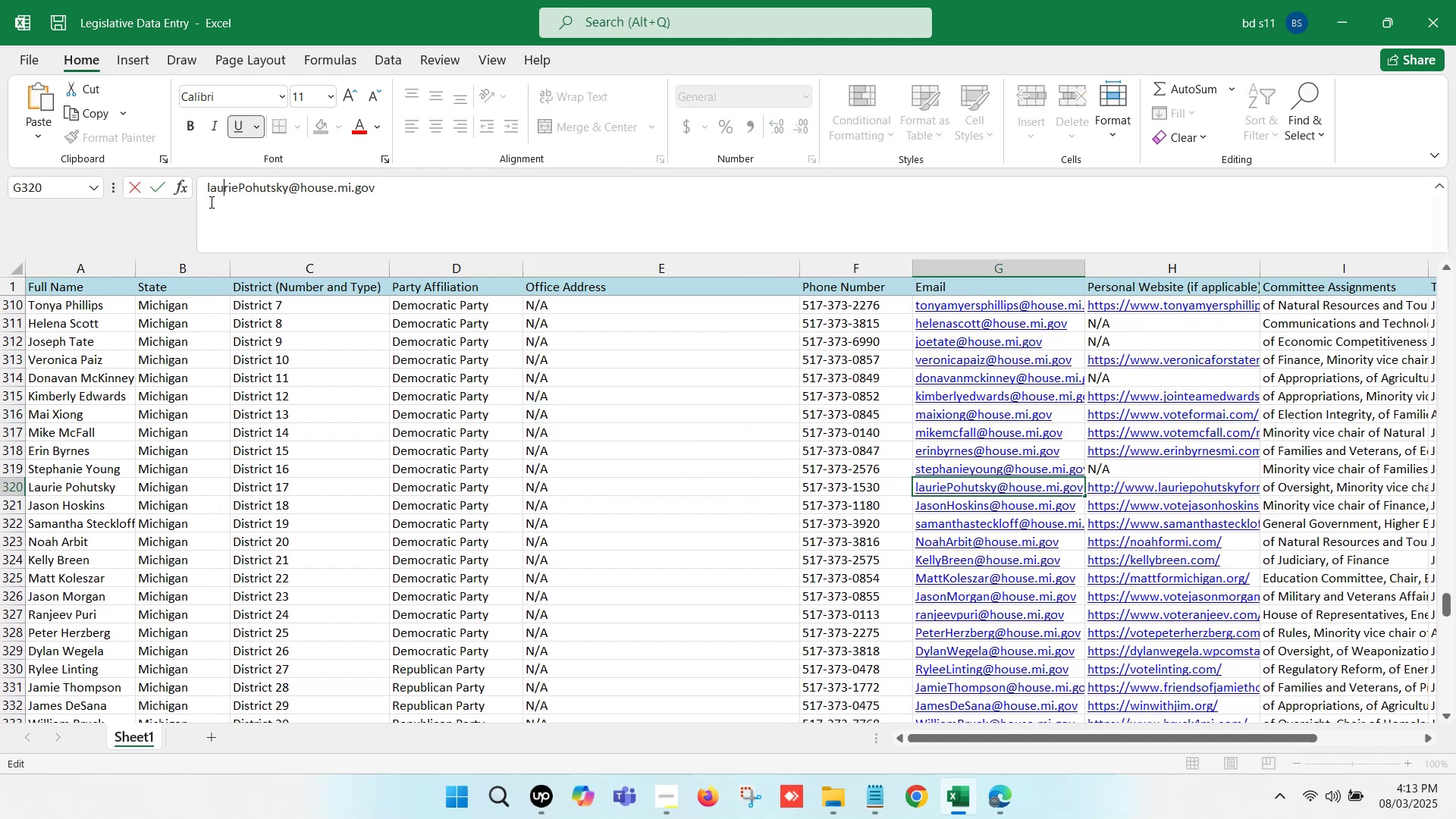 
key(ArrowRight)
 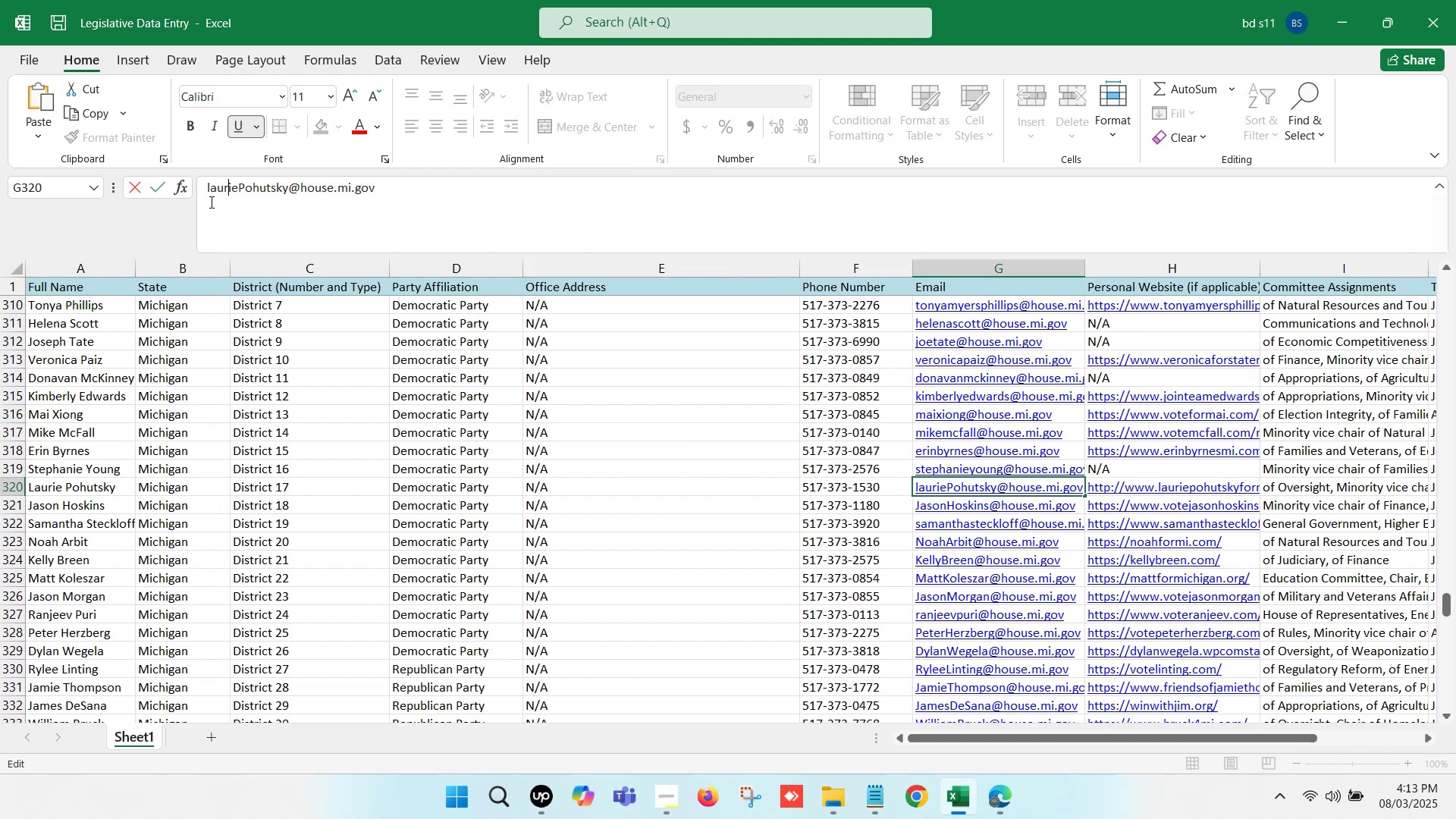 
key(ArrowRight)
 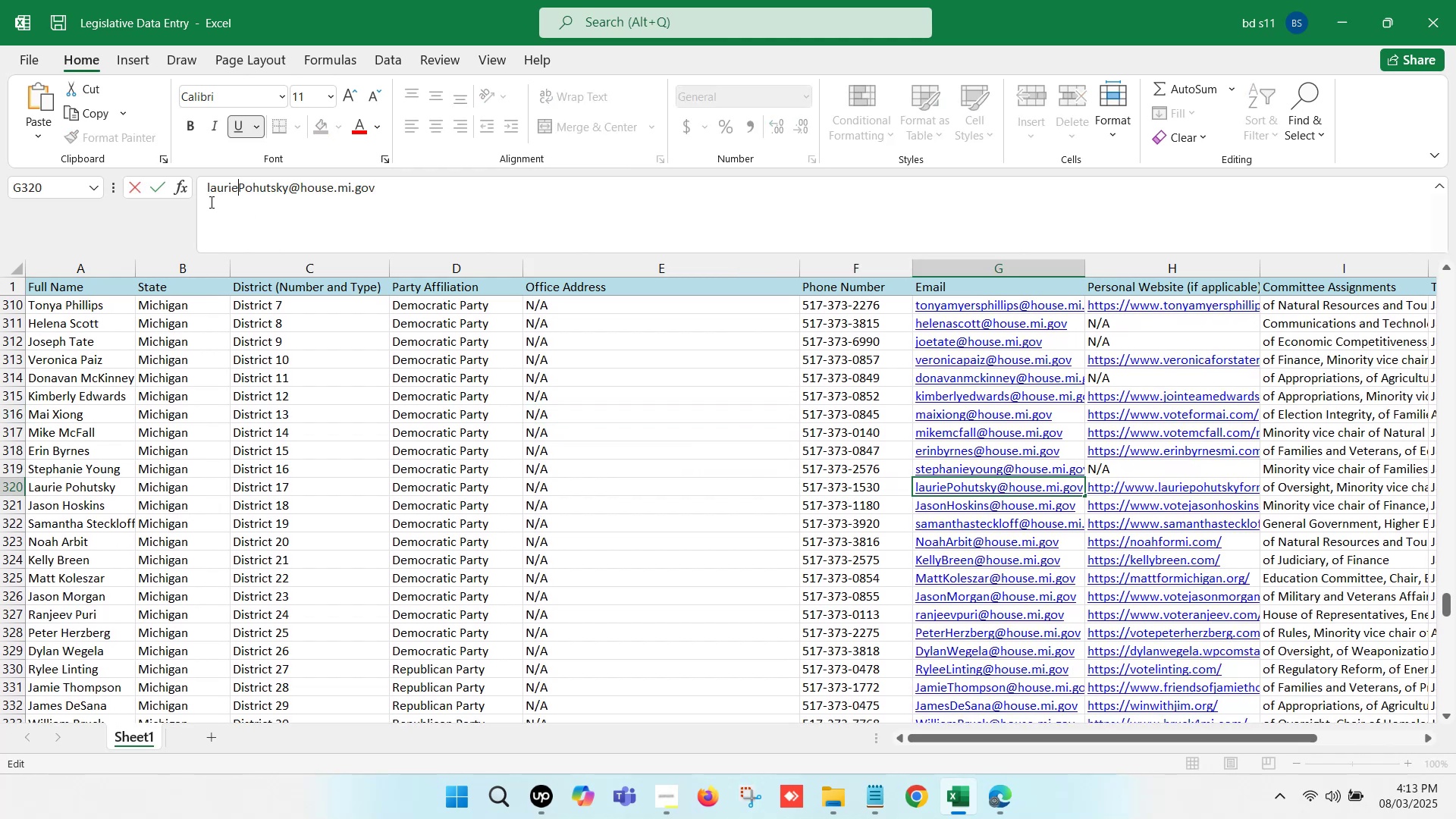 
key(ArrowRight)
 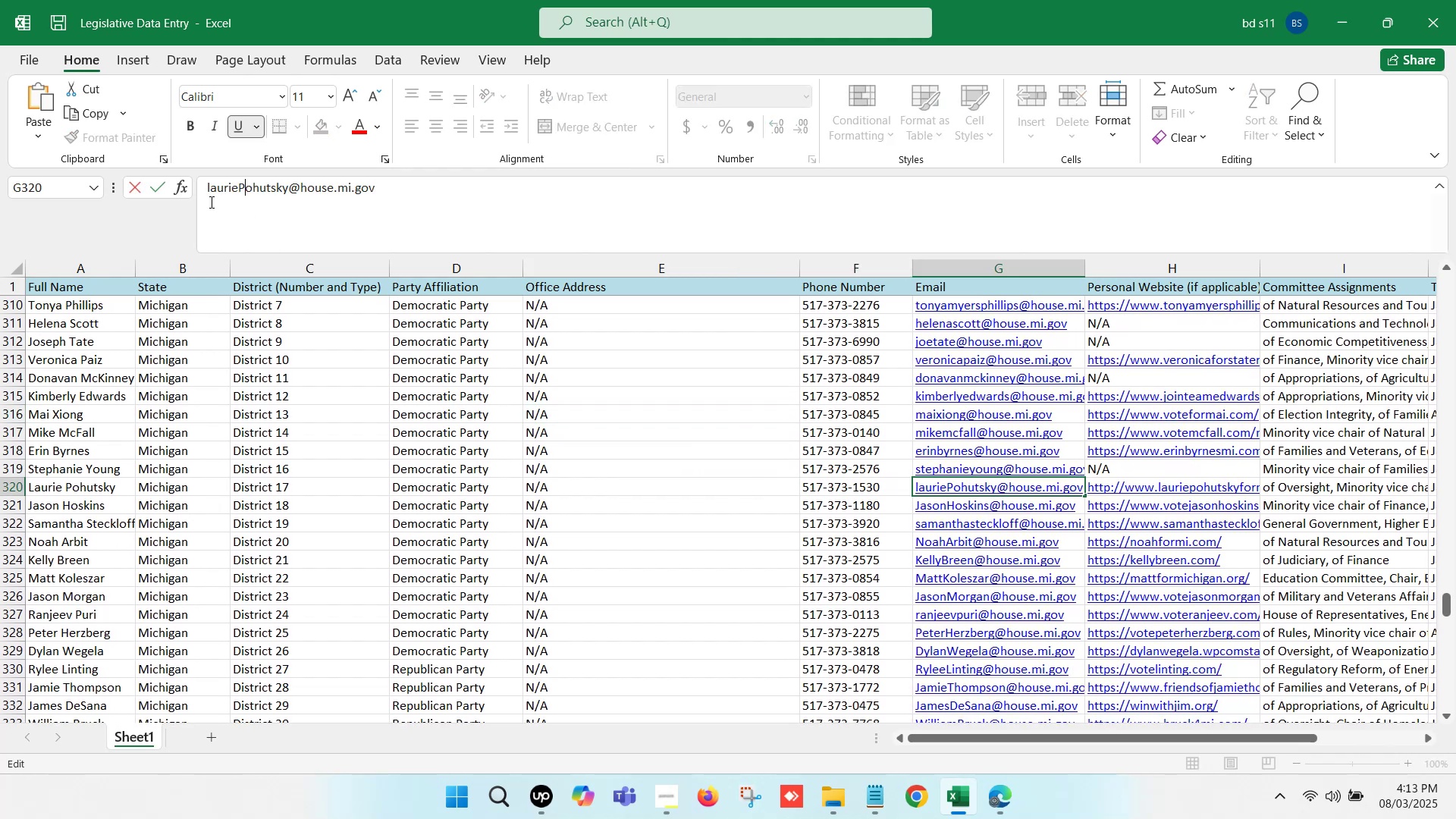 
key(Backspace)
 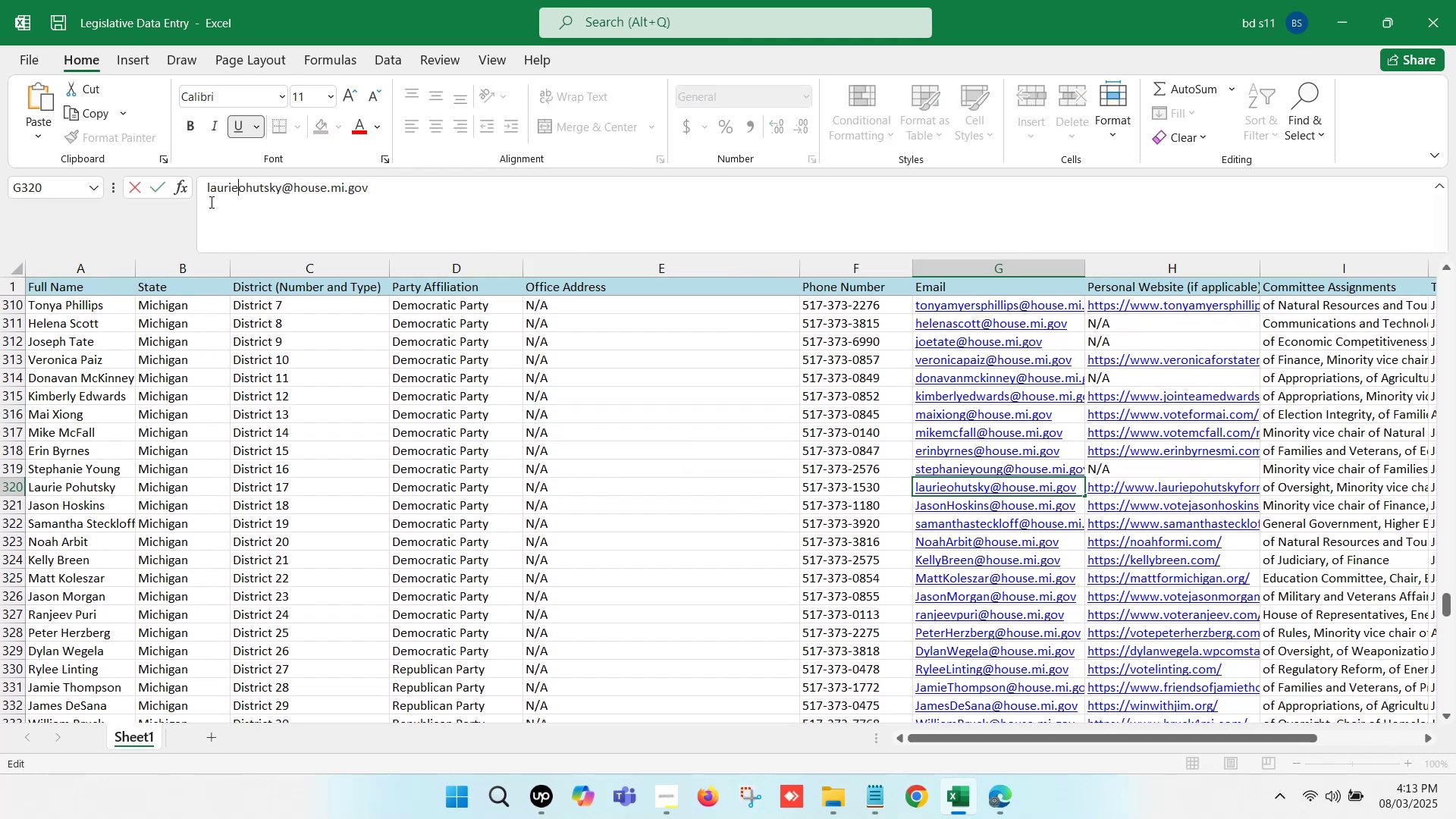 
key(P)
 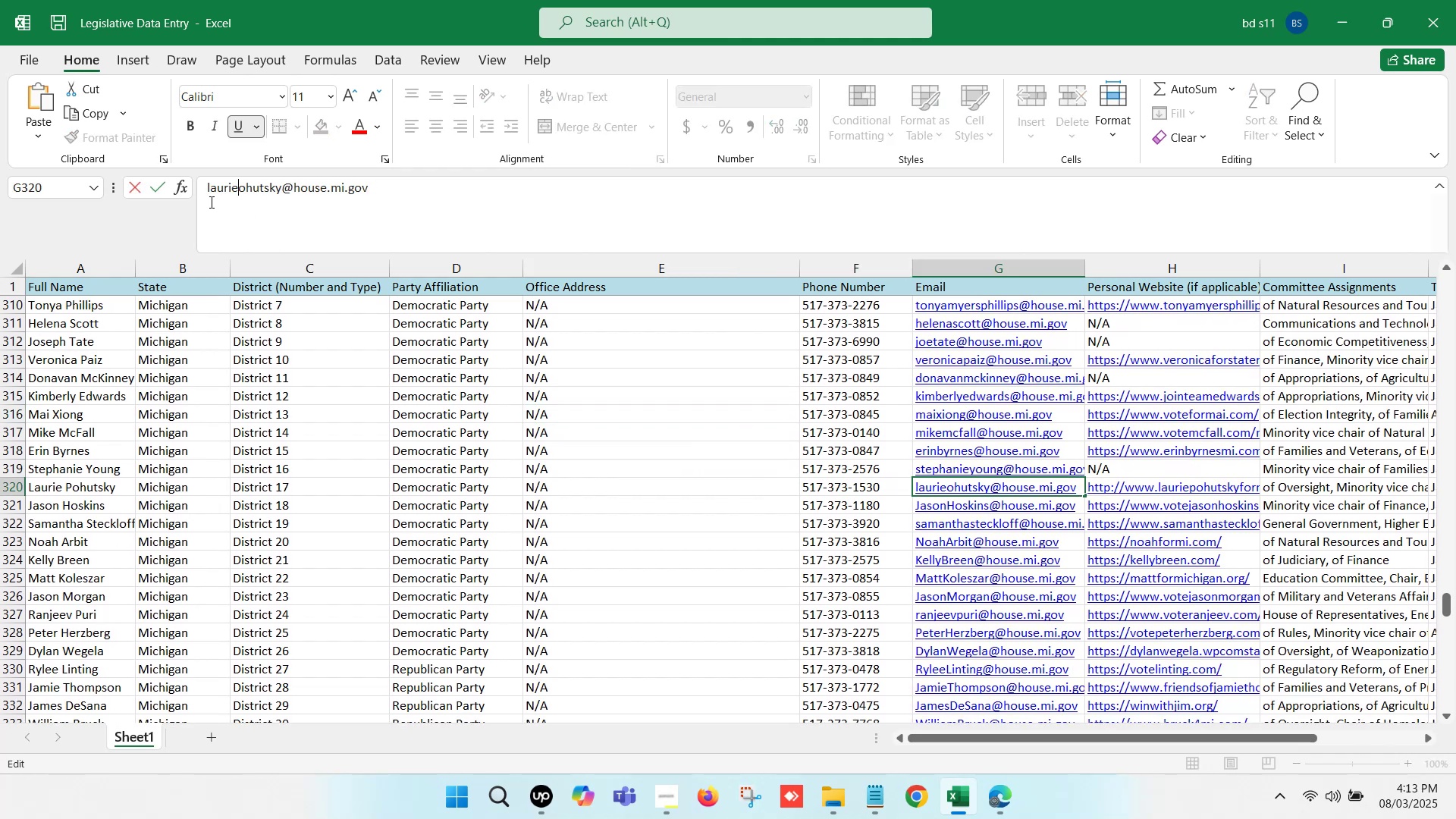 
key(ArrowRight)
 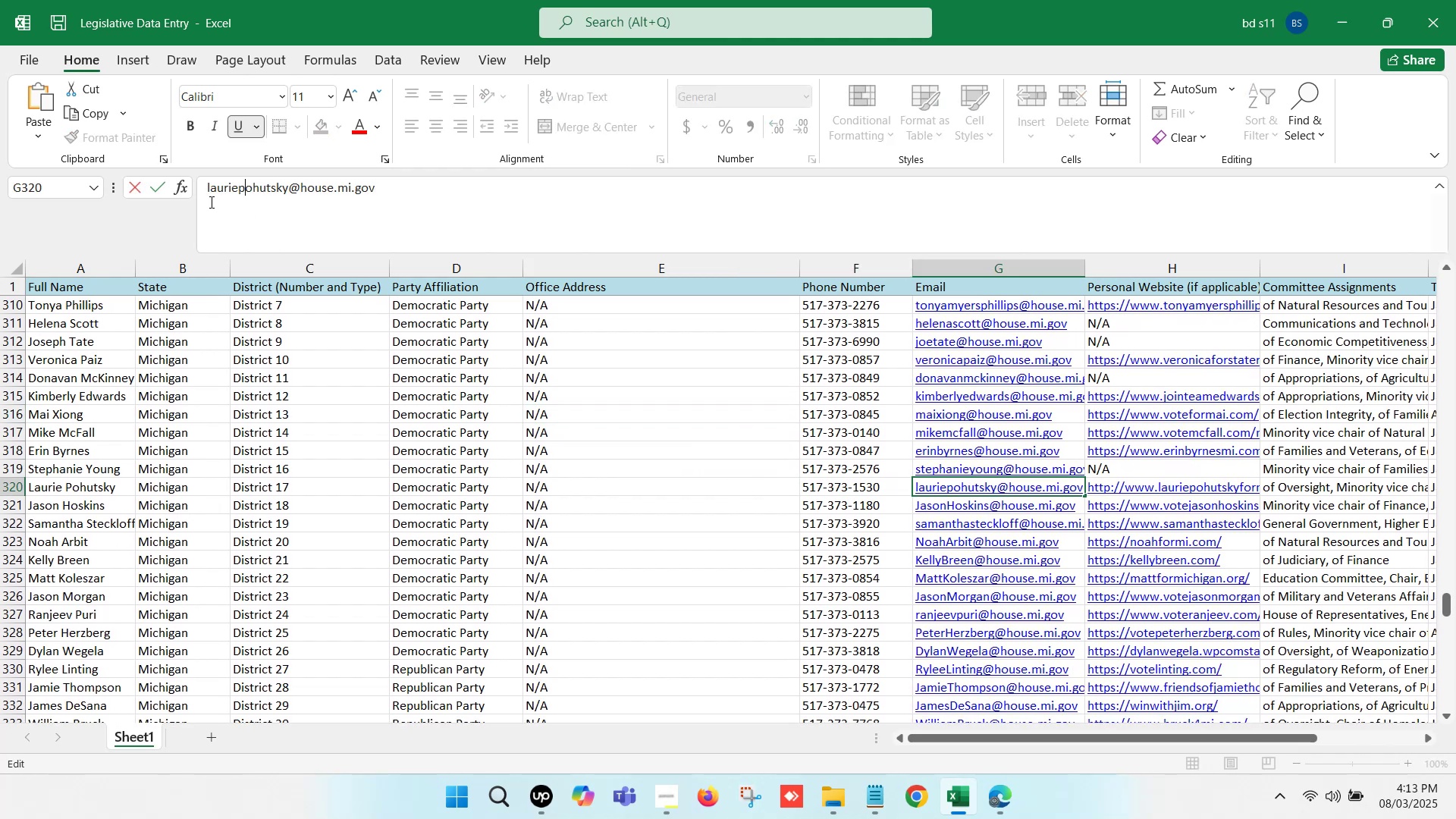 
key(ArrowRight)
 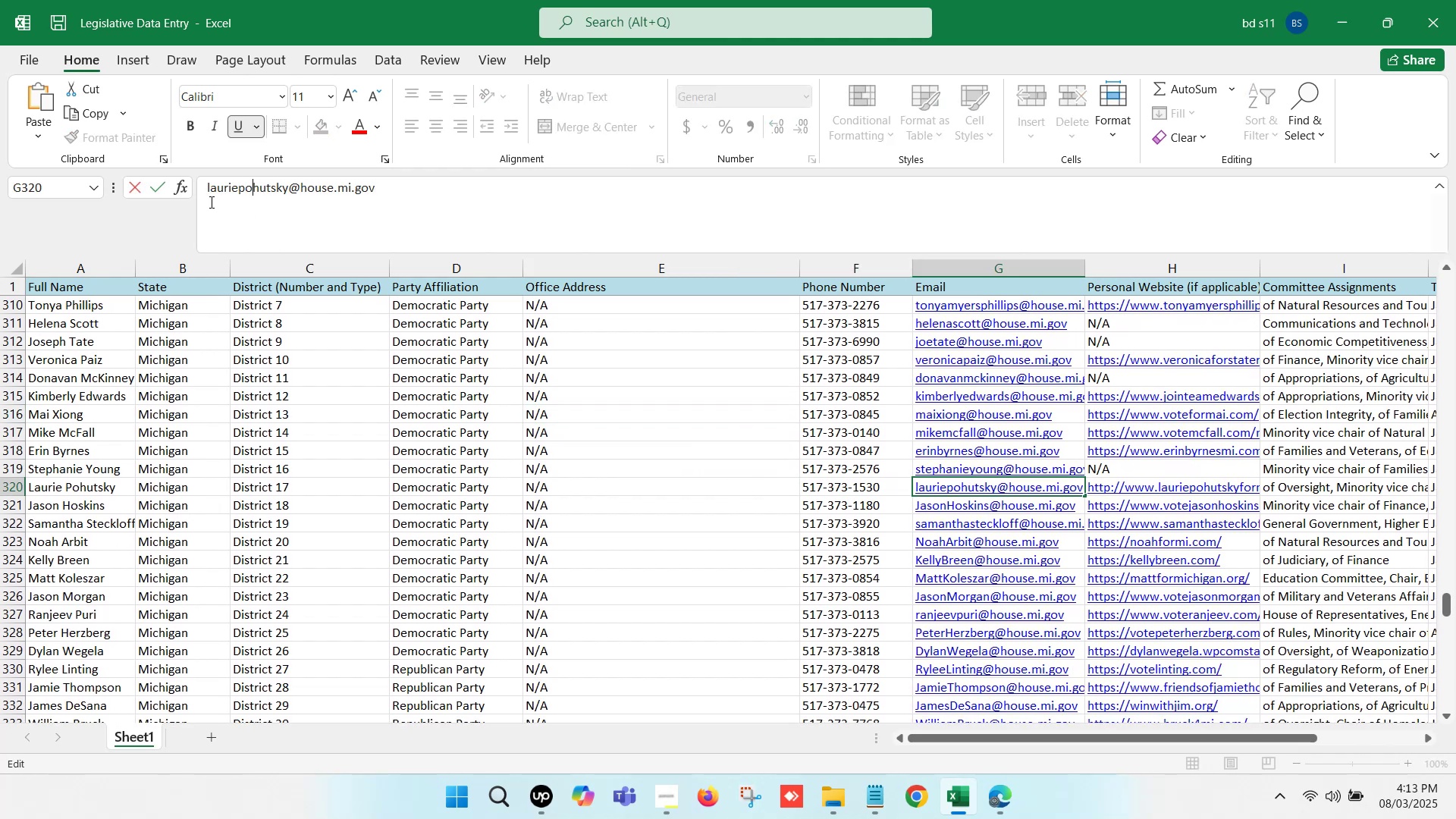 
key(ArrowRight)
 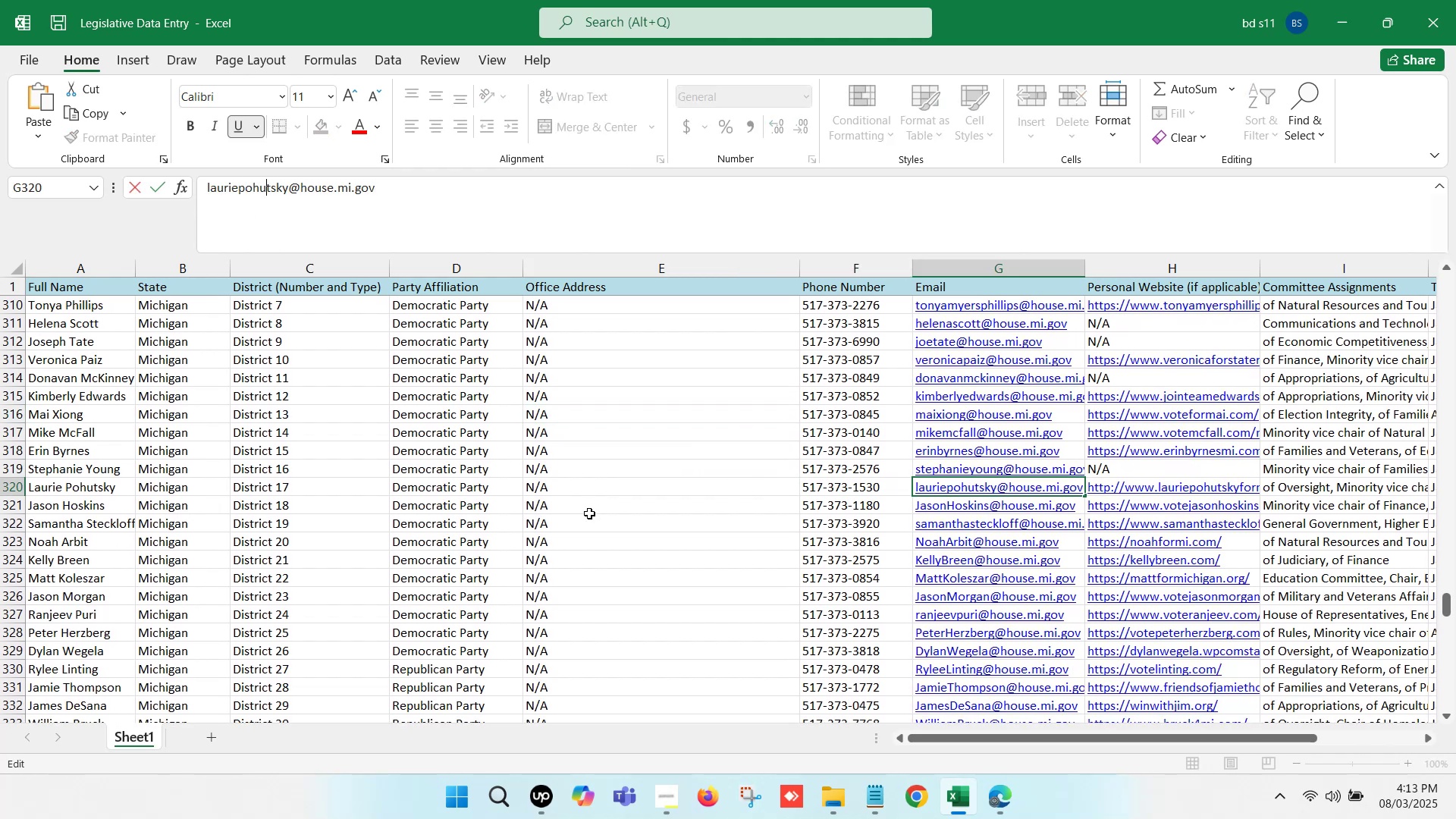 
left_click([789, 499])
 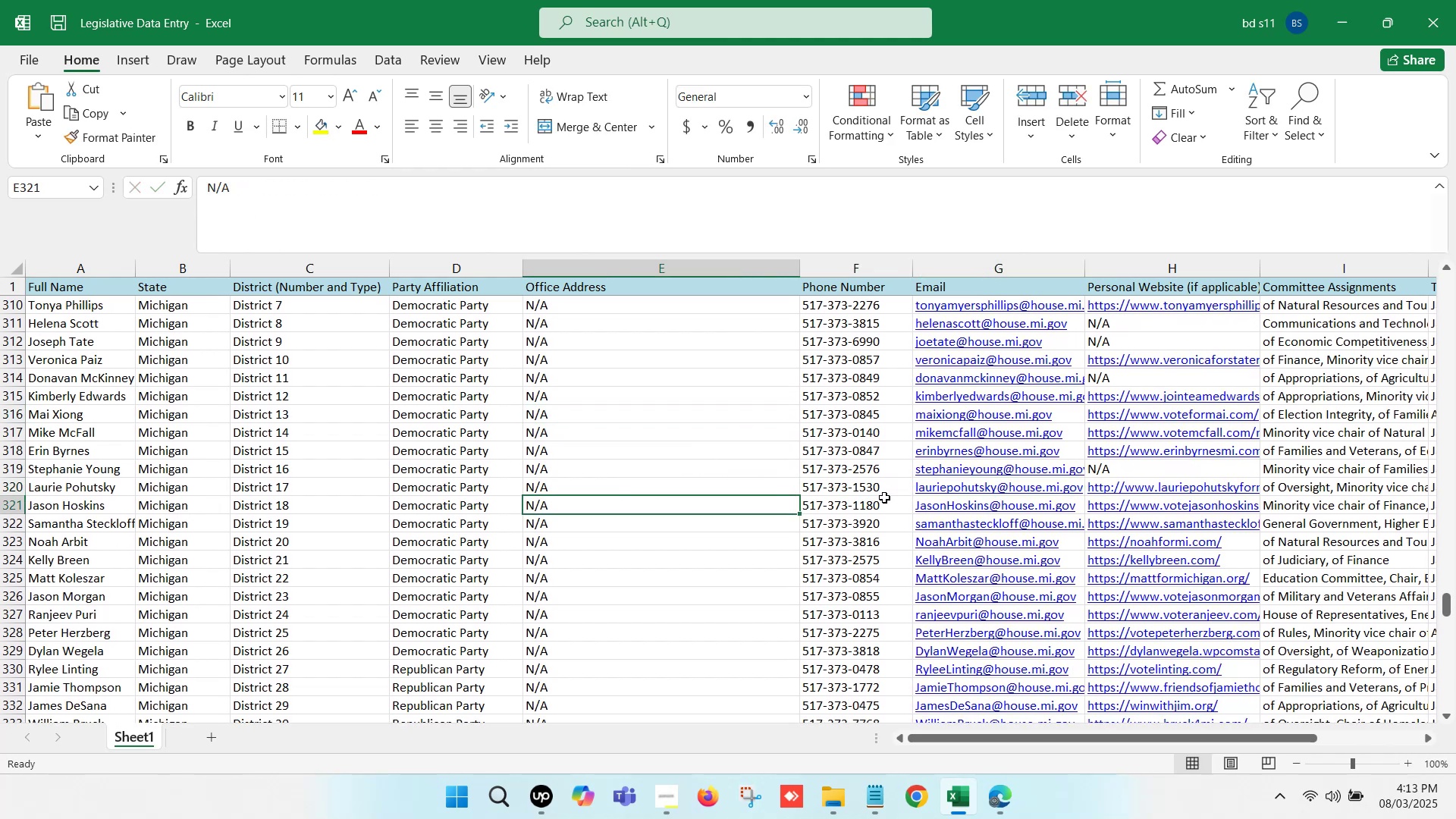 
left_click([888, 506])
 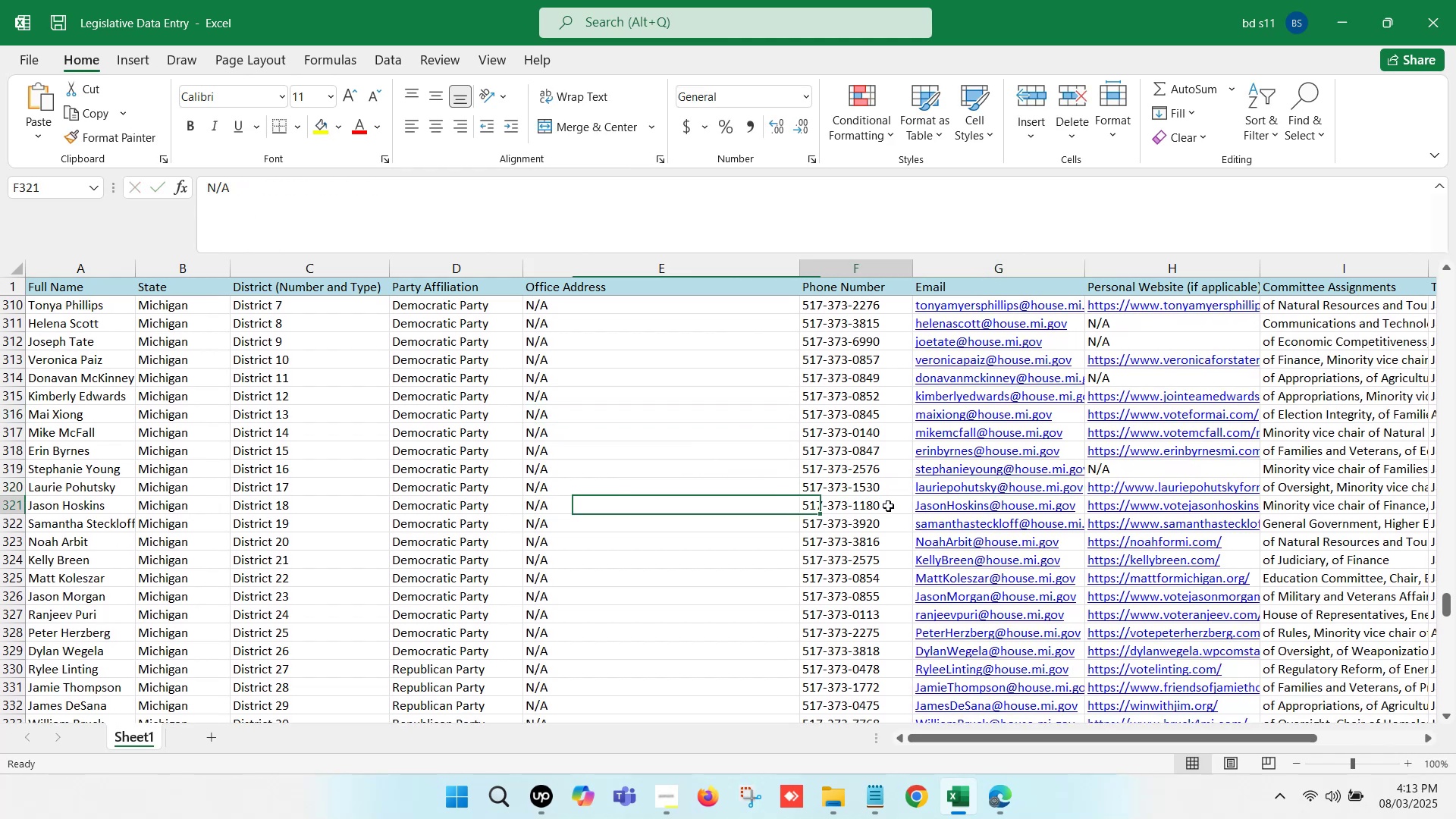 
key(ArrowRight)
 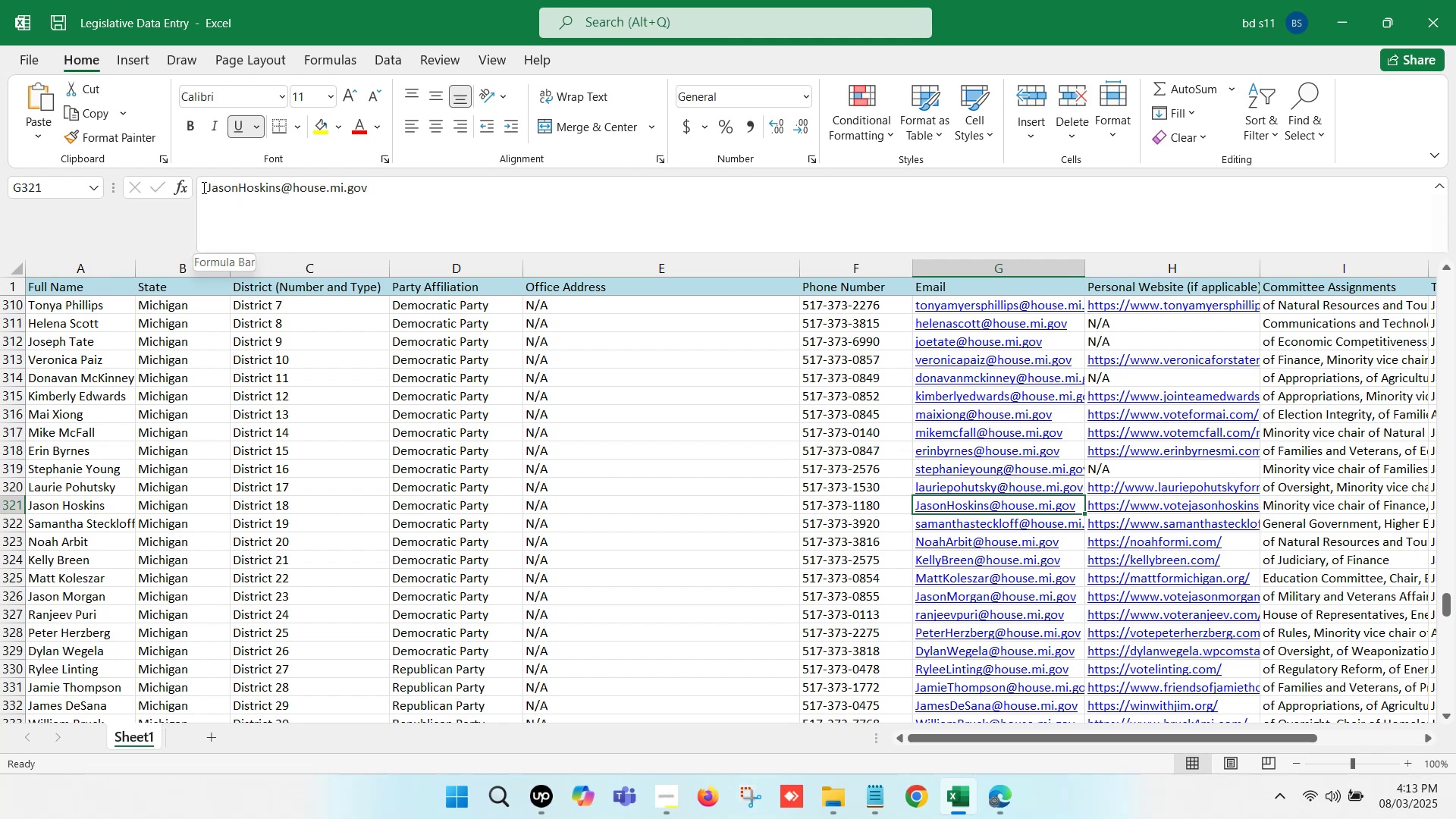 
left_click([210, 188])
 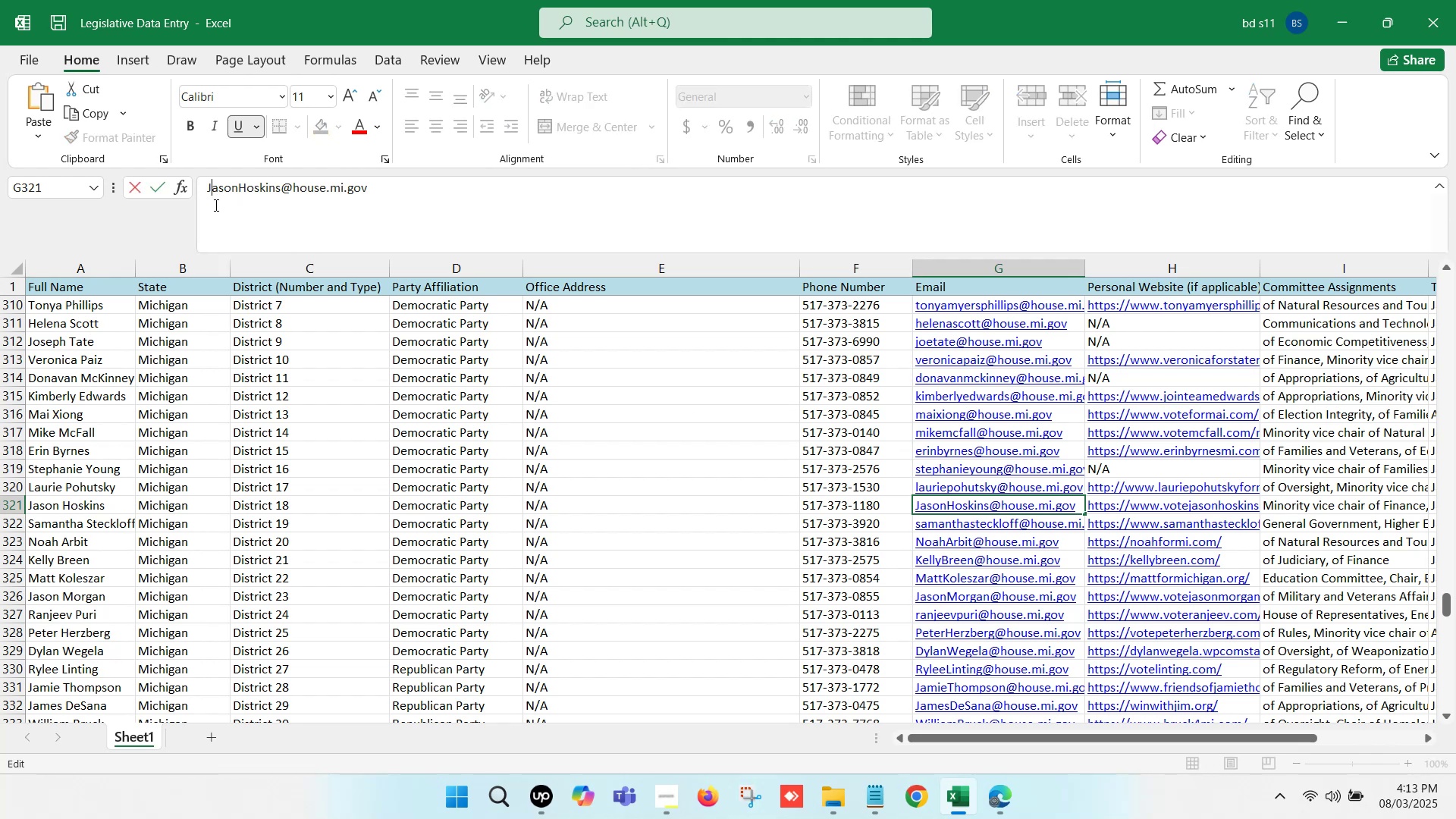 
key(Backspace)
 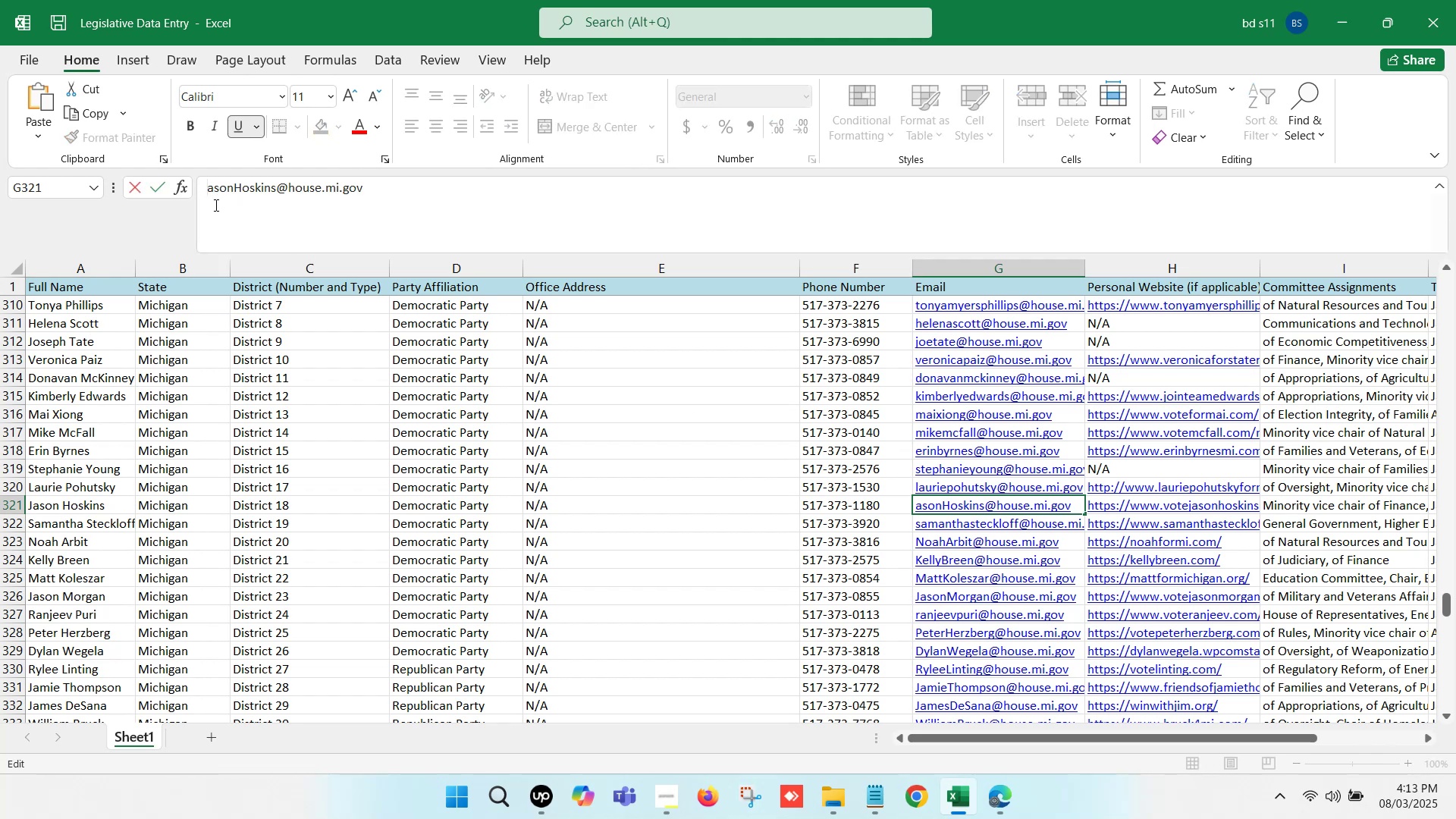 
key(J)
 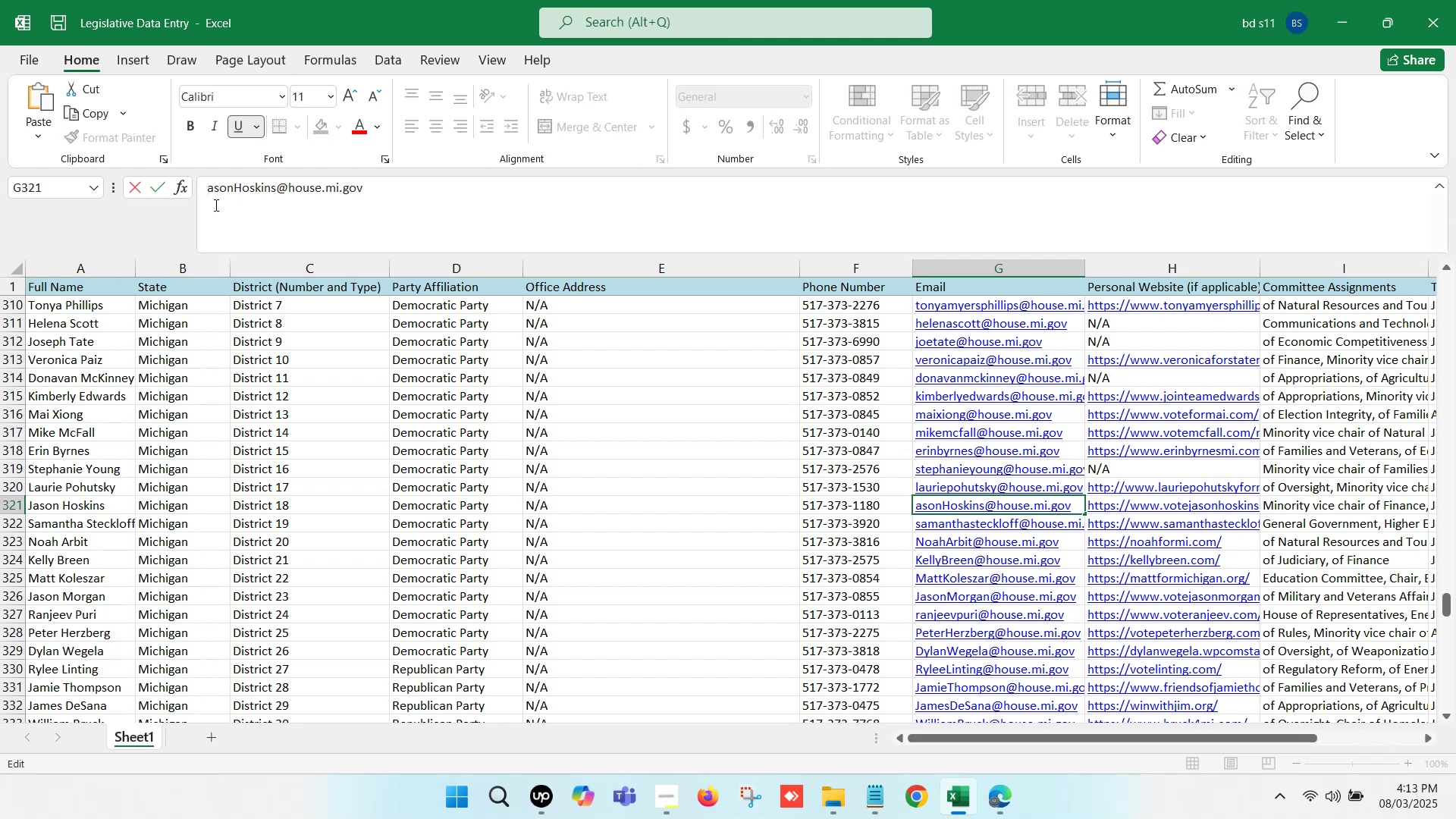 
key(ArrowRight)
 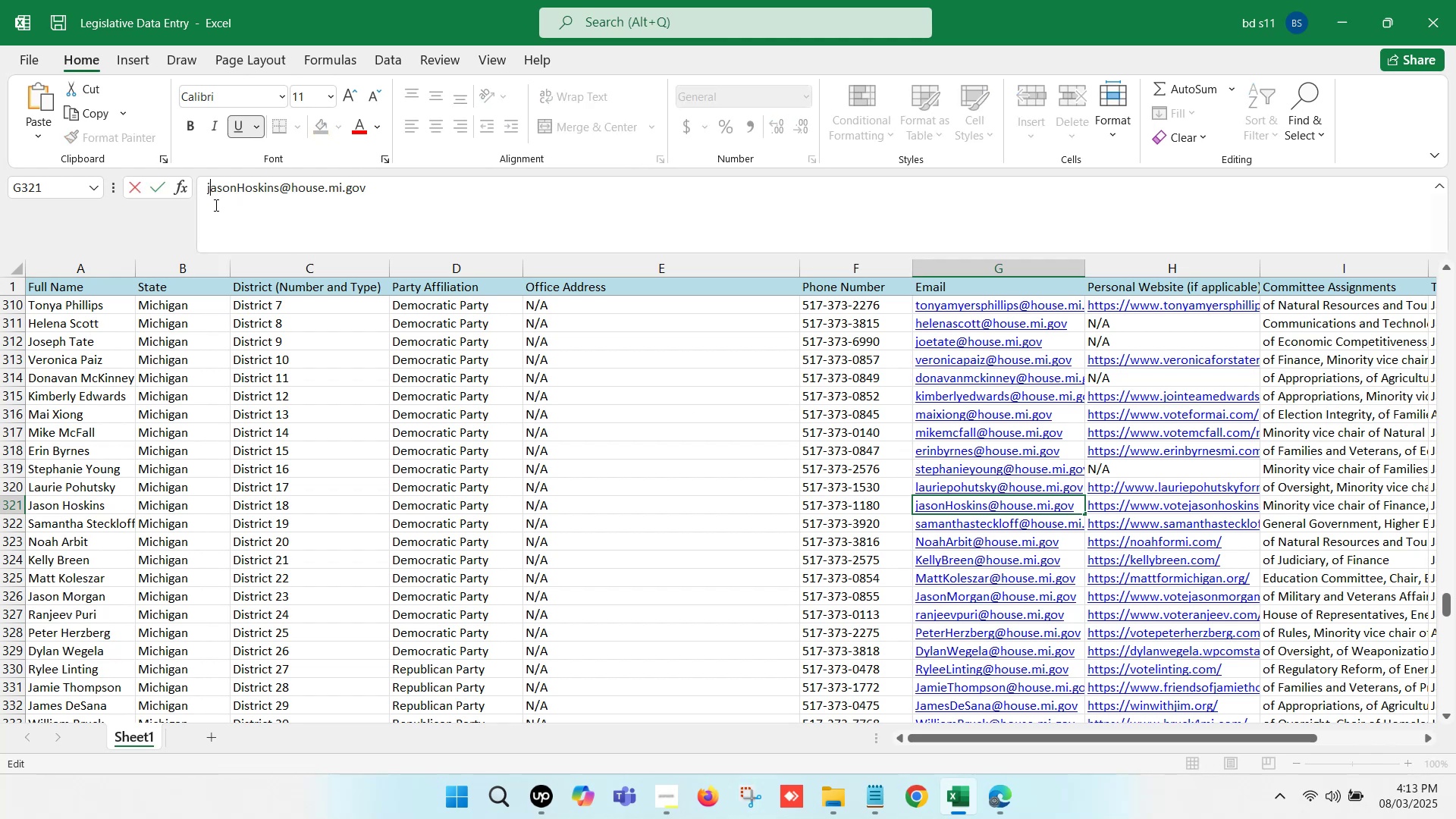 
key(ArrowRight)
 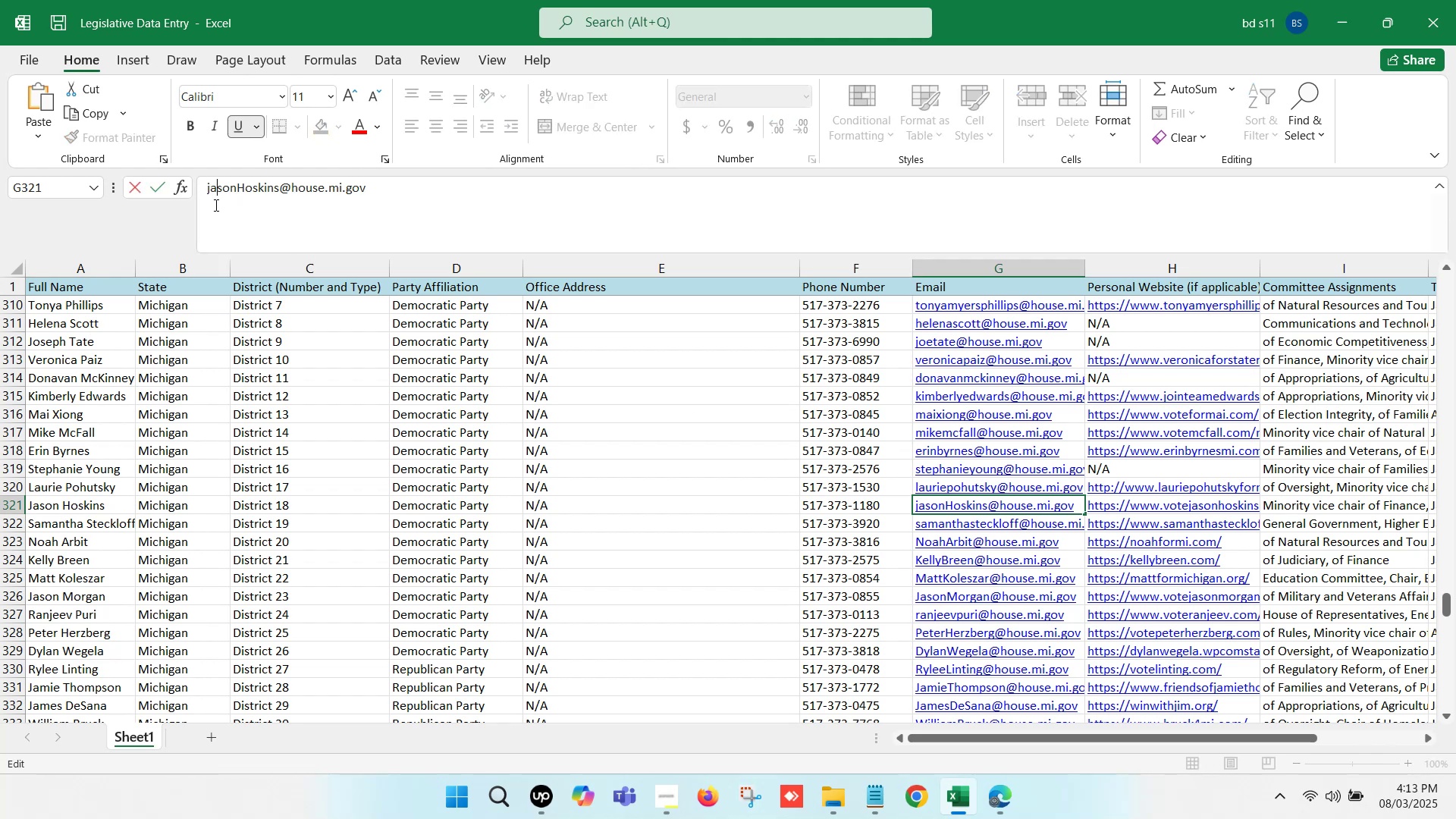 
key(ArrowRight)
 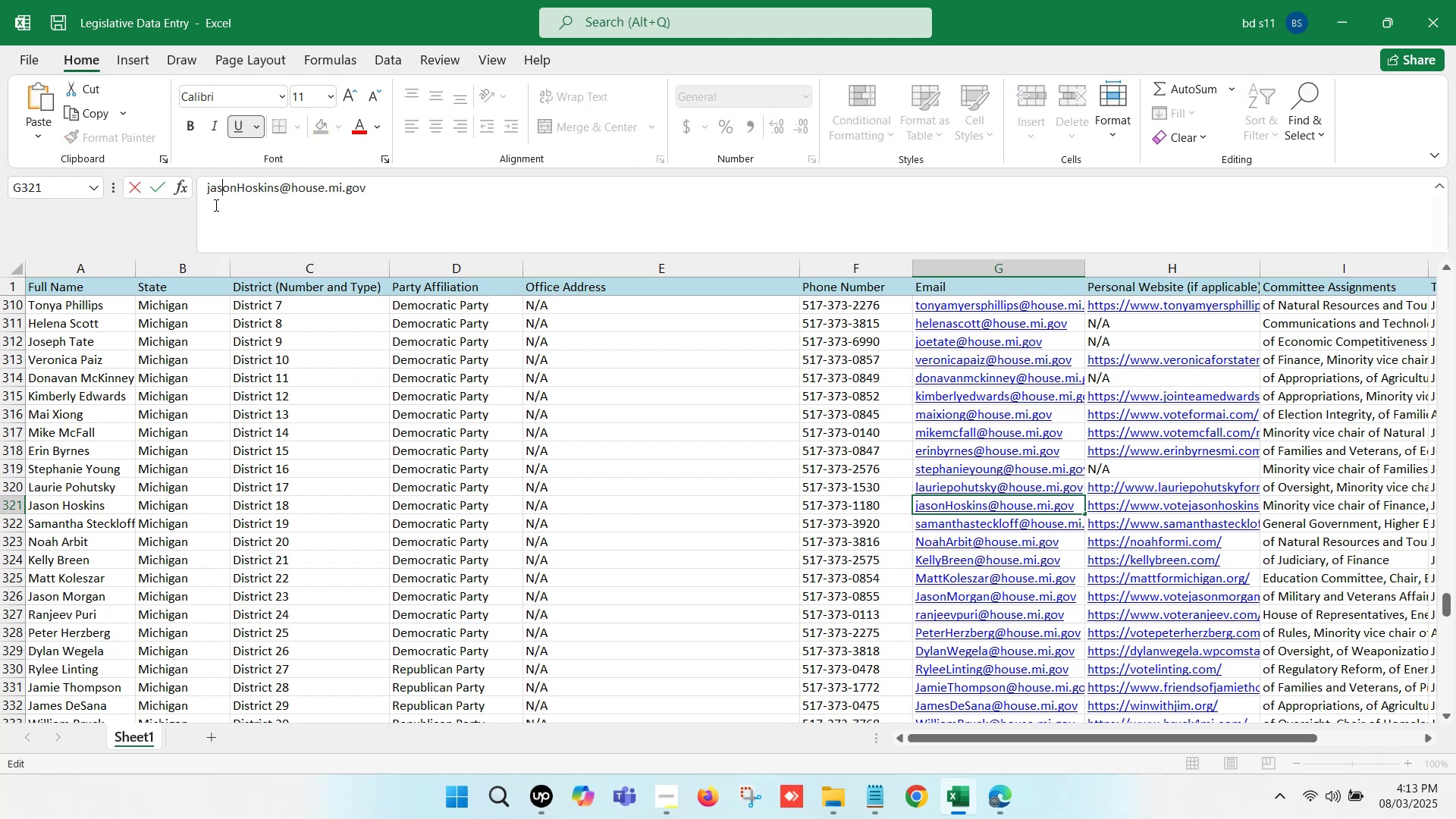 
key(ArrowRight)
 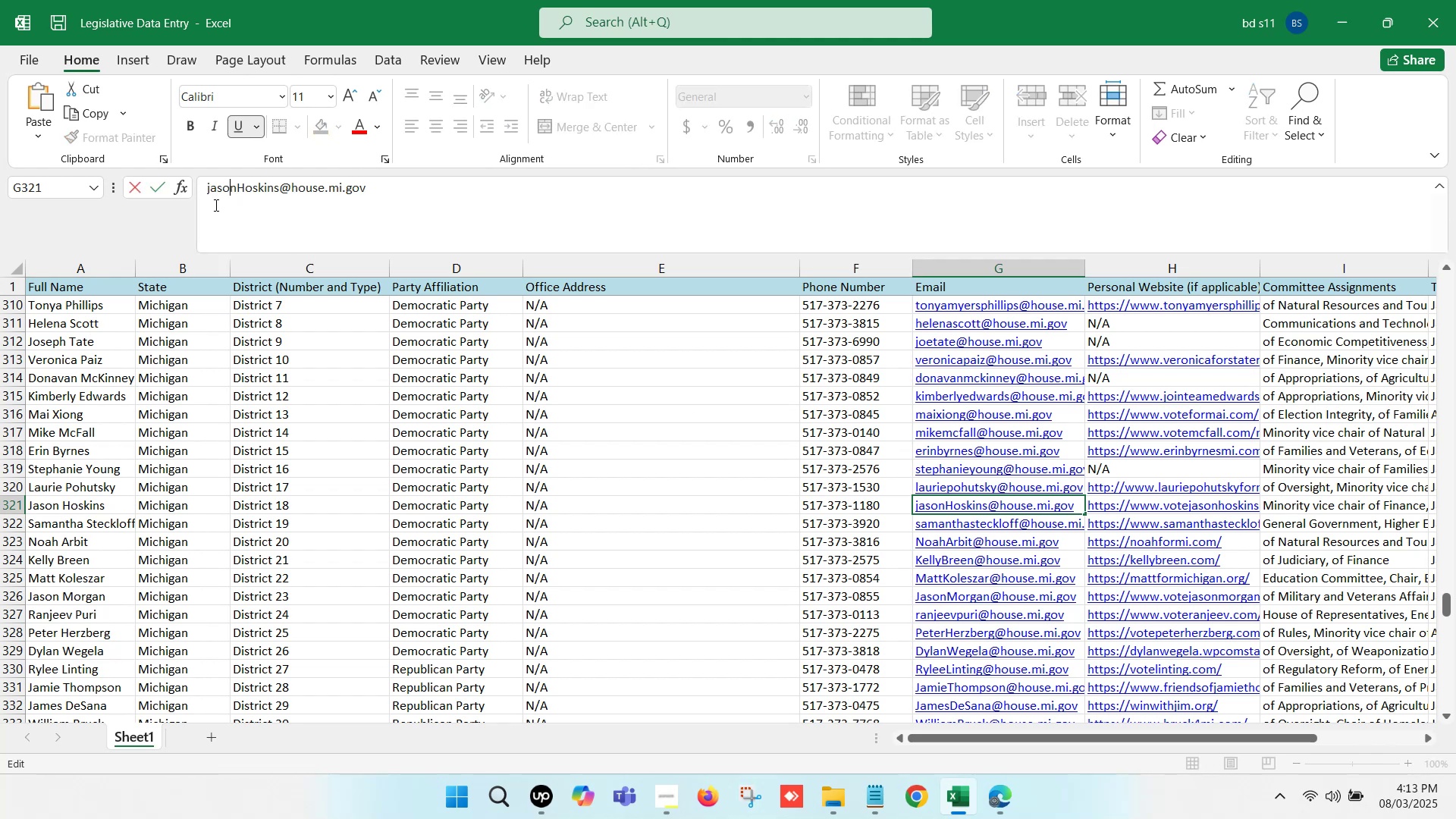 
key(ArrowRight)
 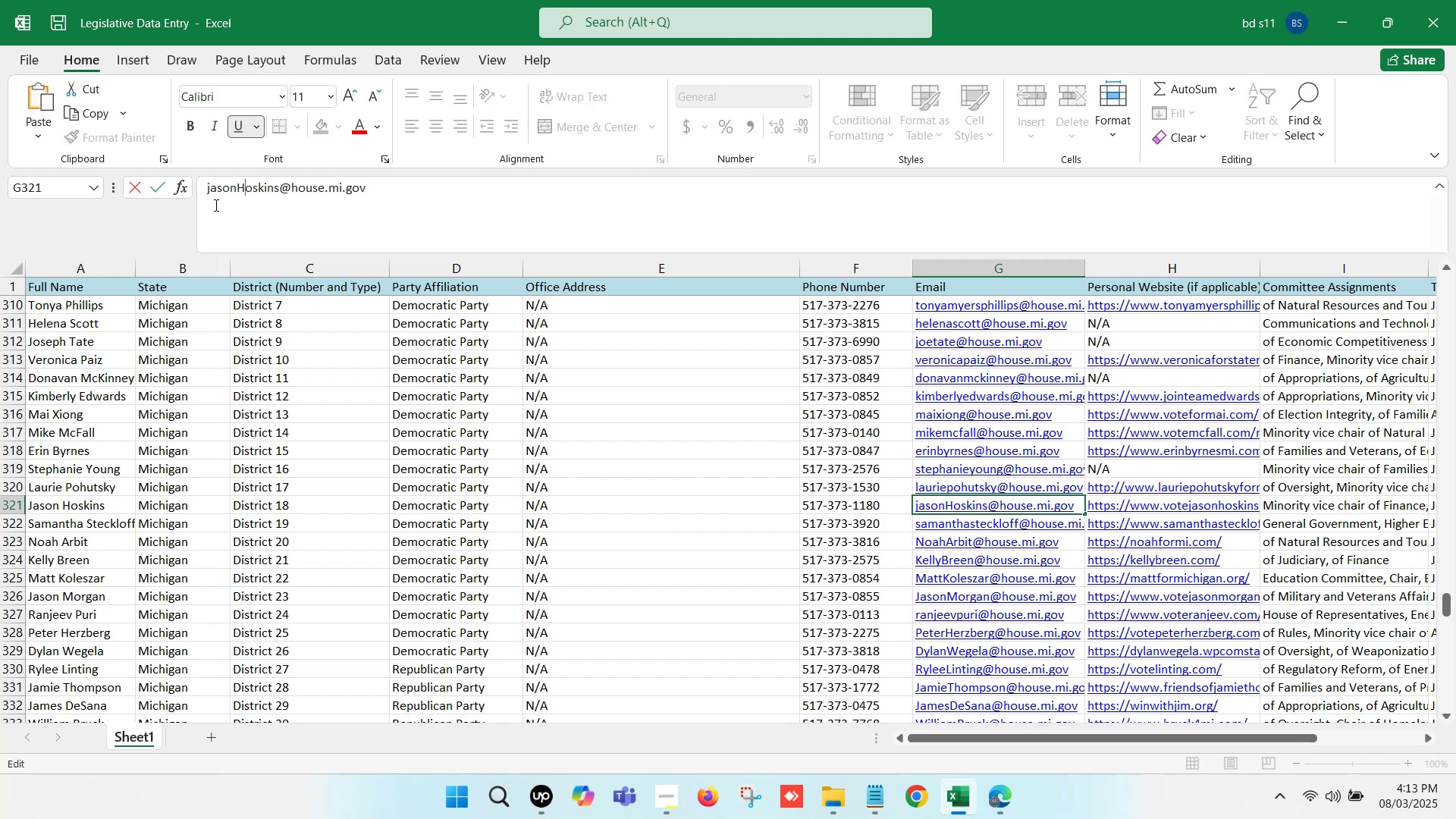 
key(Backspace)
 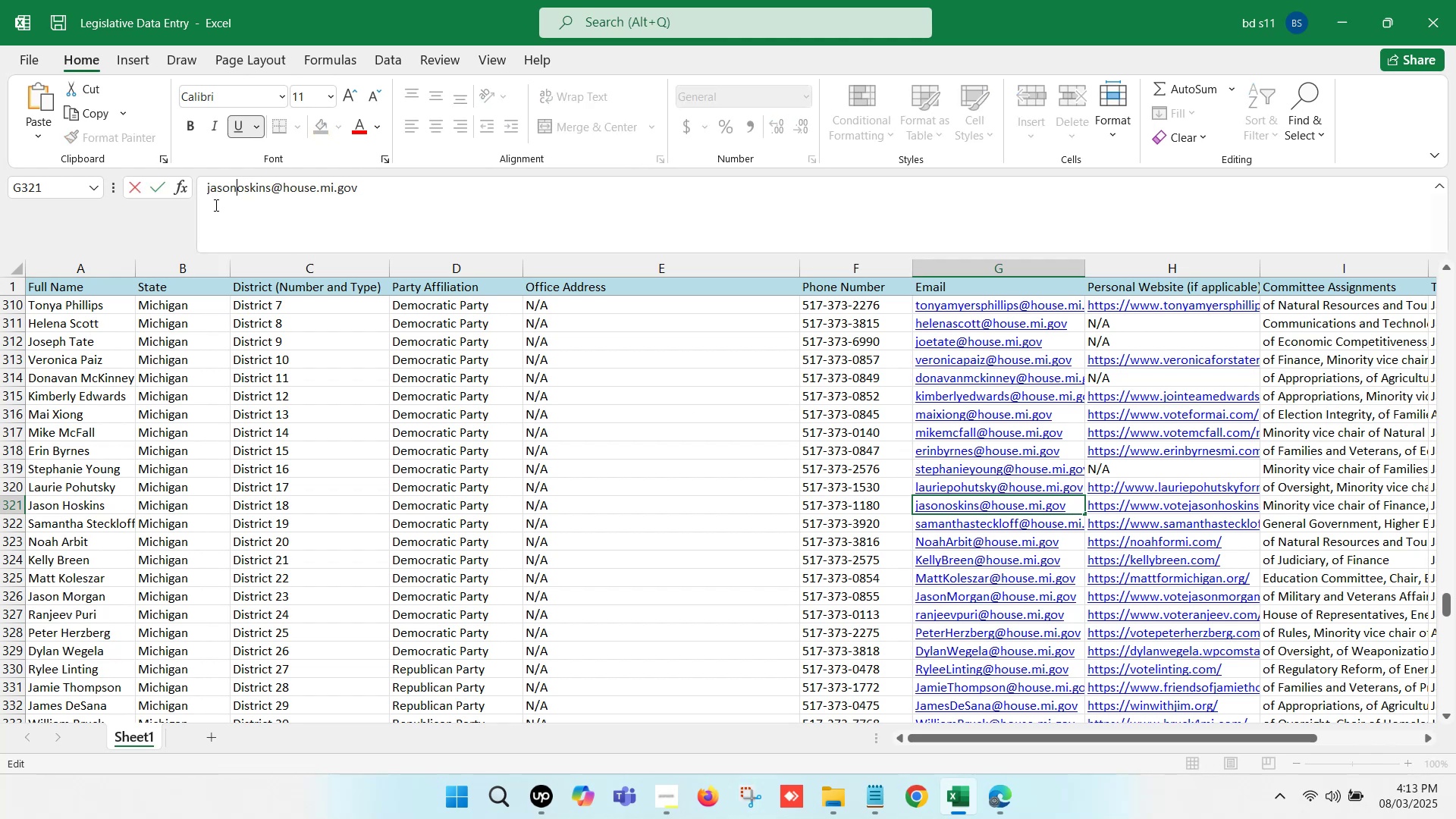 
key(H)
 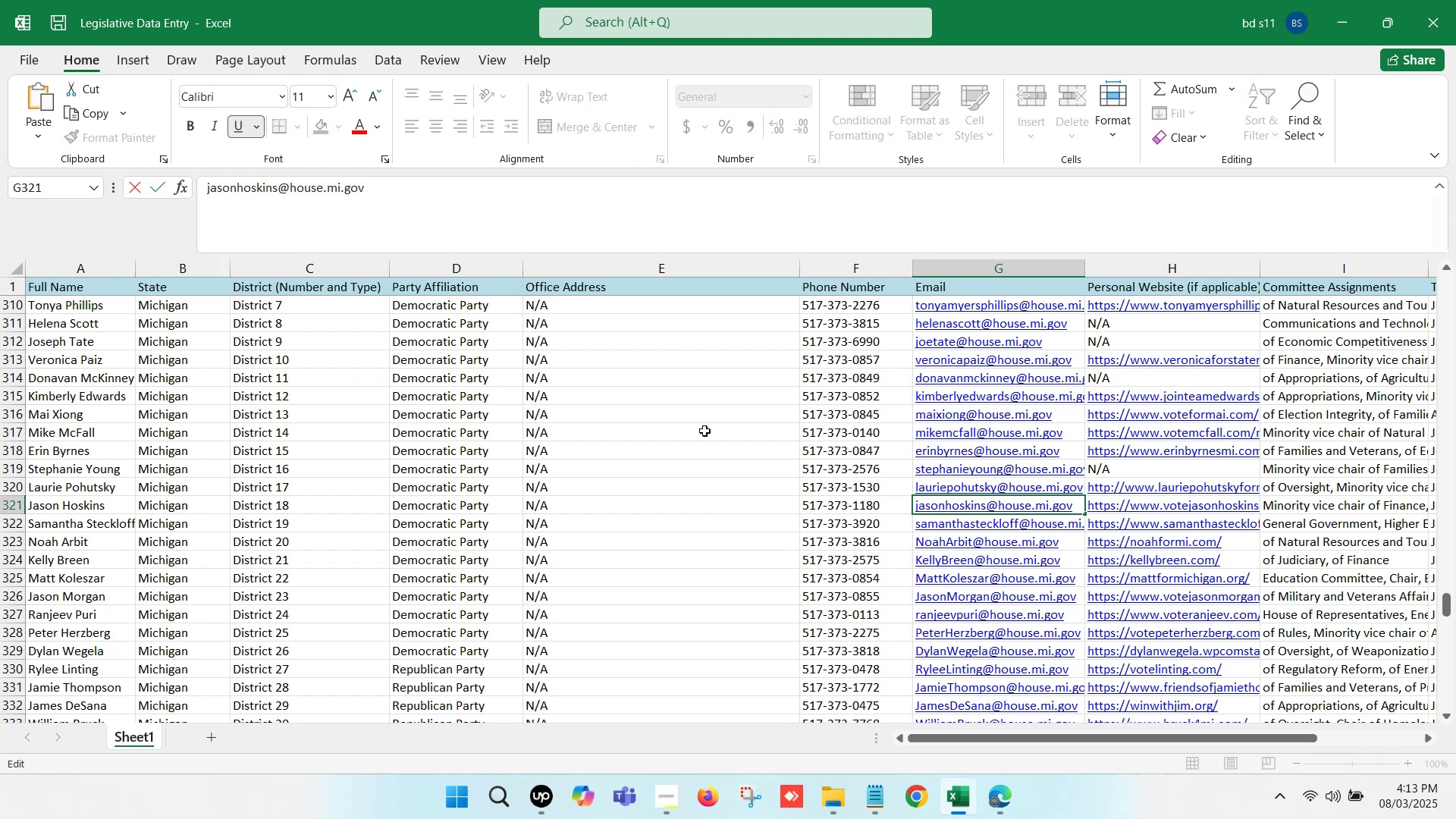 
left_click([753, 507])
 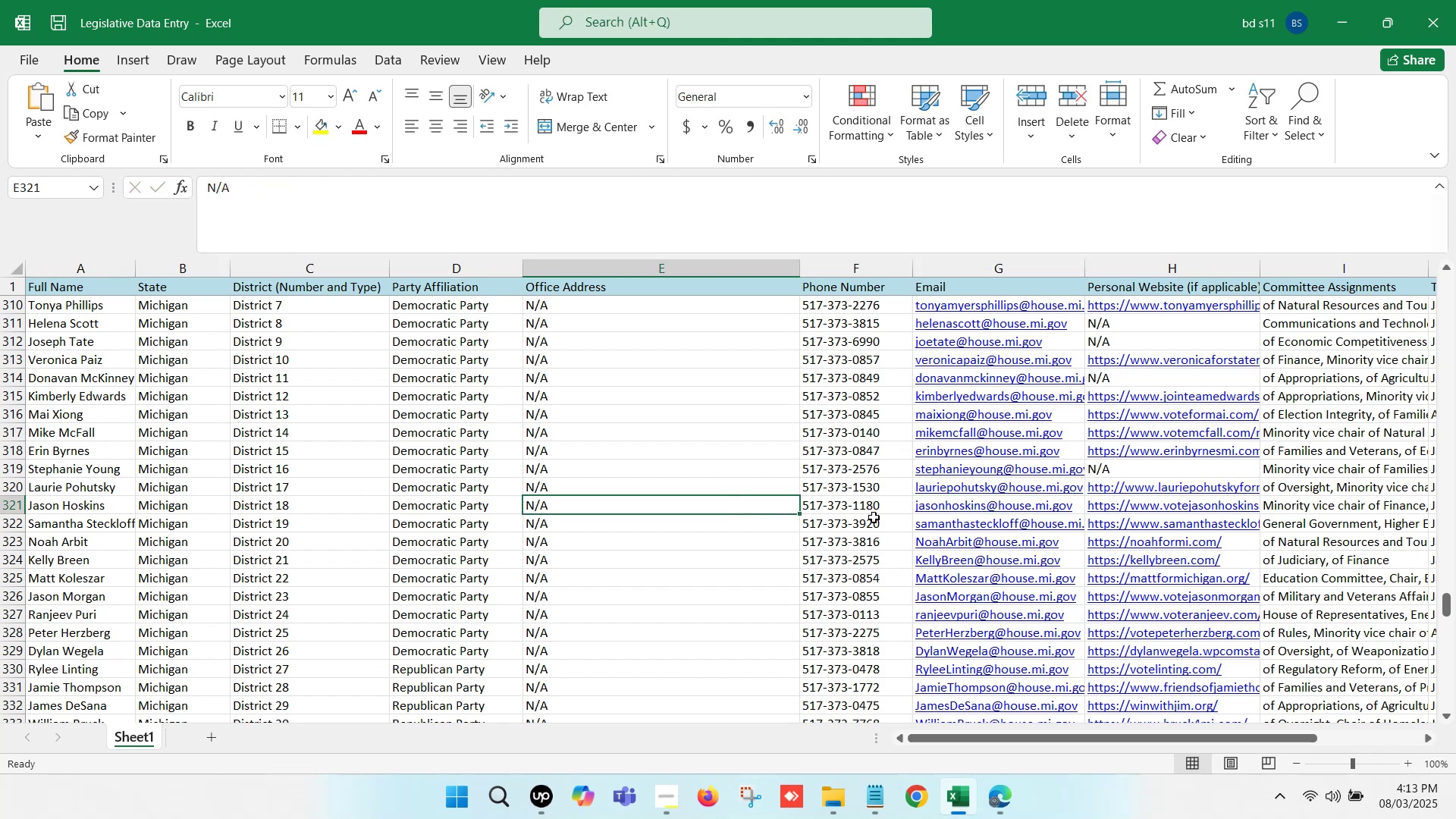 
left_click([888, 519])
 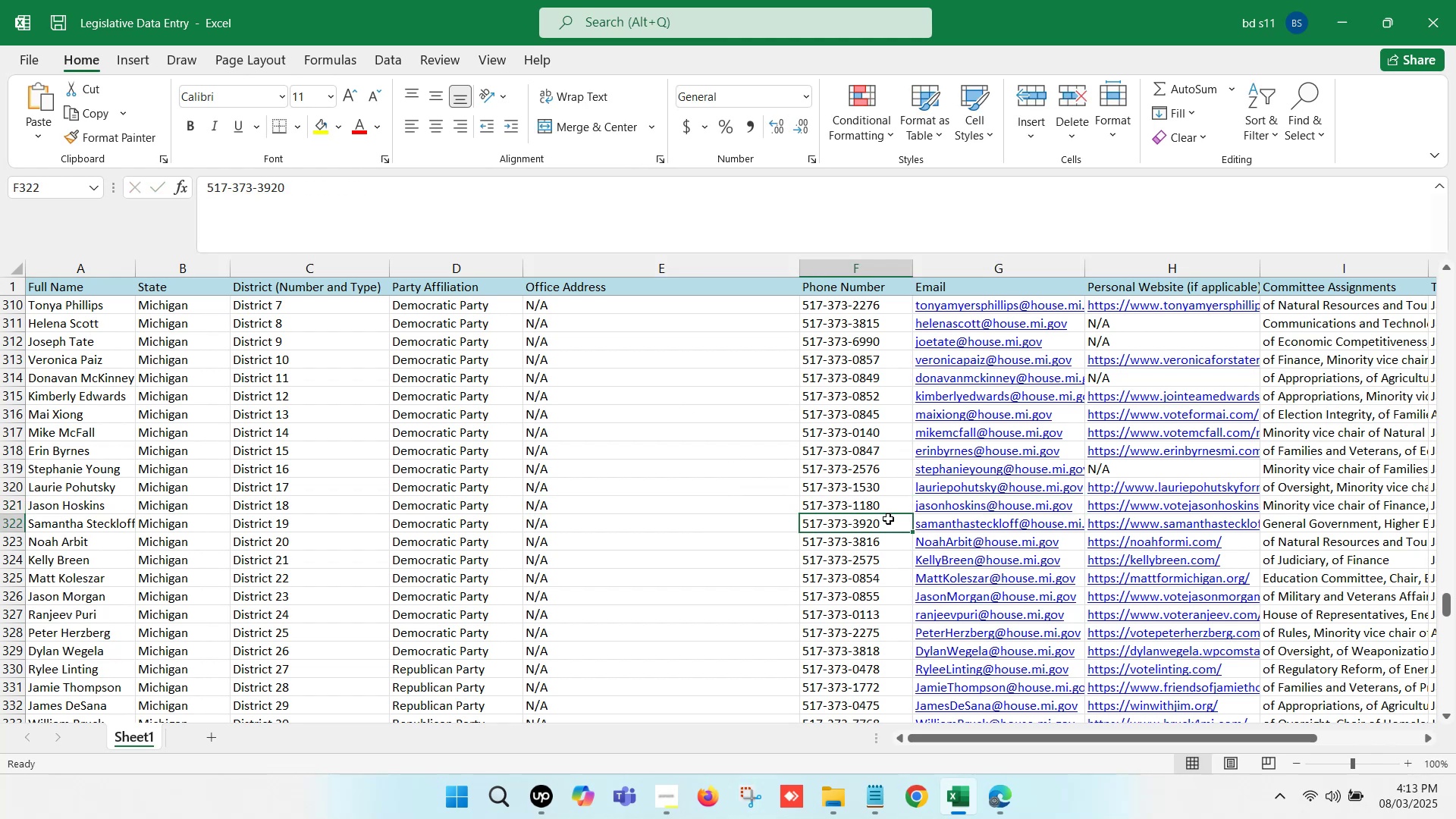 
key(ArrowRight)
 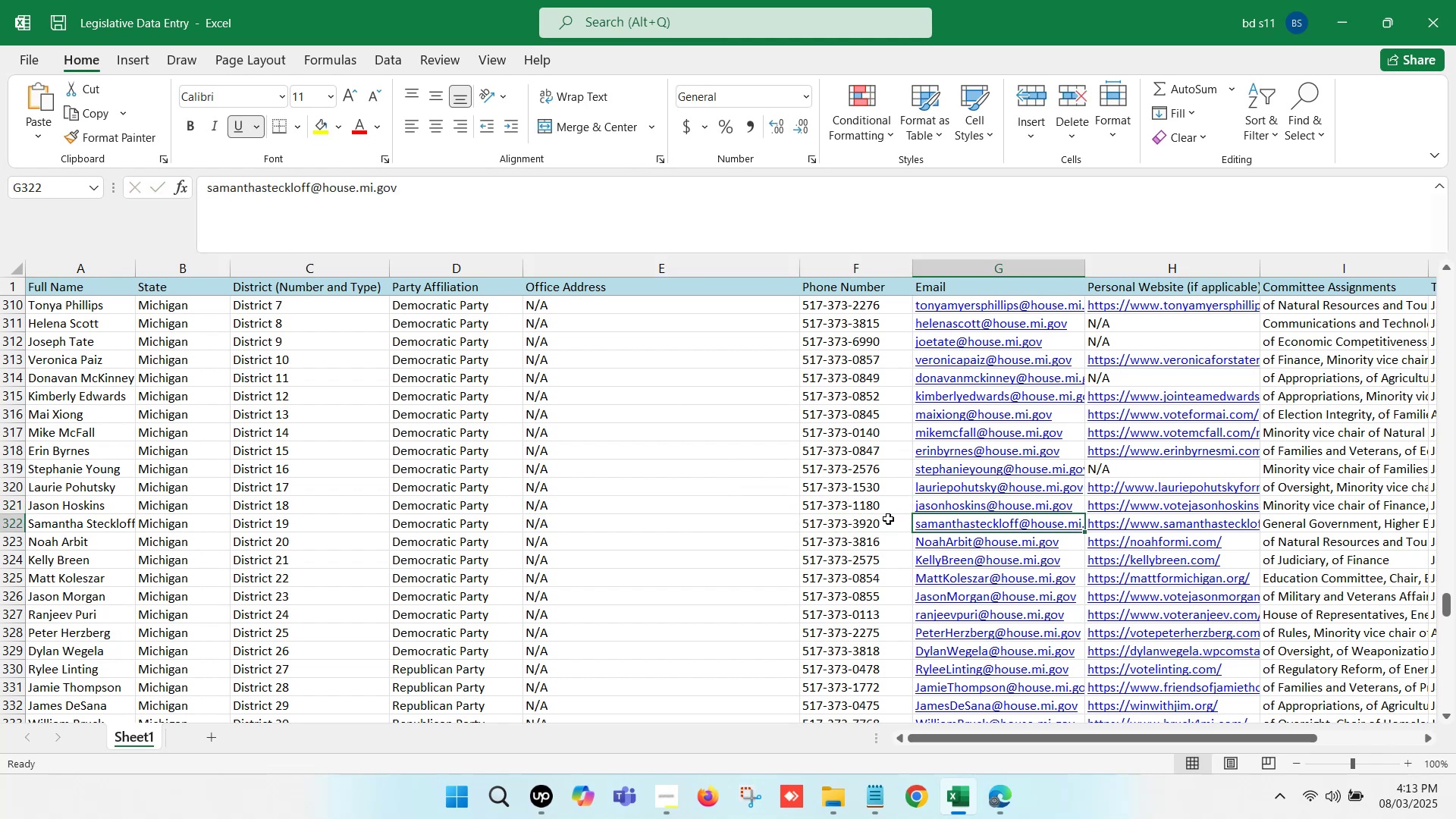 
key(ArrowDown)
 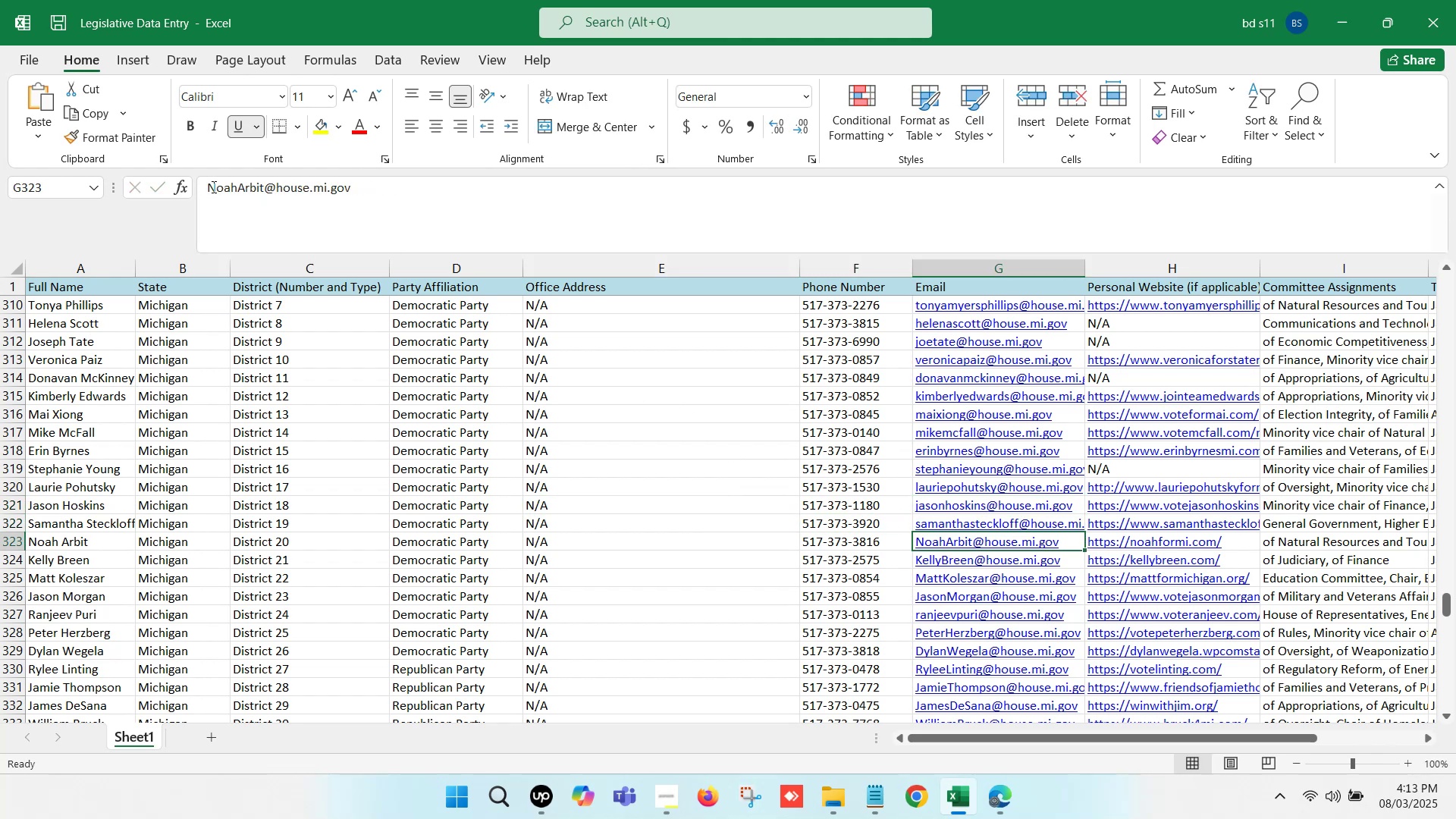 
left_click([213, 186])
 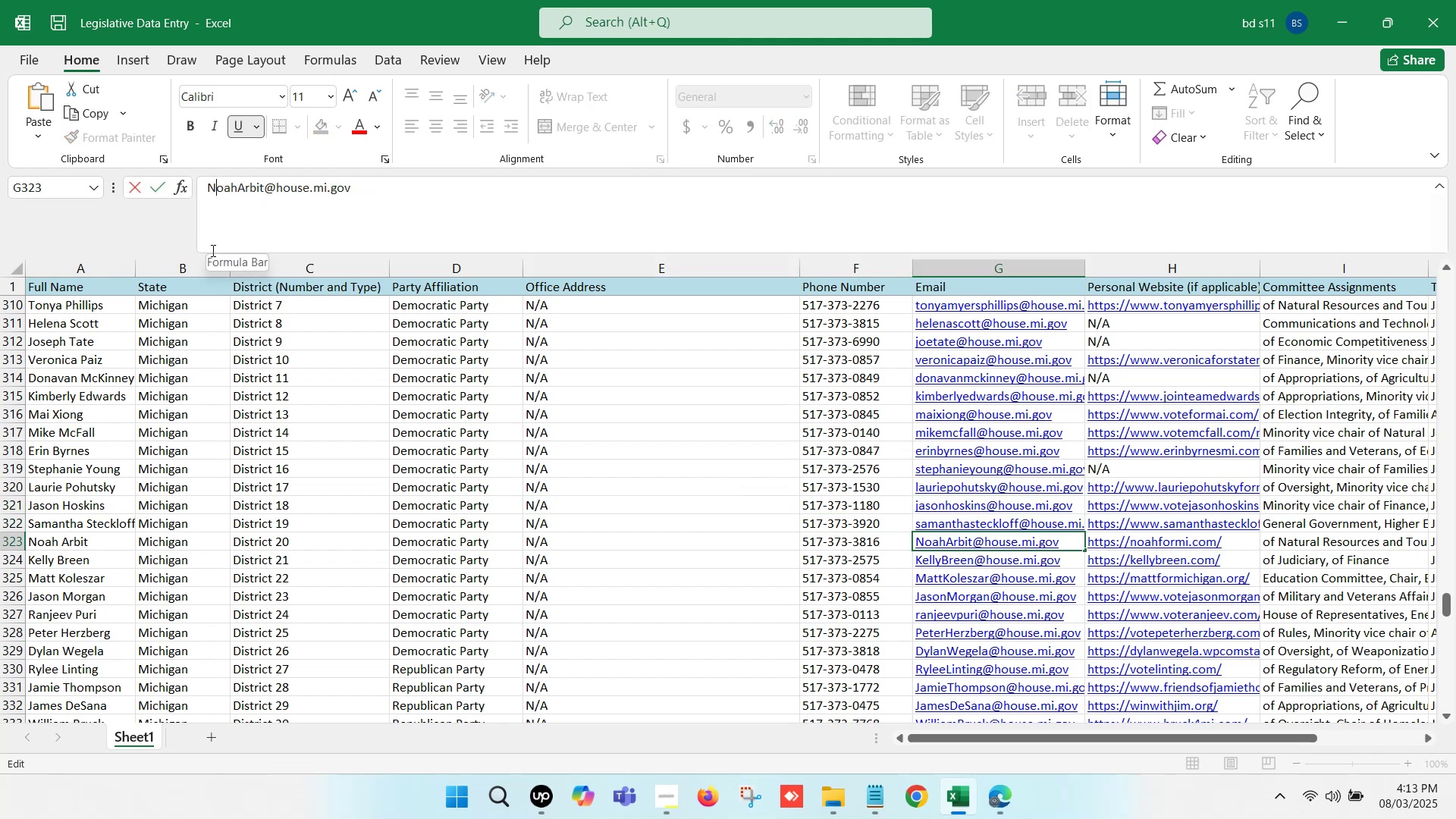 
key(Backspace)
 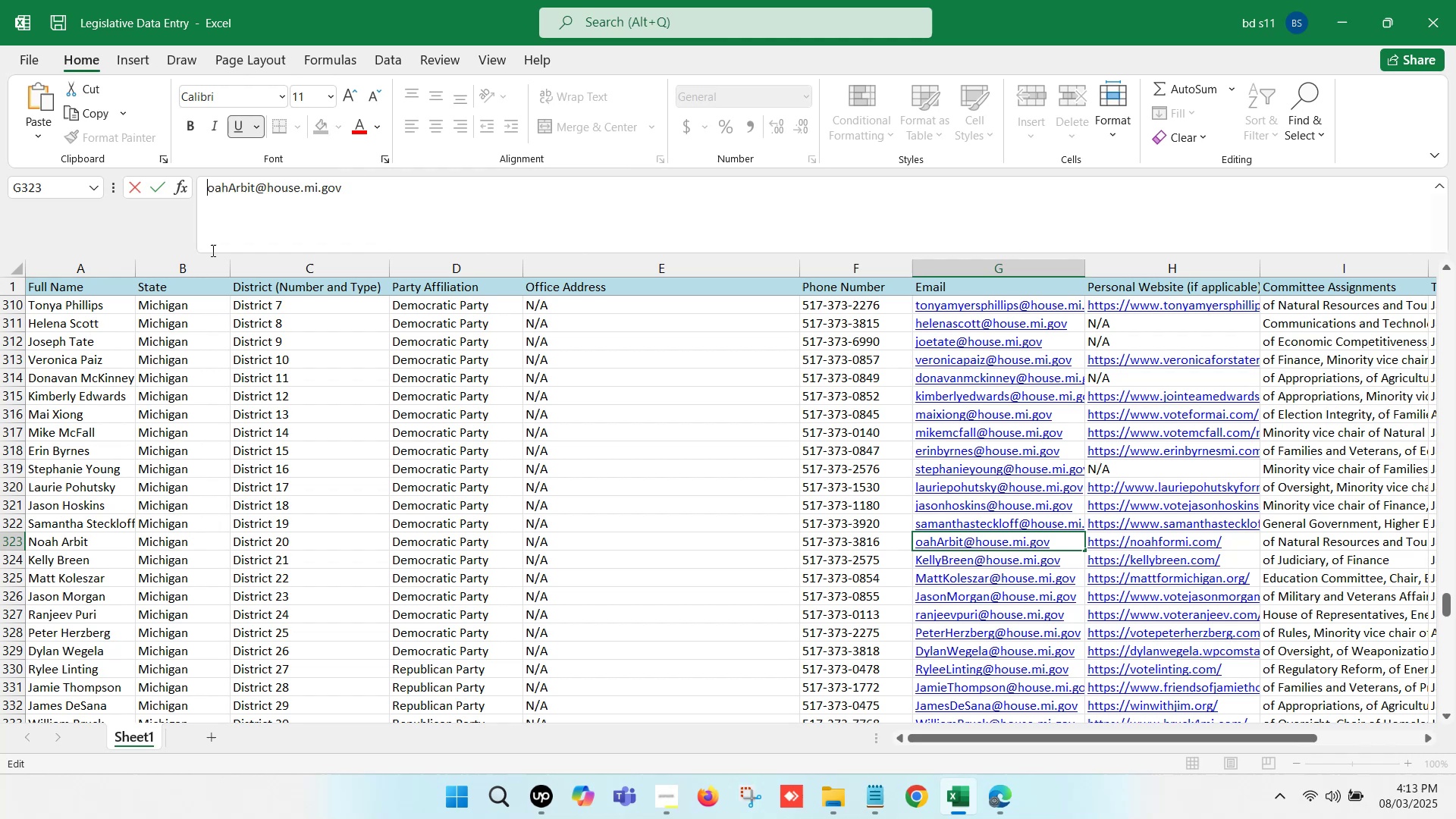 
key(N)
 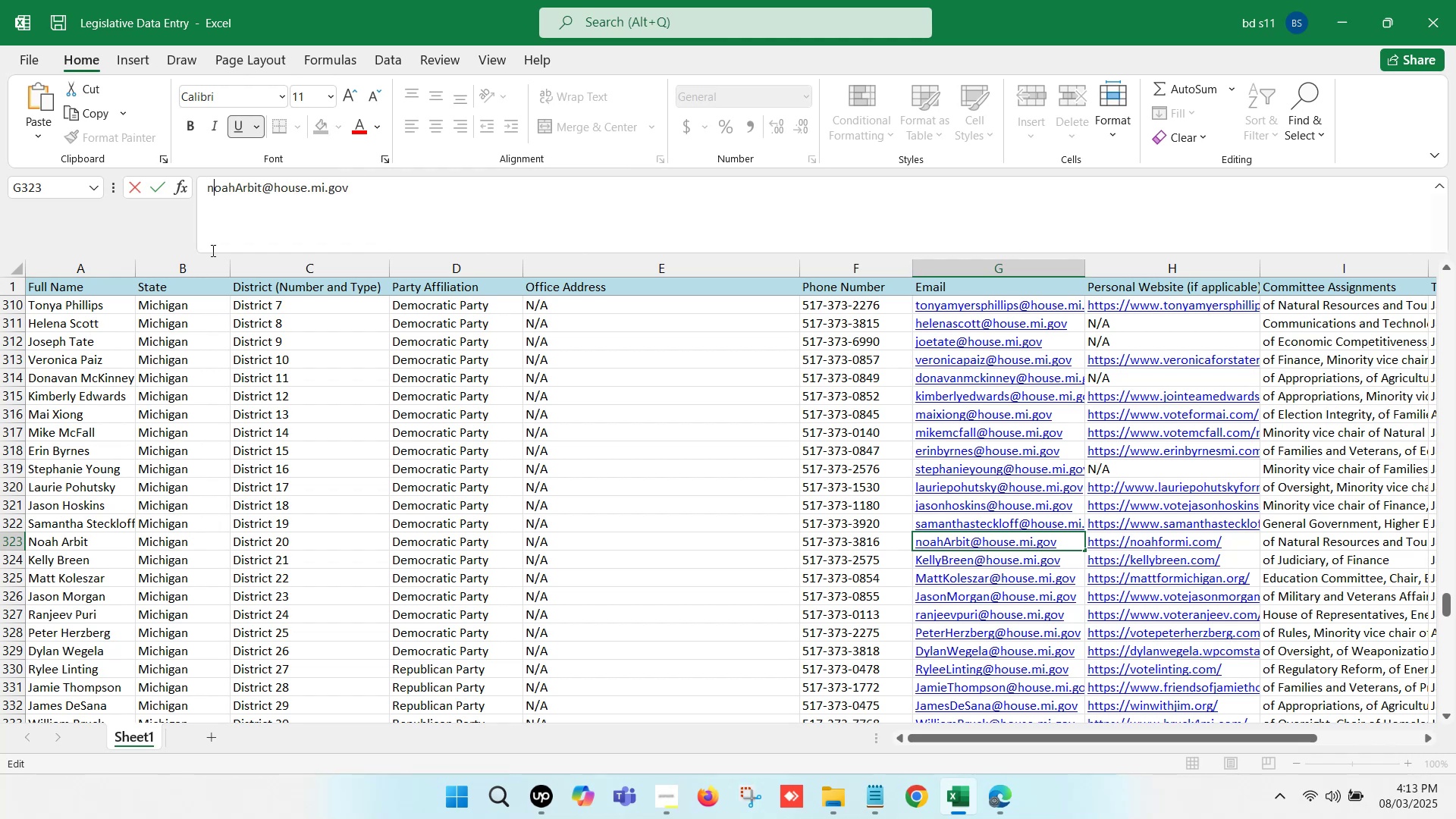 
key(ArrowRight)
 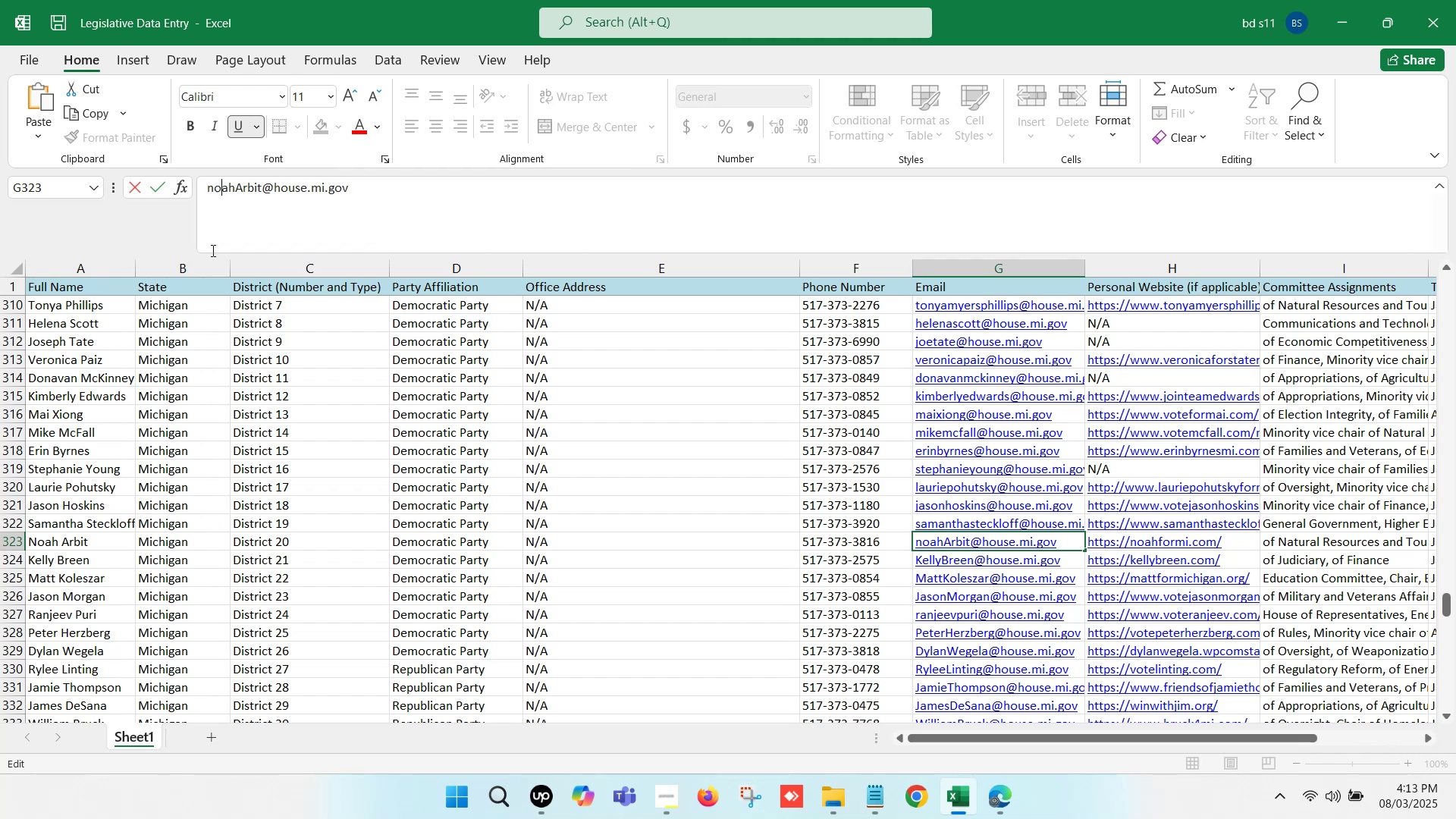 
key(ArrowRight)
 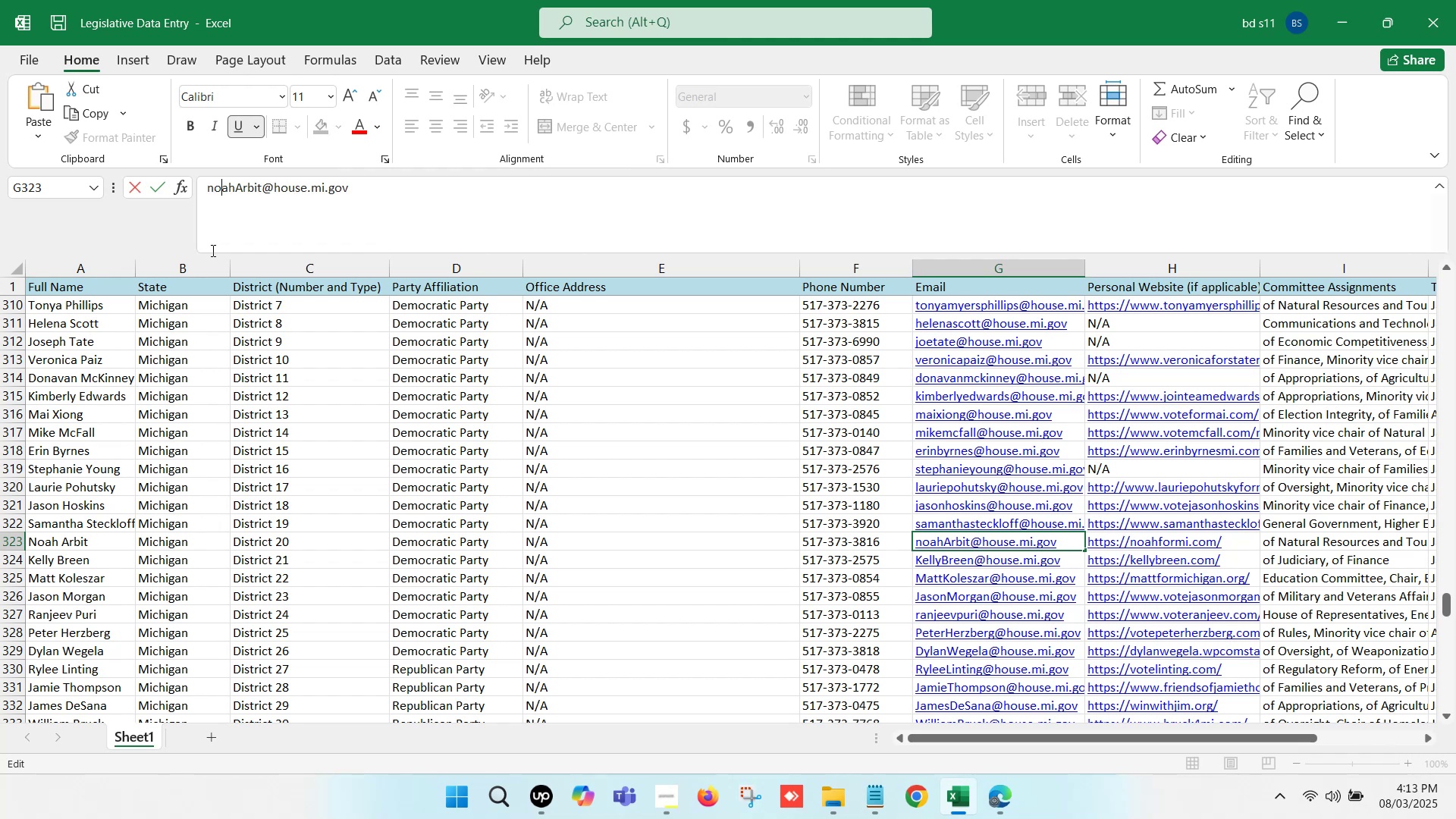 
key(ArrowRight)
 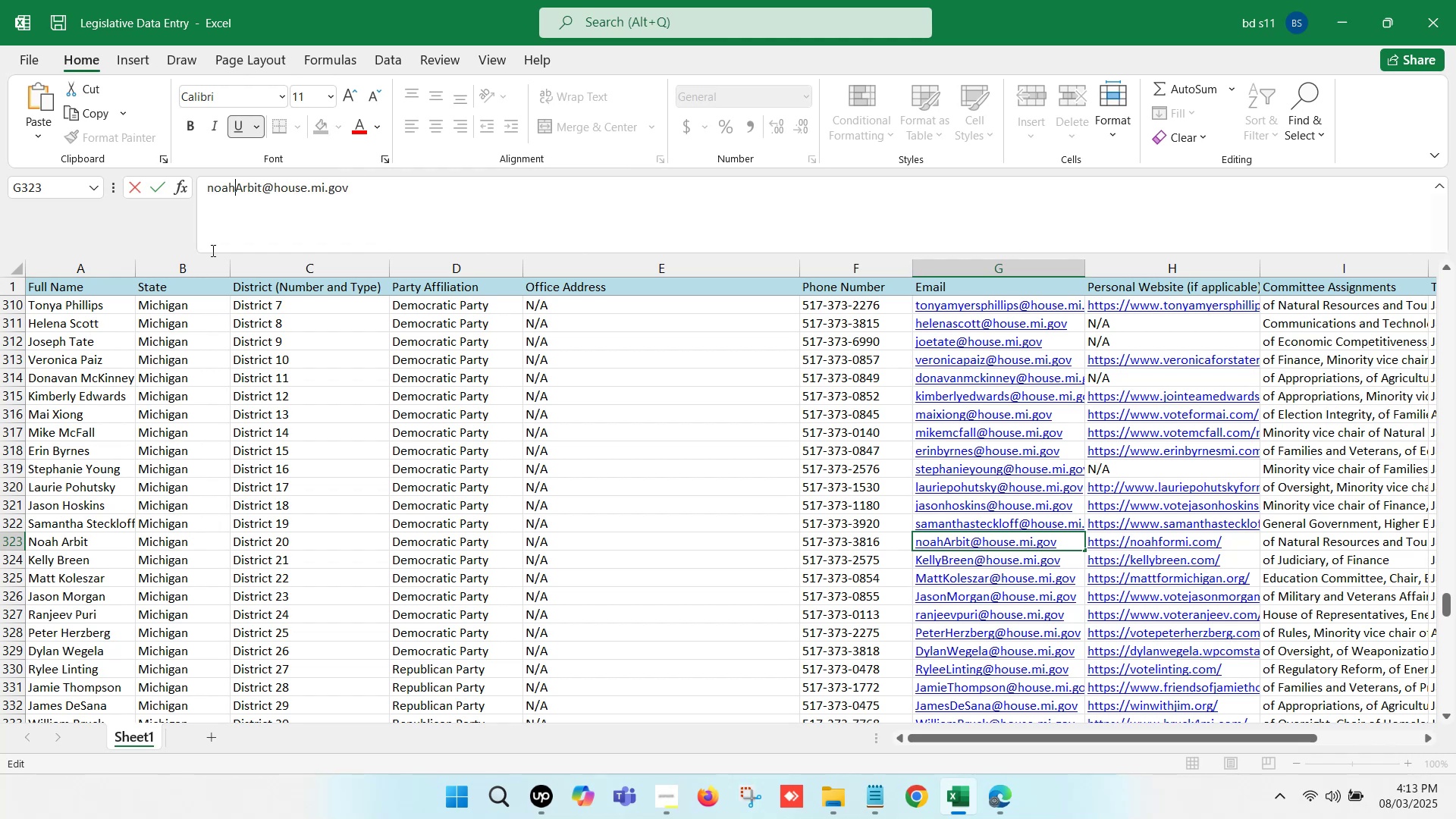 
key(ArrowRight)
 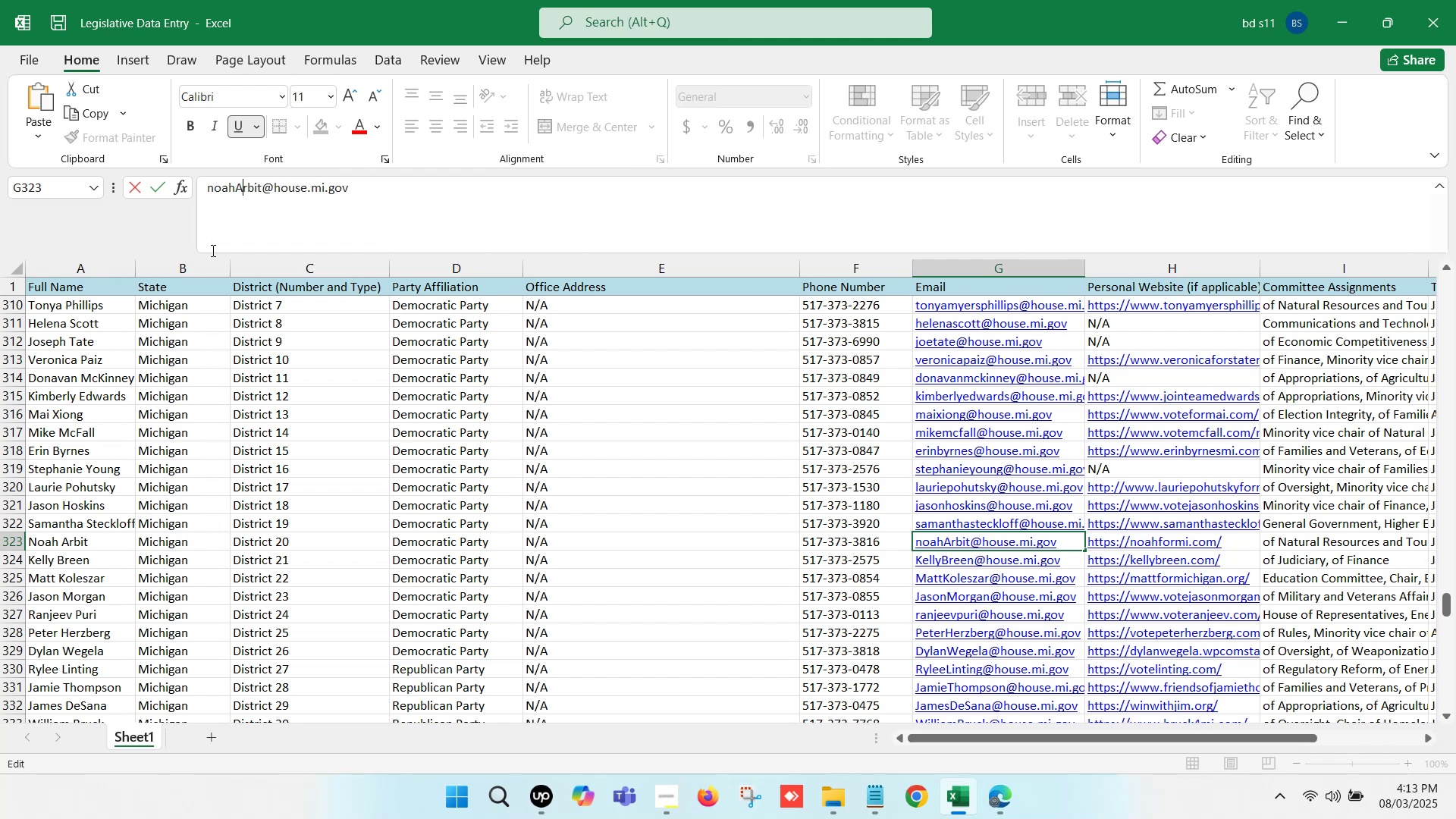 
key(Backspace)
 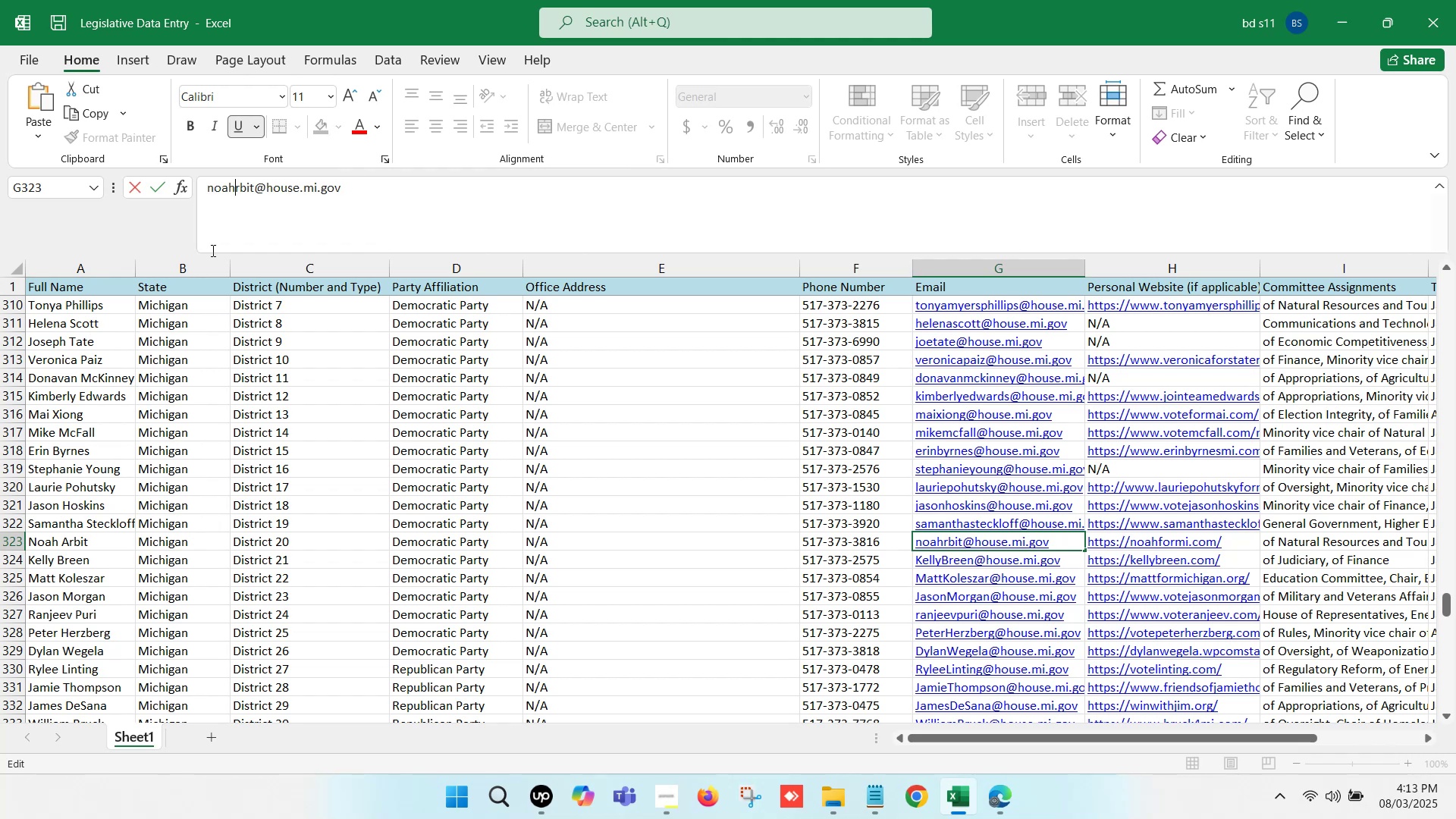 
key(A)
 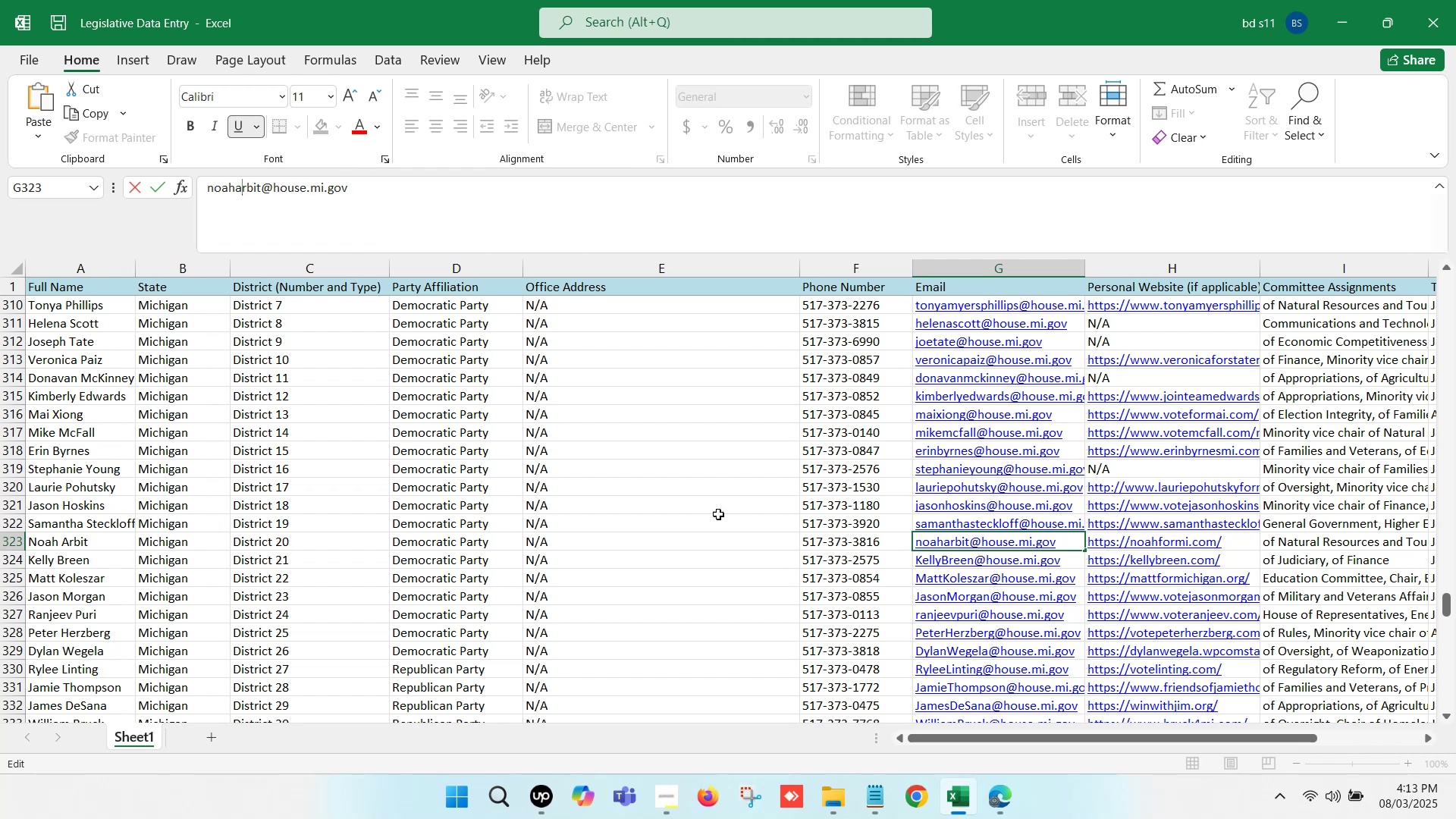 
left_click([780, 542])
 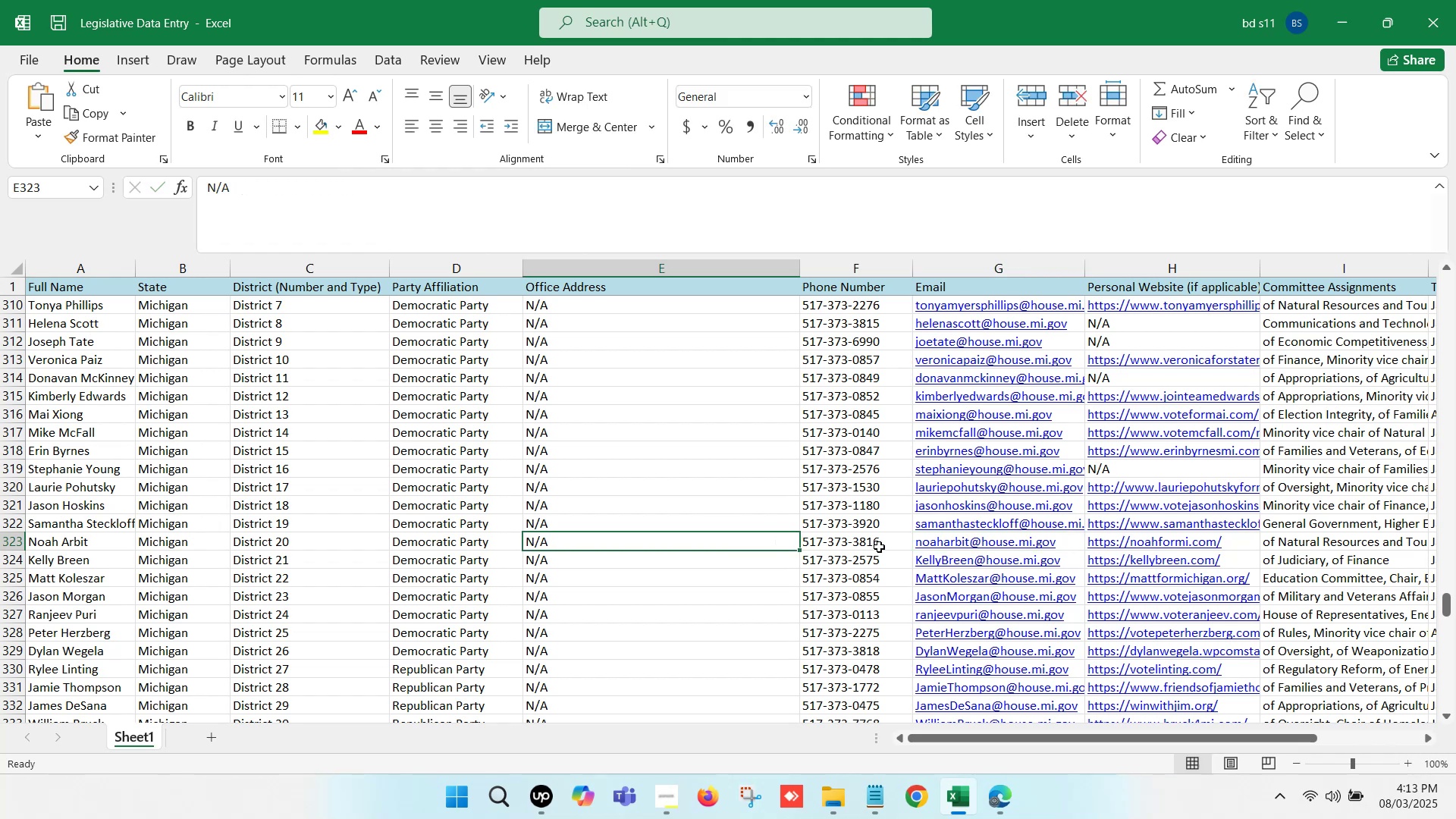 
left_click([888, 568])
 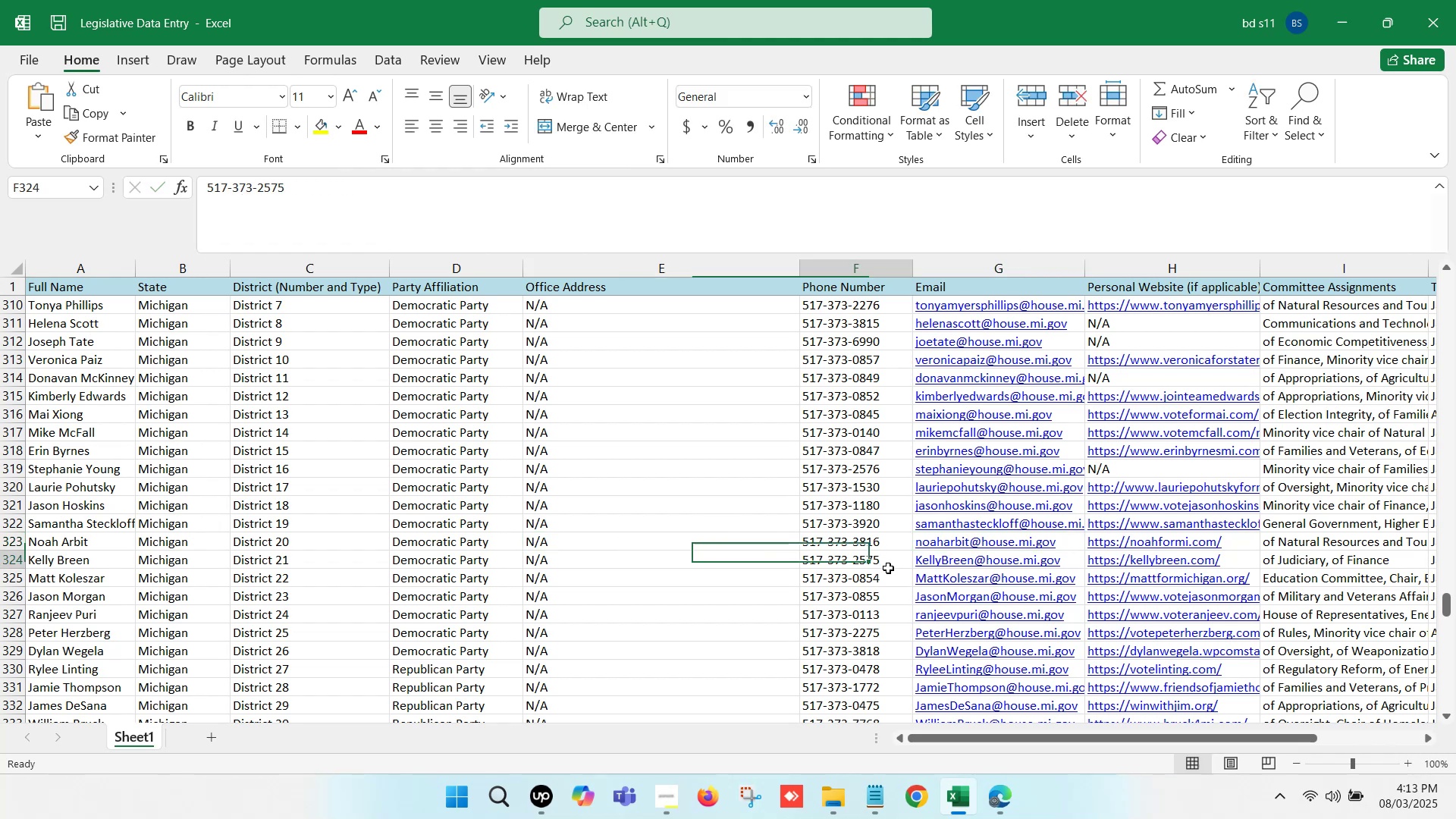 
key(ArrowRight)
 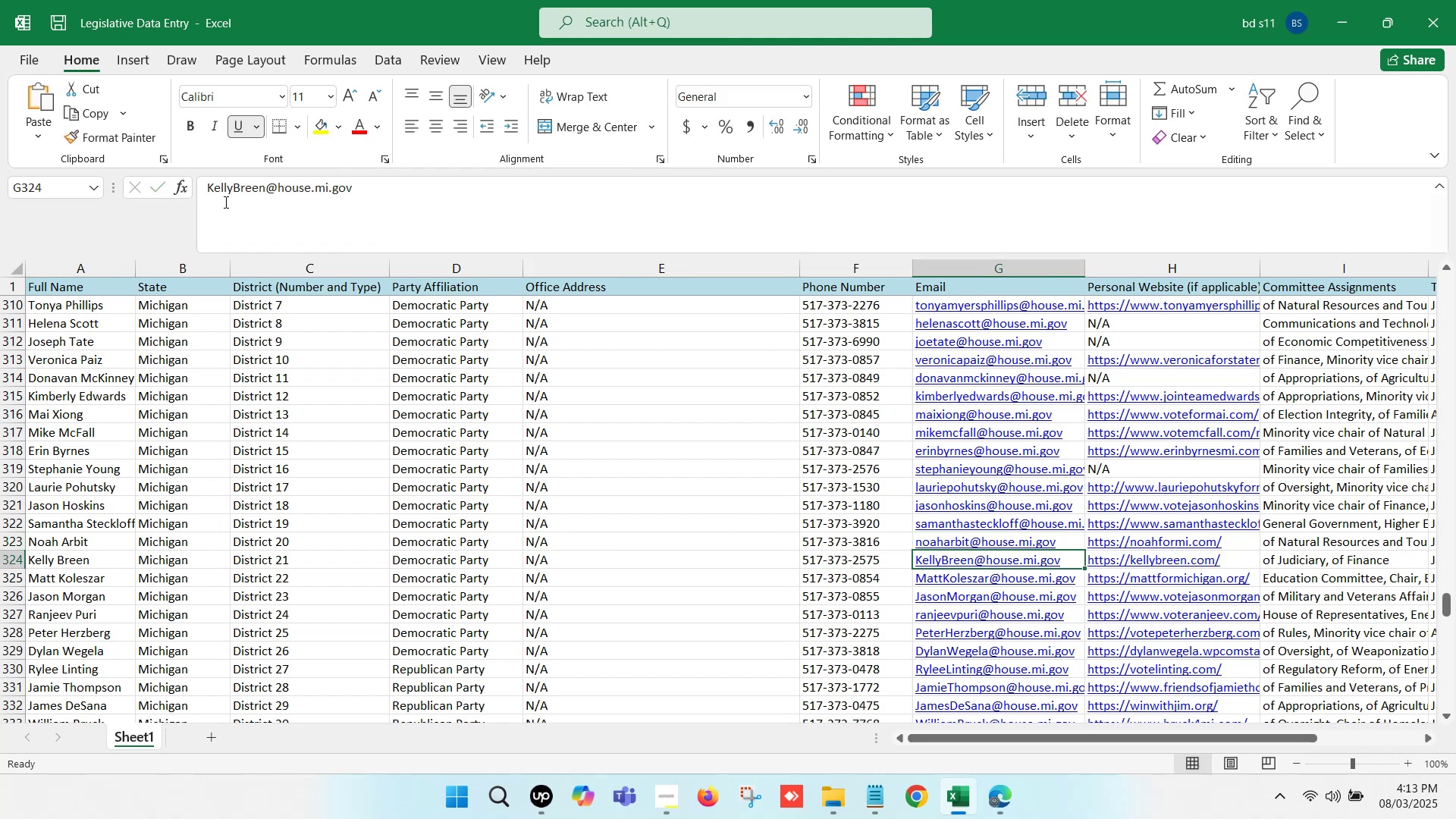 
left_click([212, 190])
 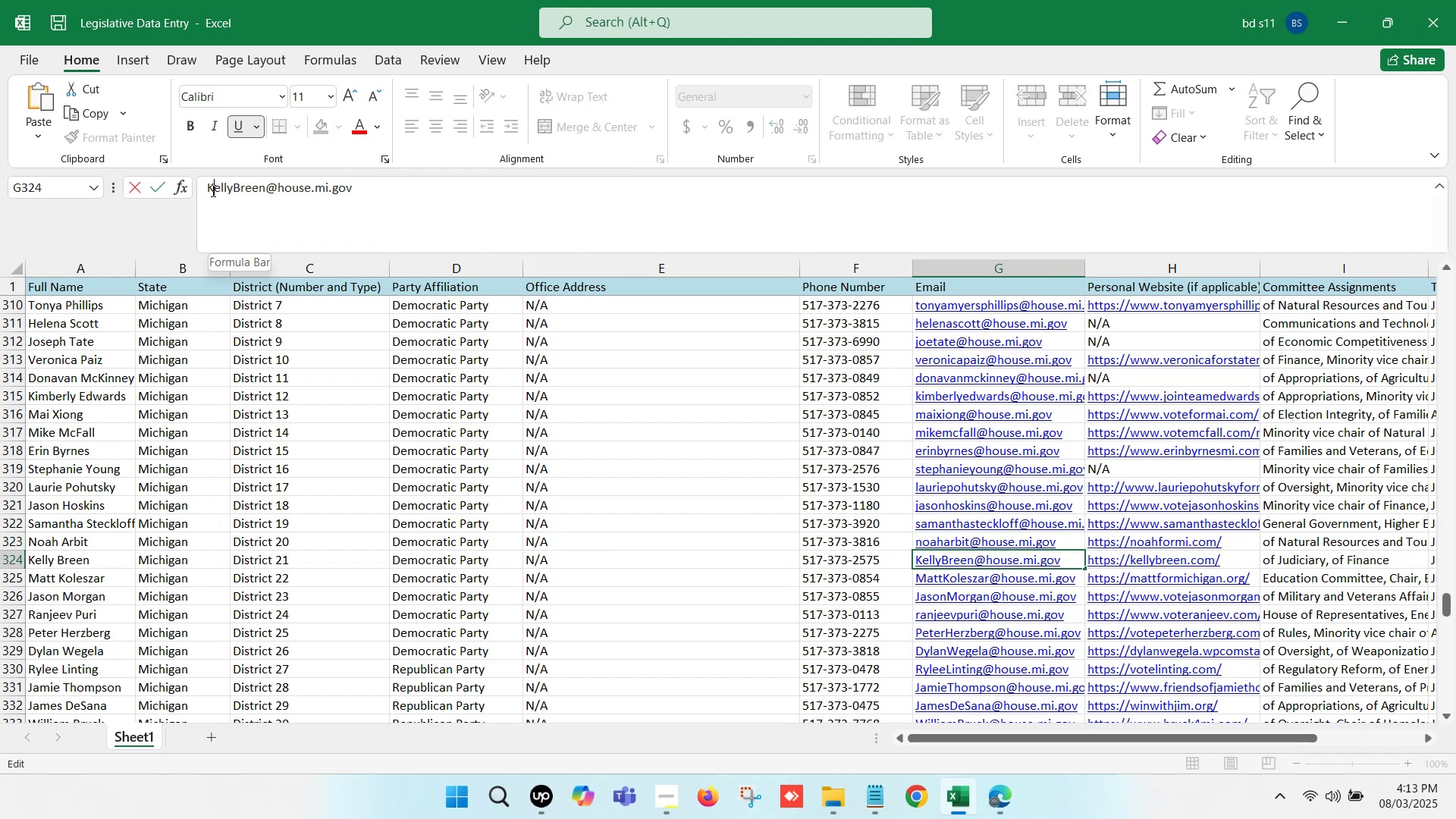 
key(Backspace)
 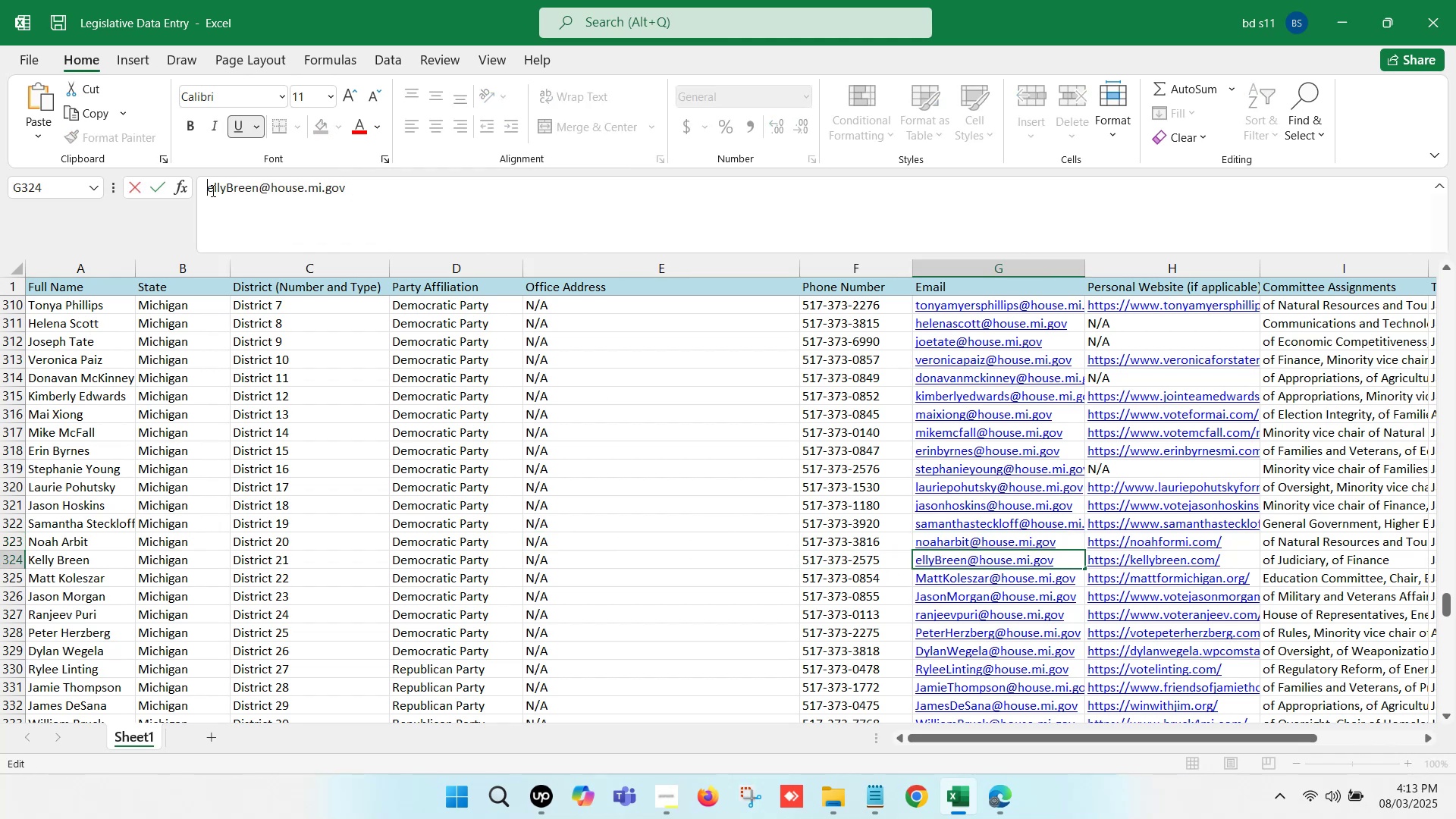 
key(K)
 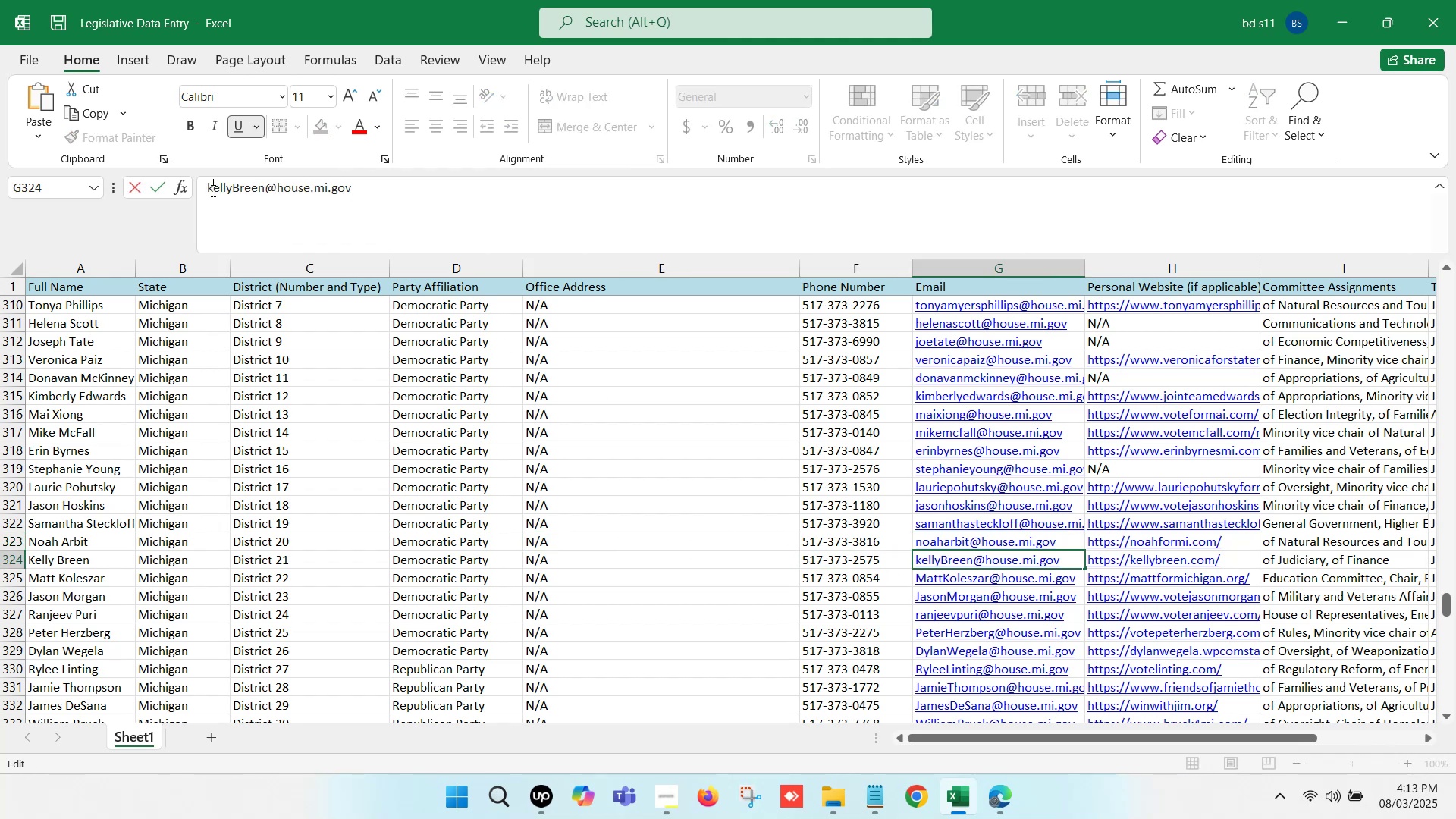 
key(ArrowRight)
 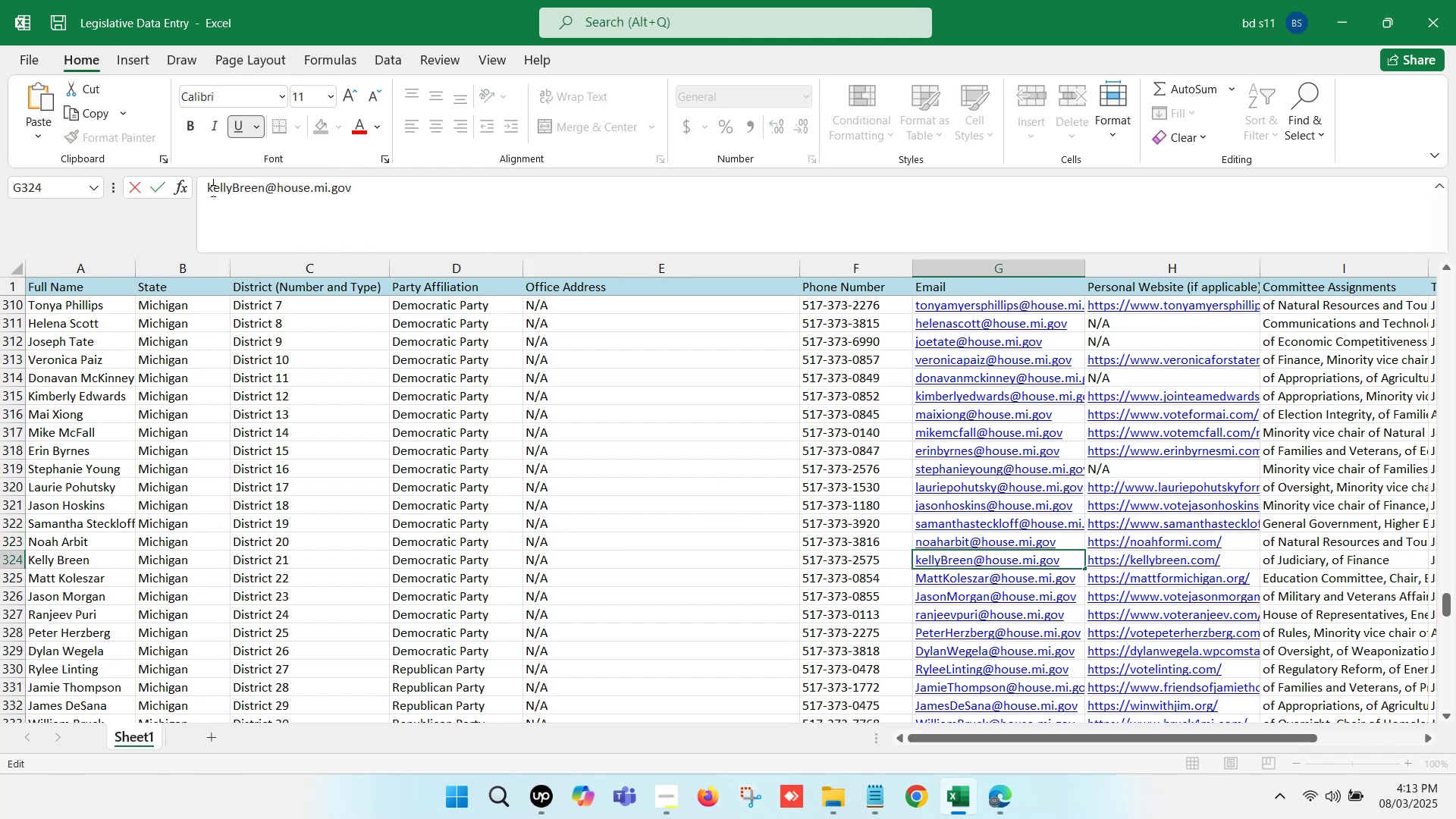 
key(ArrowRight)
 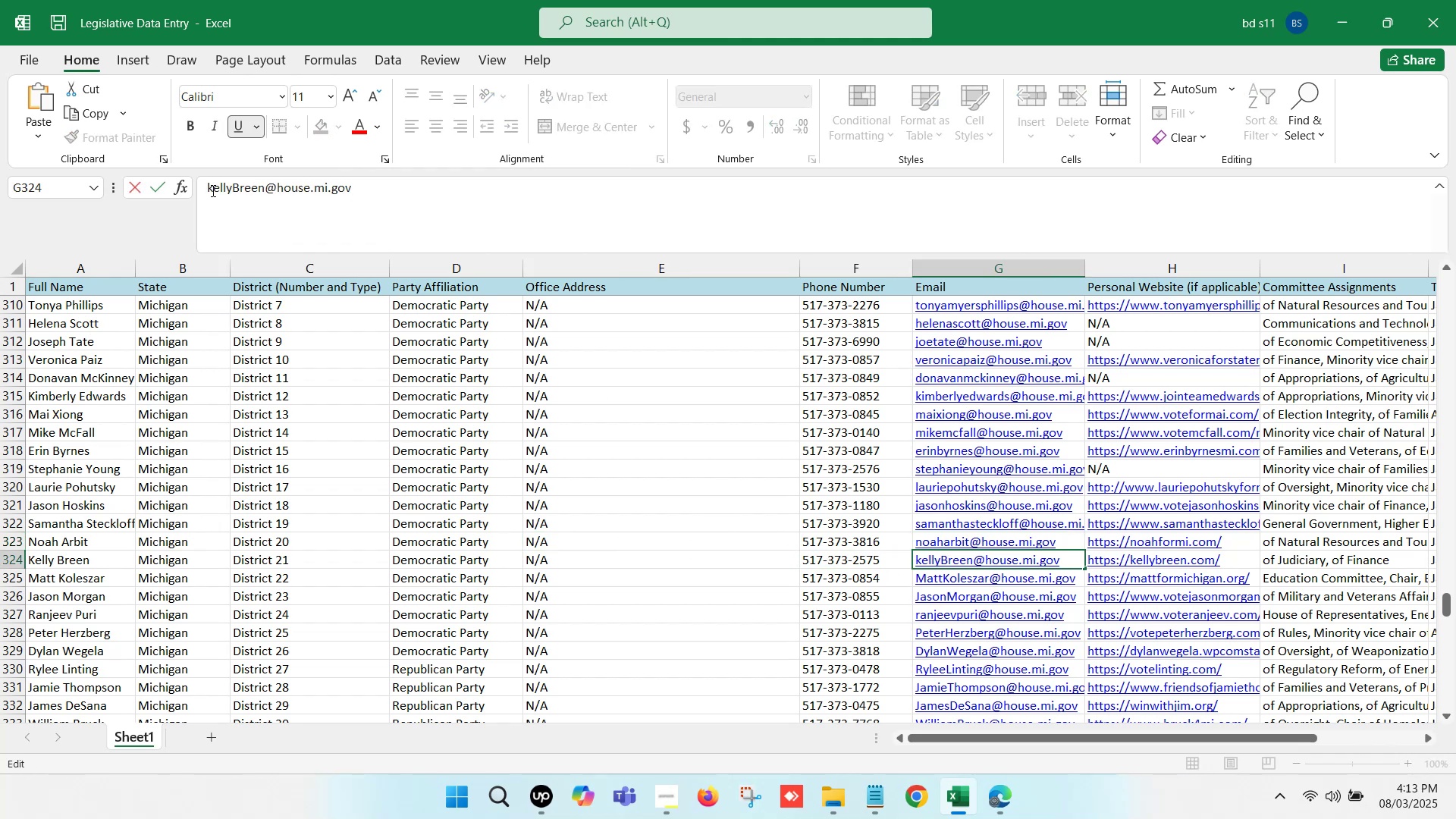 
key(ArrowRight)
 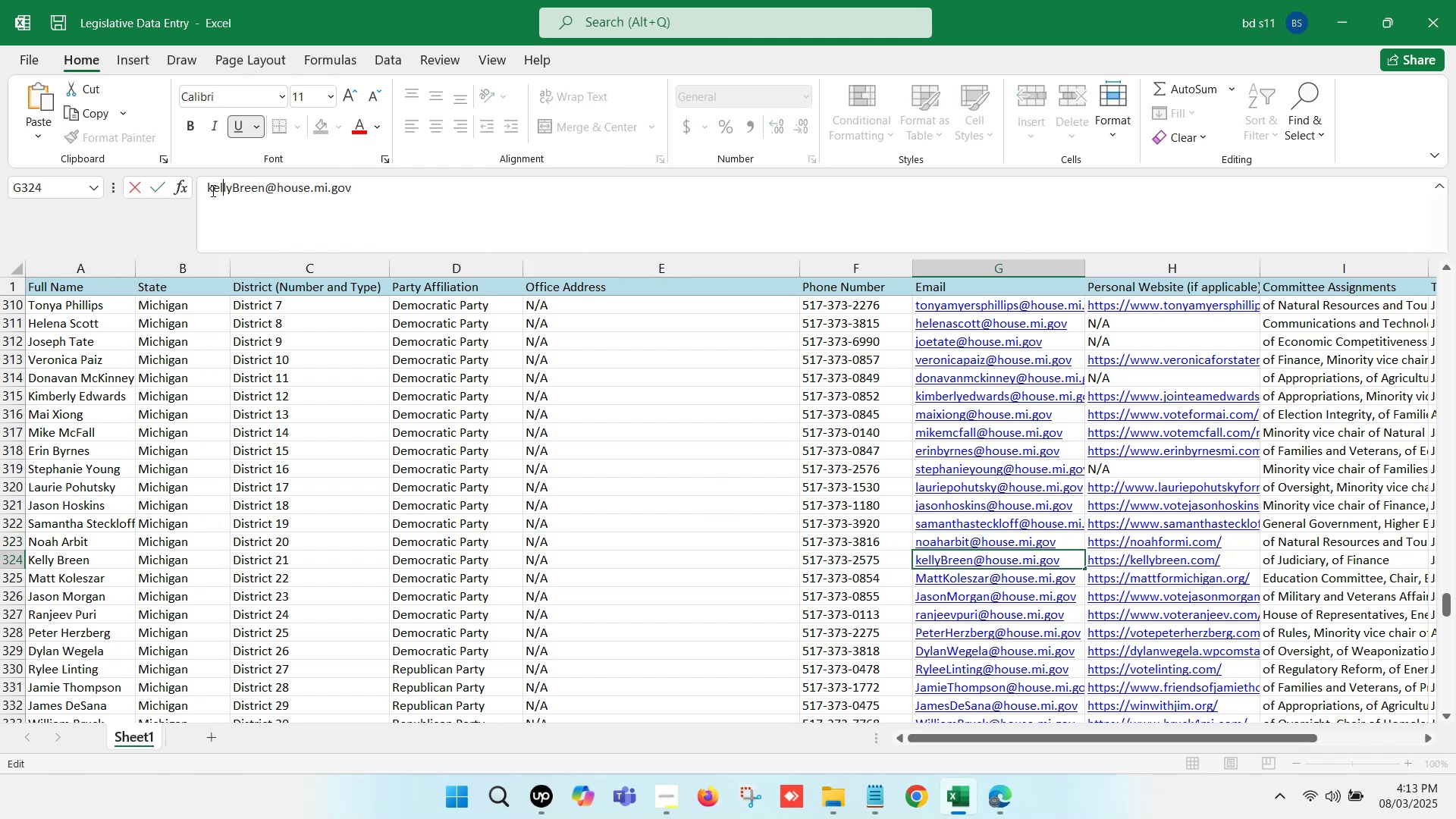 
key(ArrowRight)
 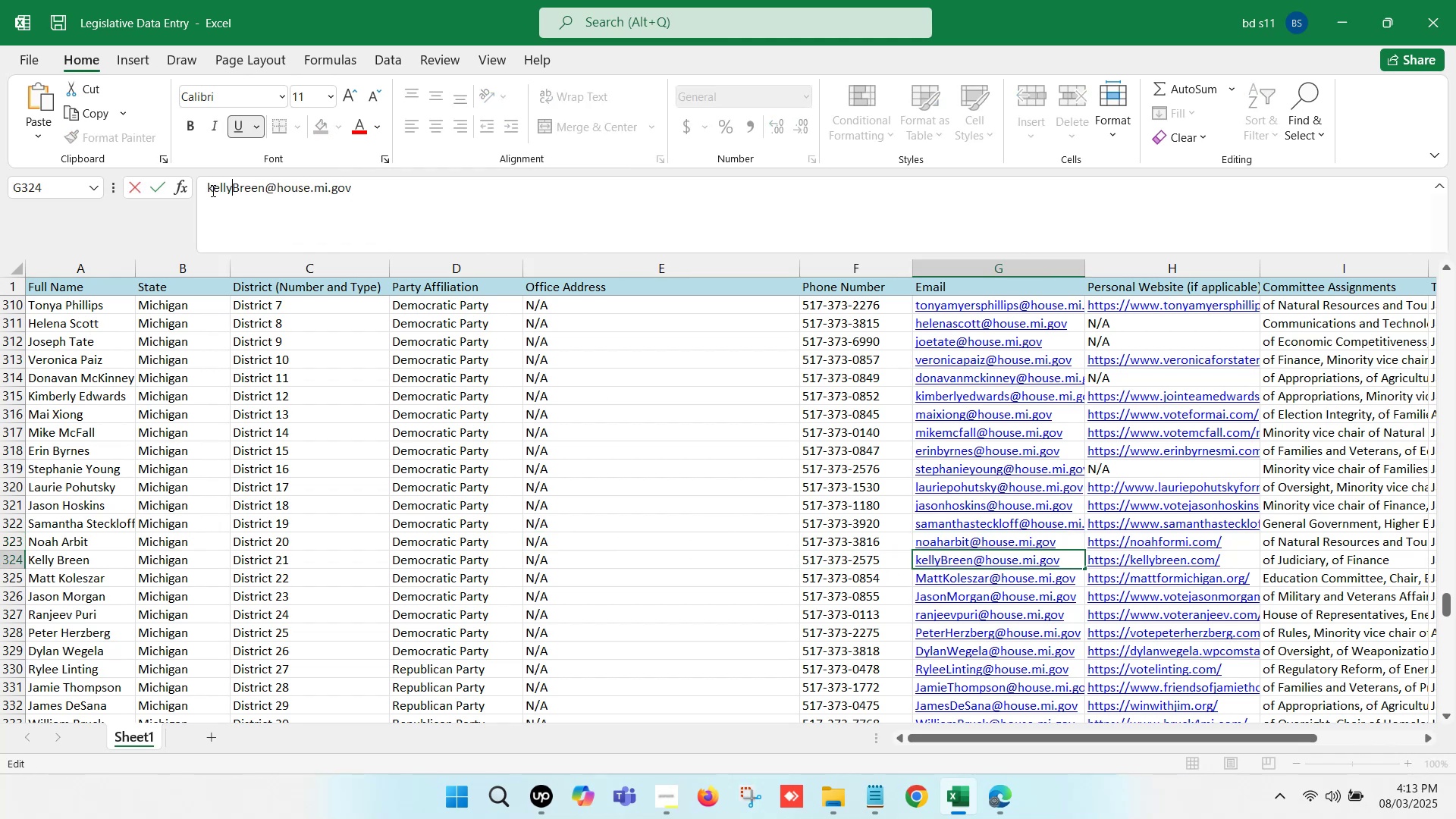 
key(ArrowRight)
 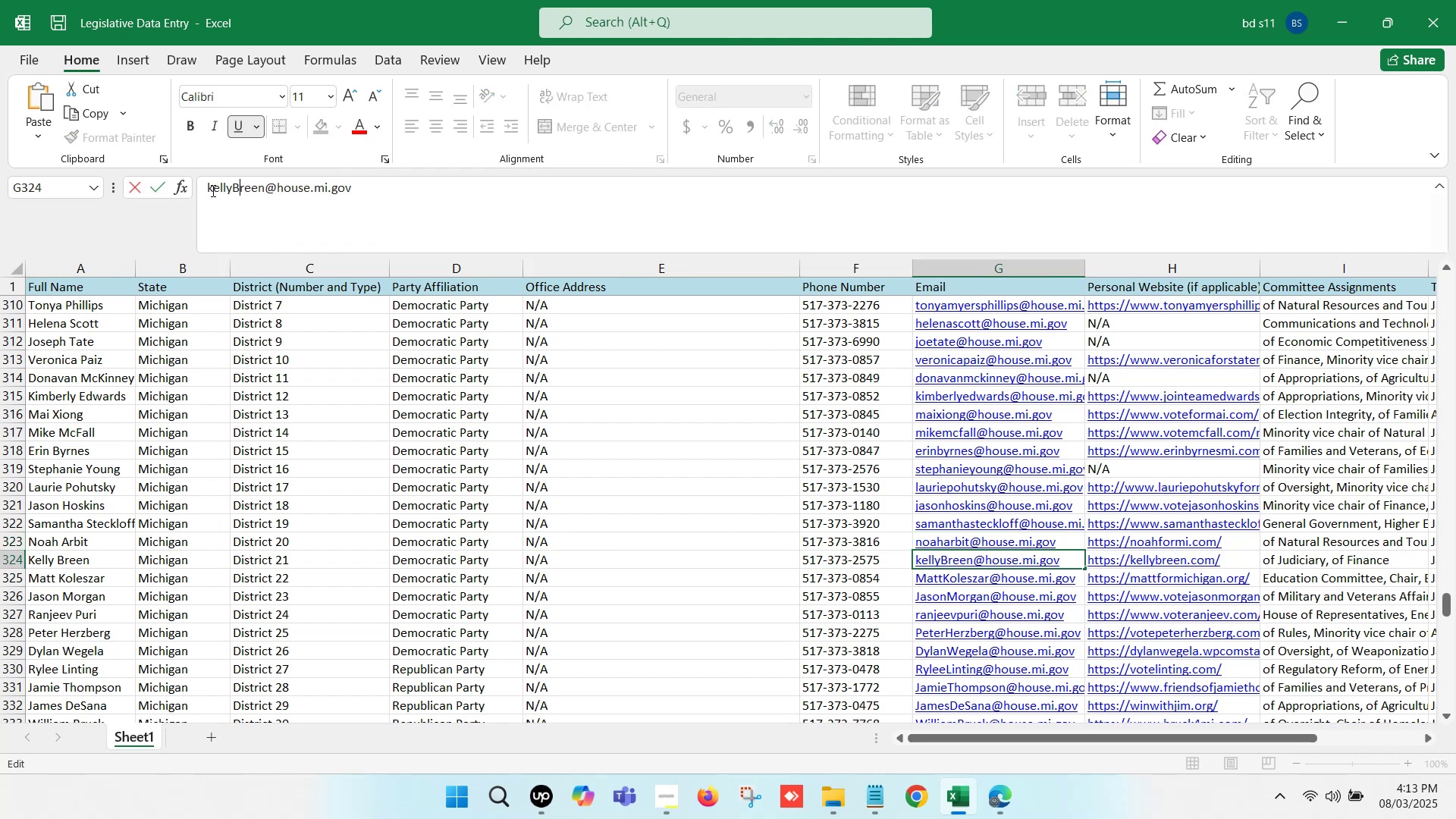 
key(Backspace)
 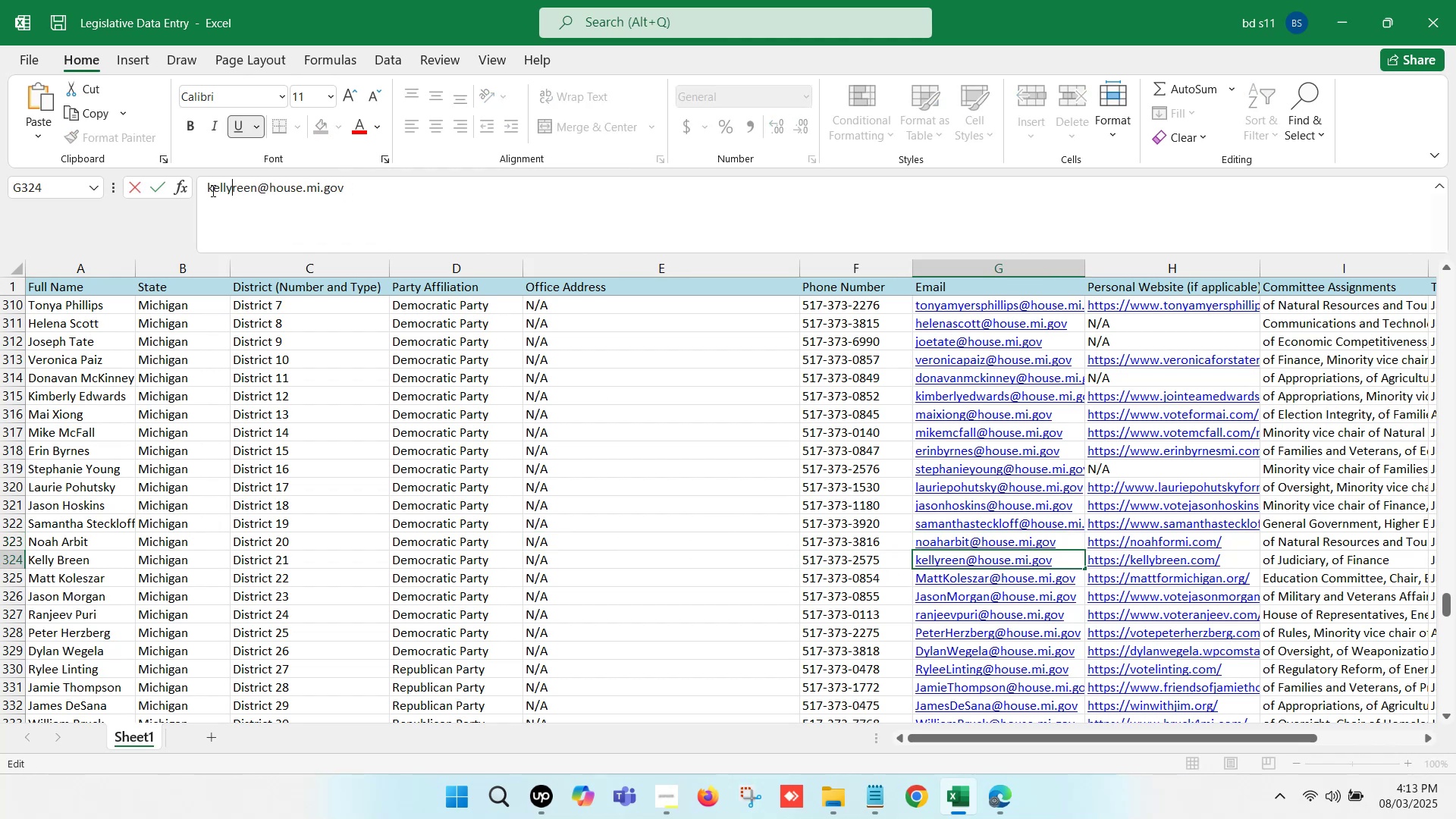 
key(B)
 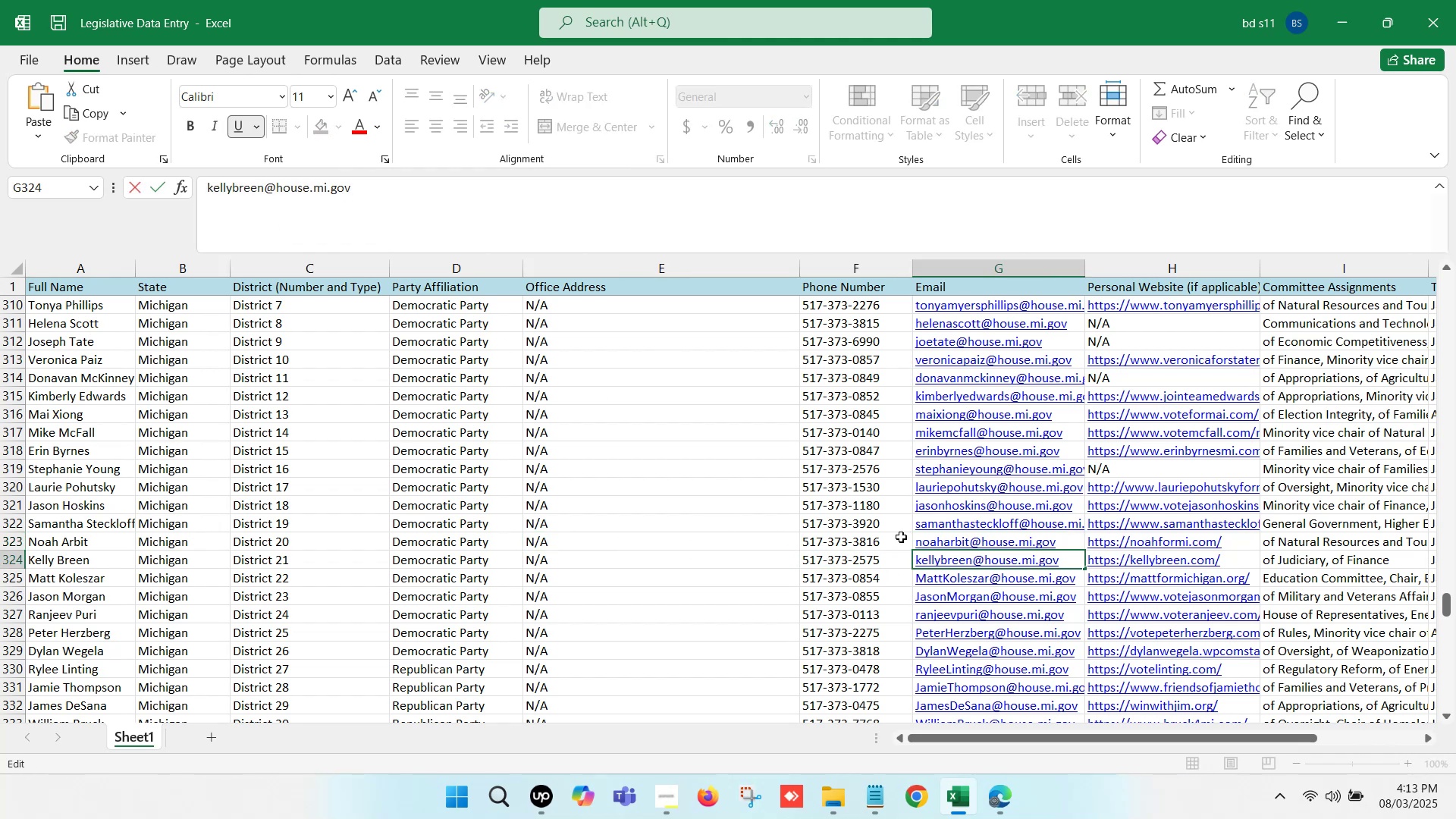 
left_click([898, 581])
 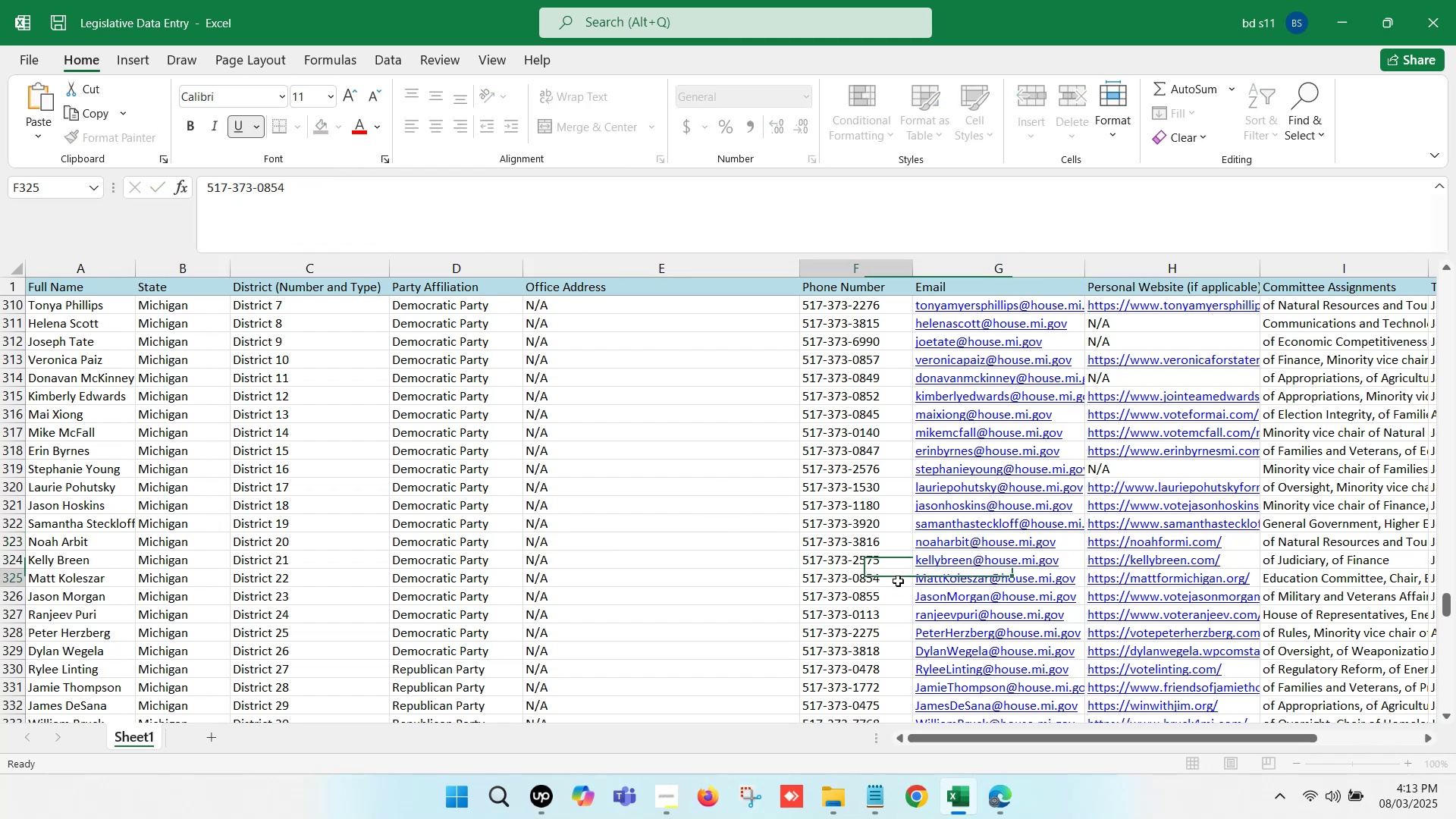 
key(ArrowRight)
 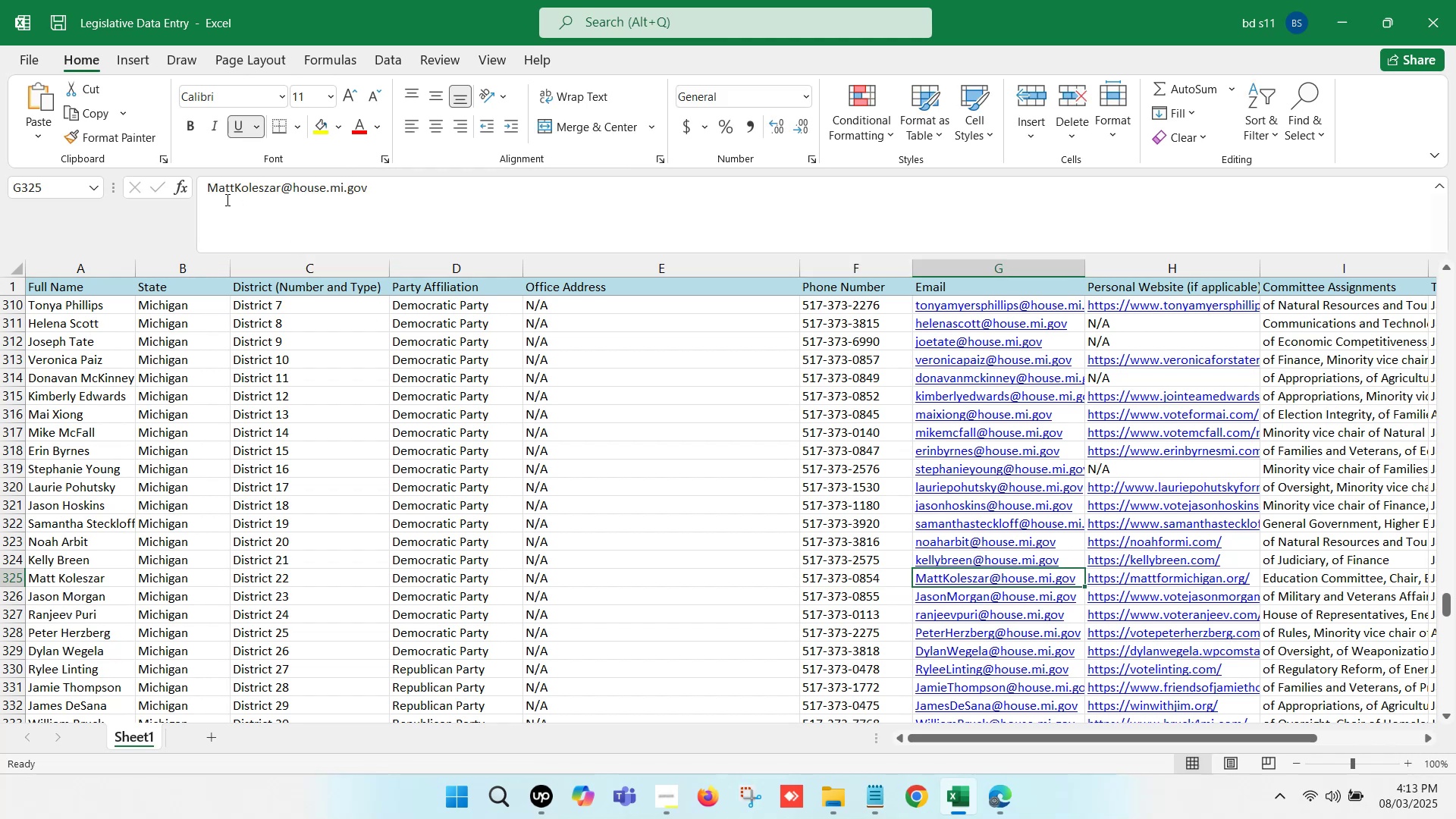 
left_click([216, 187])
 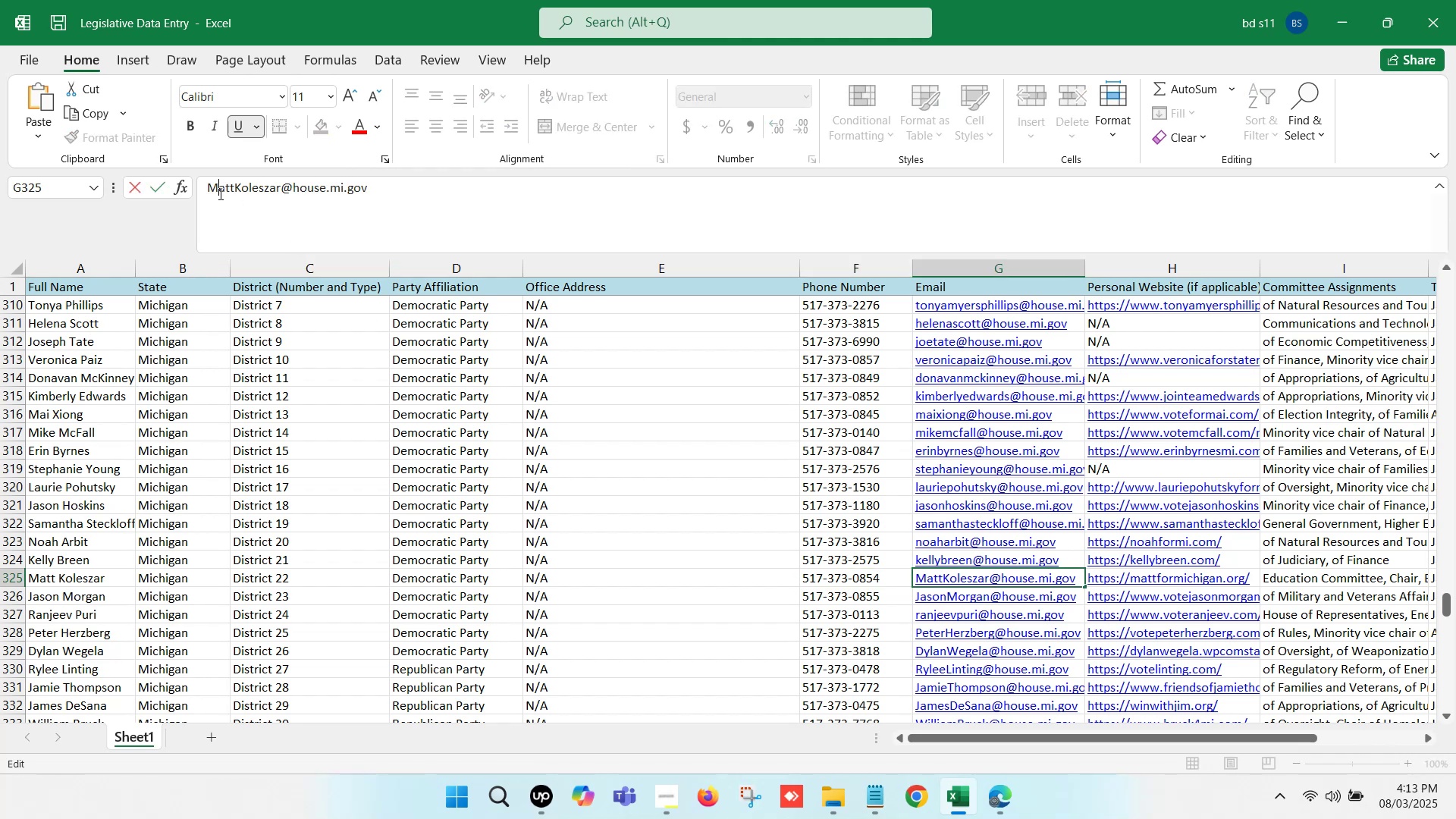 
key(Backspace)
 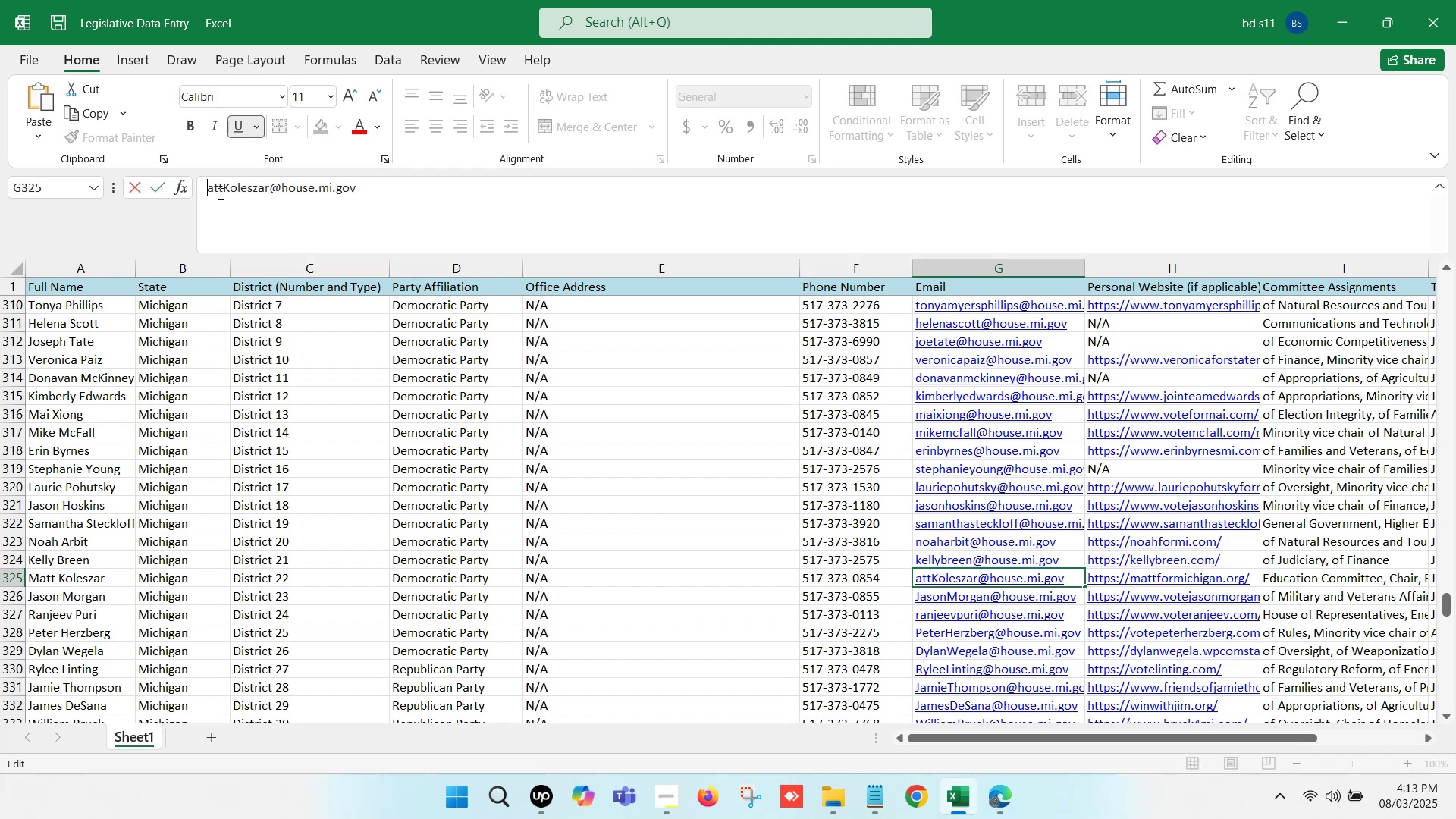 
key(M)
 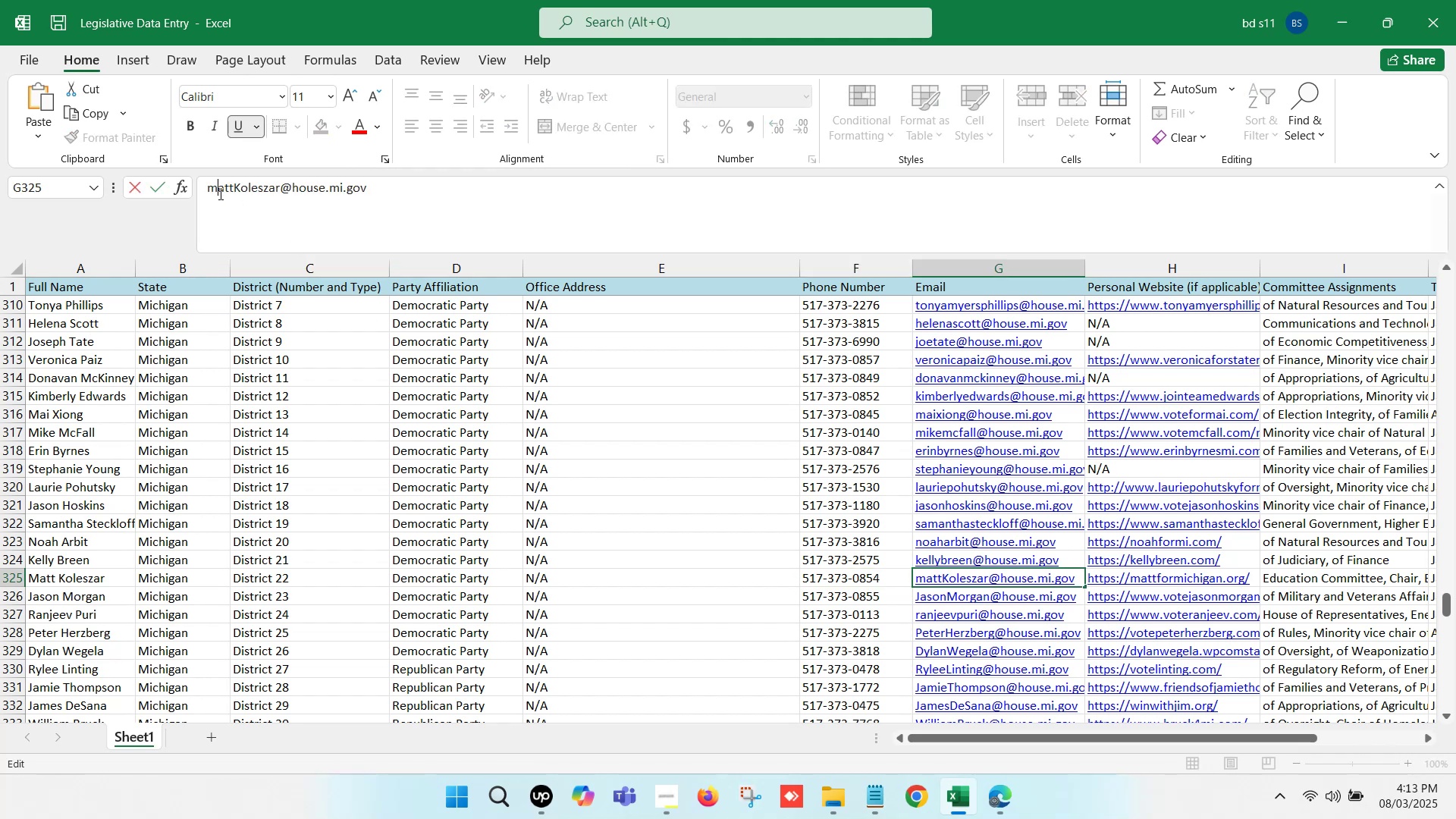 
key(ArrowRight)
 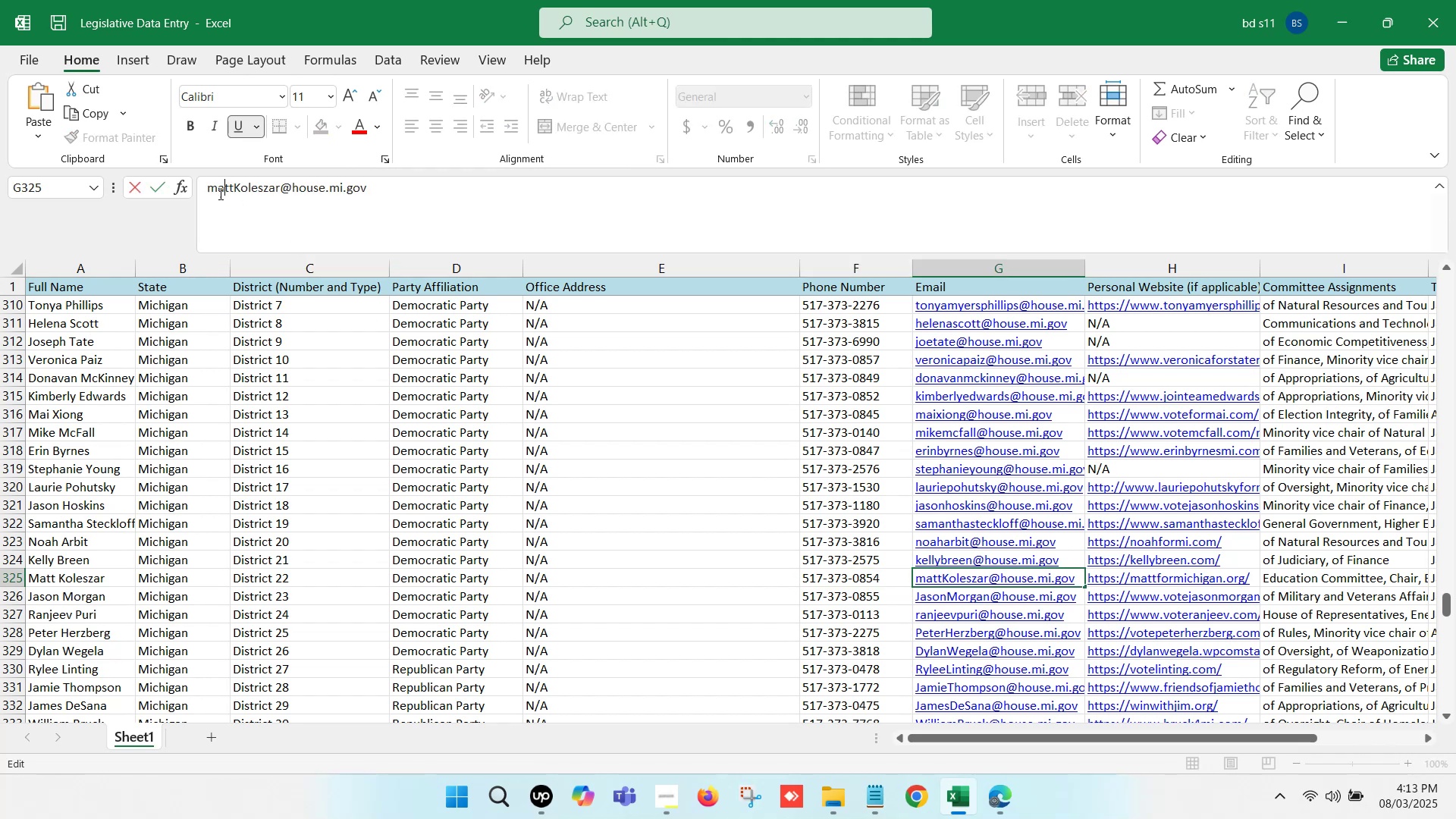 
key(ArrowRight)
 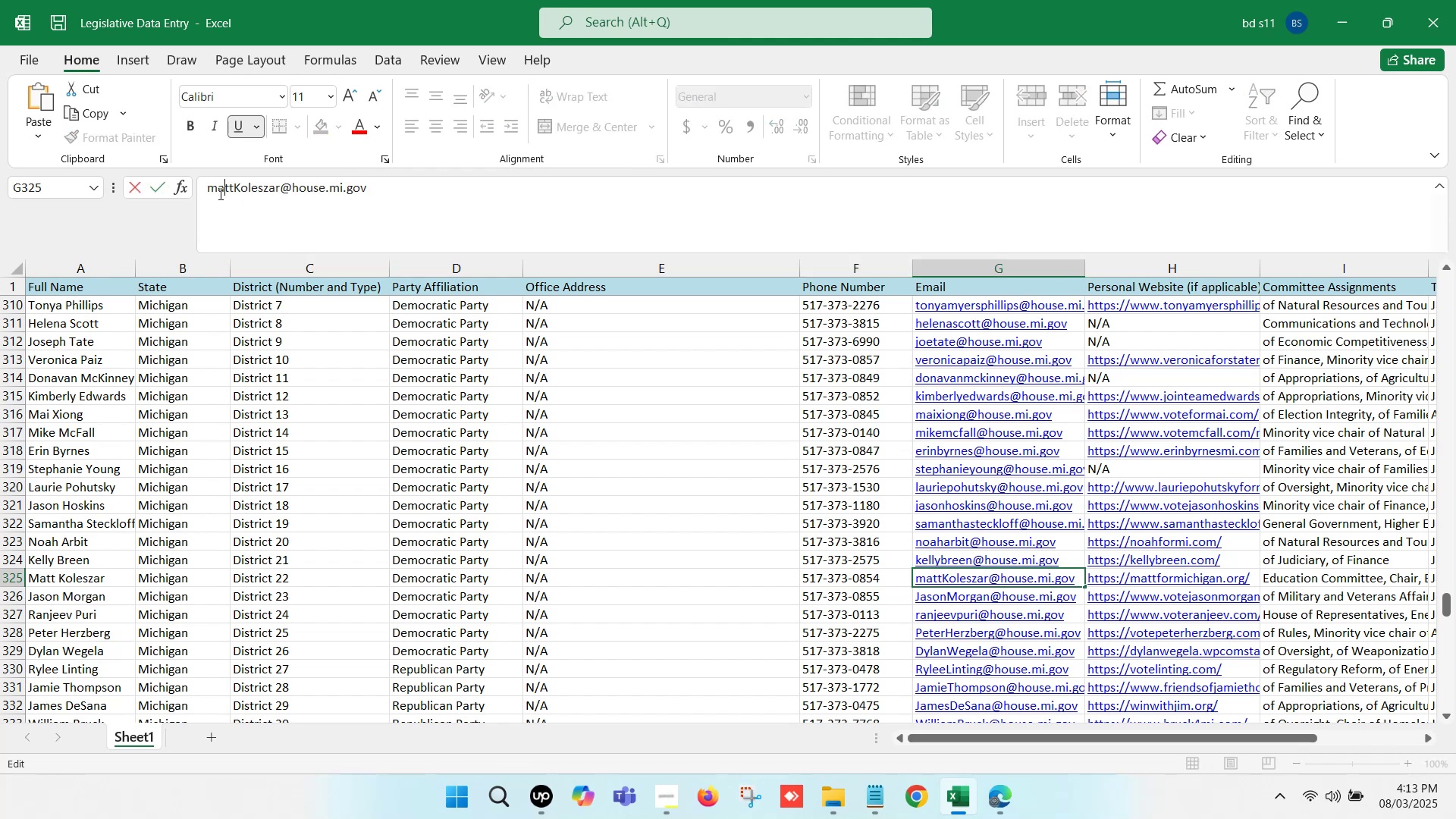 
key(ArrowRight)
 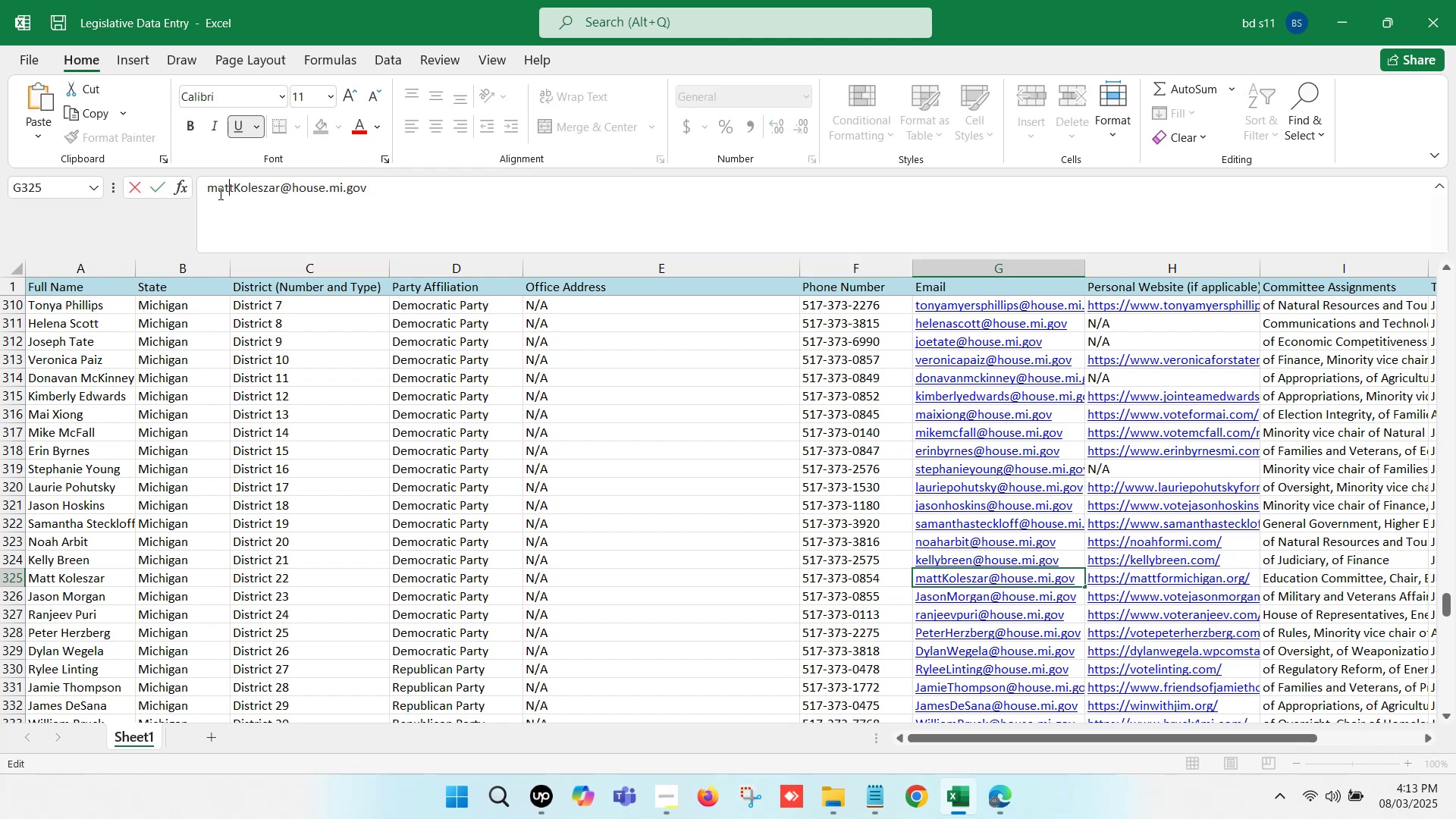 
key(ArrowRight)
 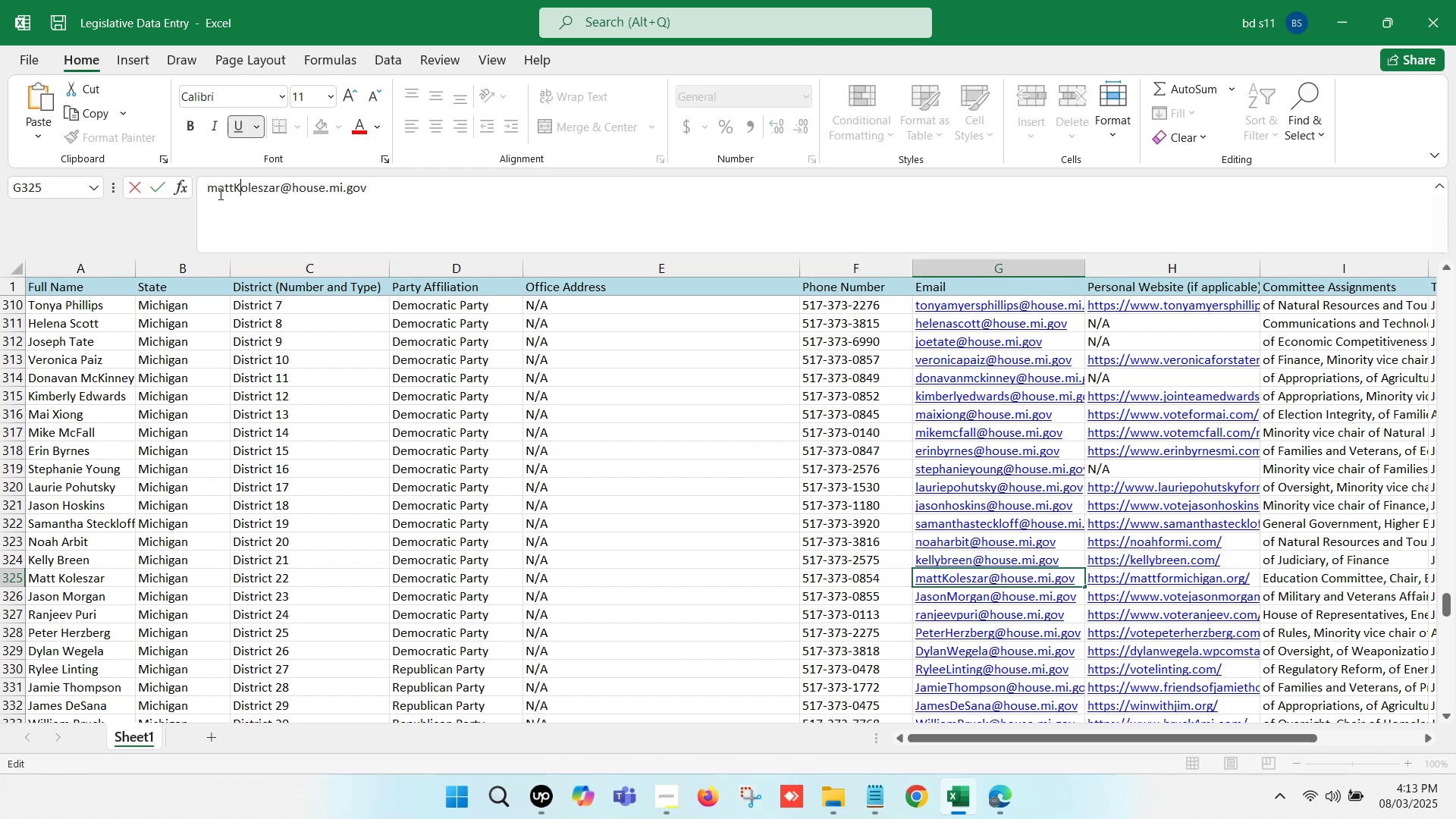 
key(Backspace)
 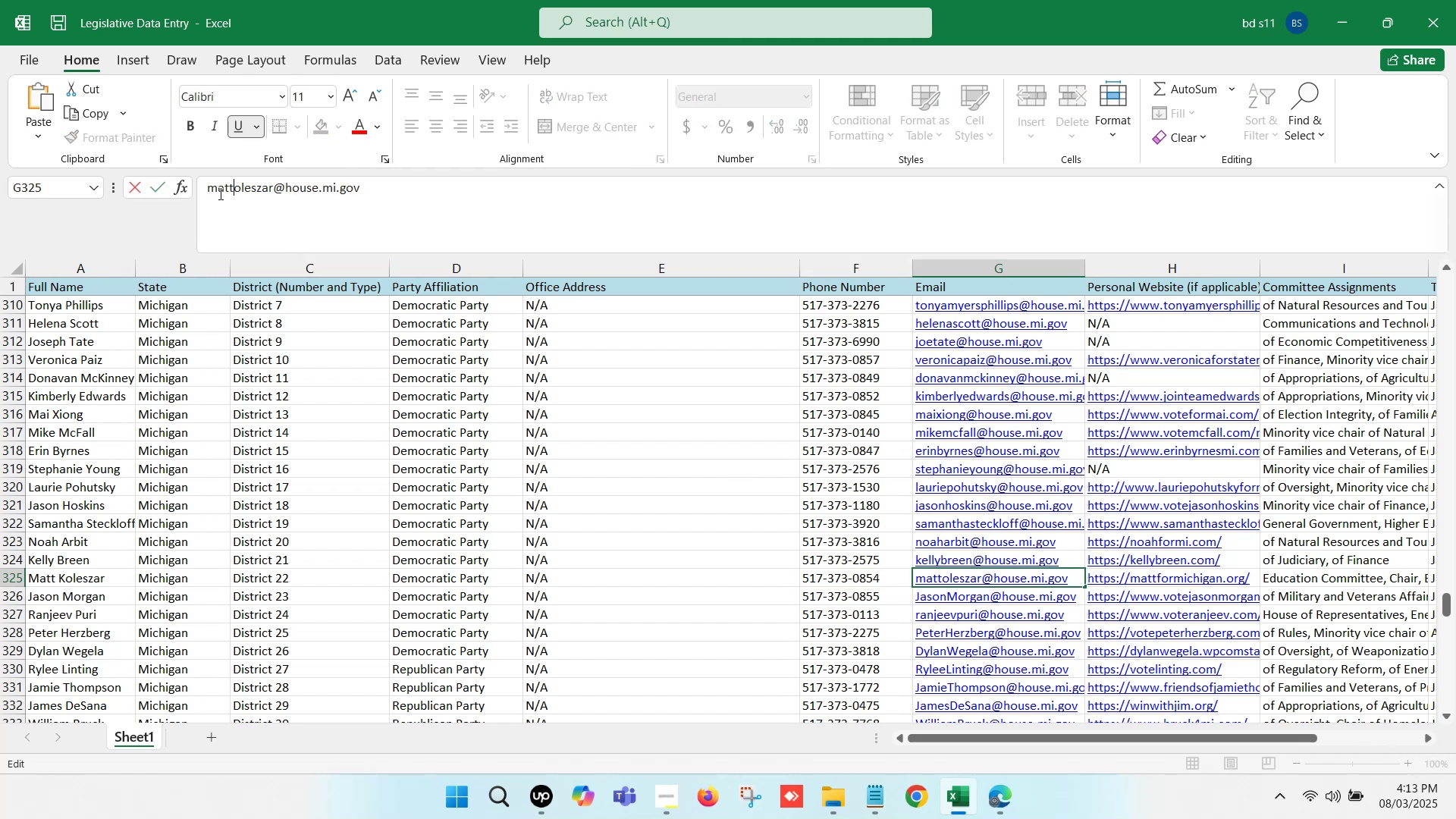 
key(K)
 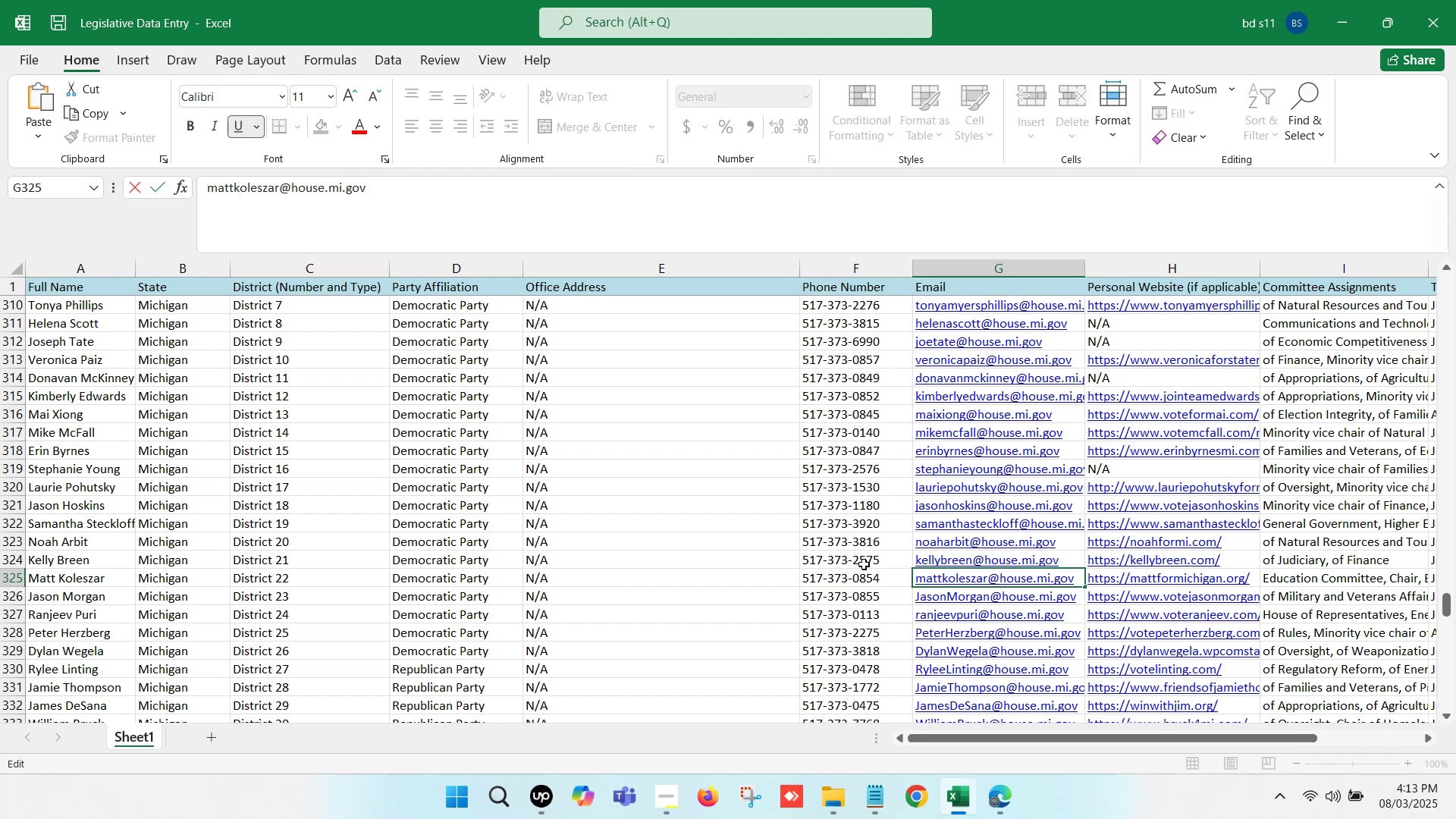 
left_click([871, 588])
 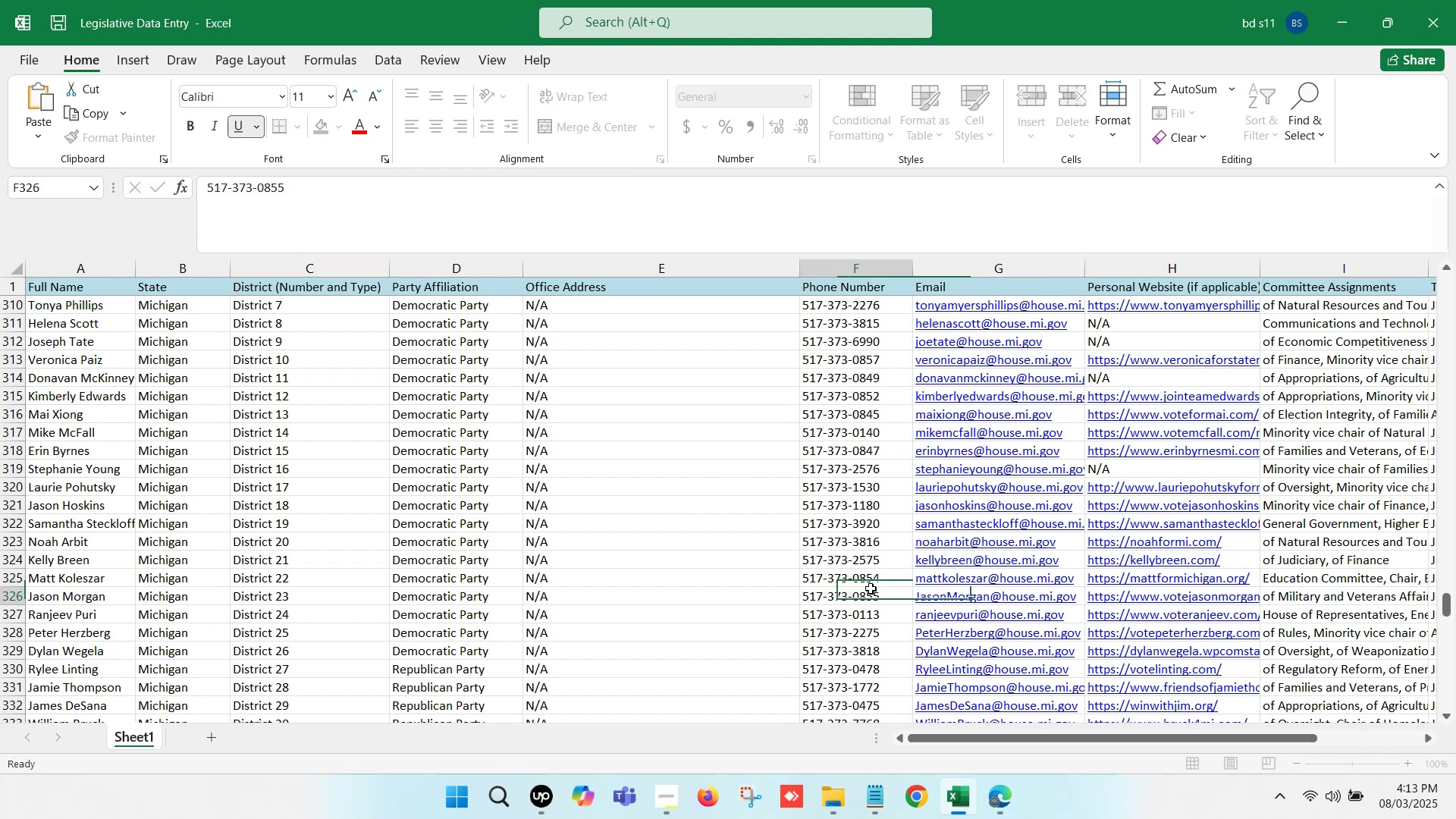 
key(ArrowRight)
 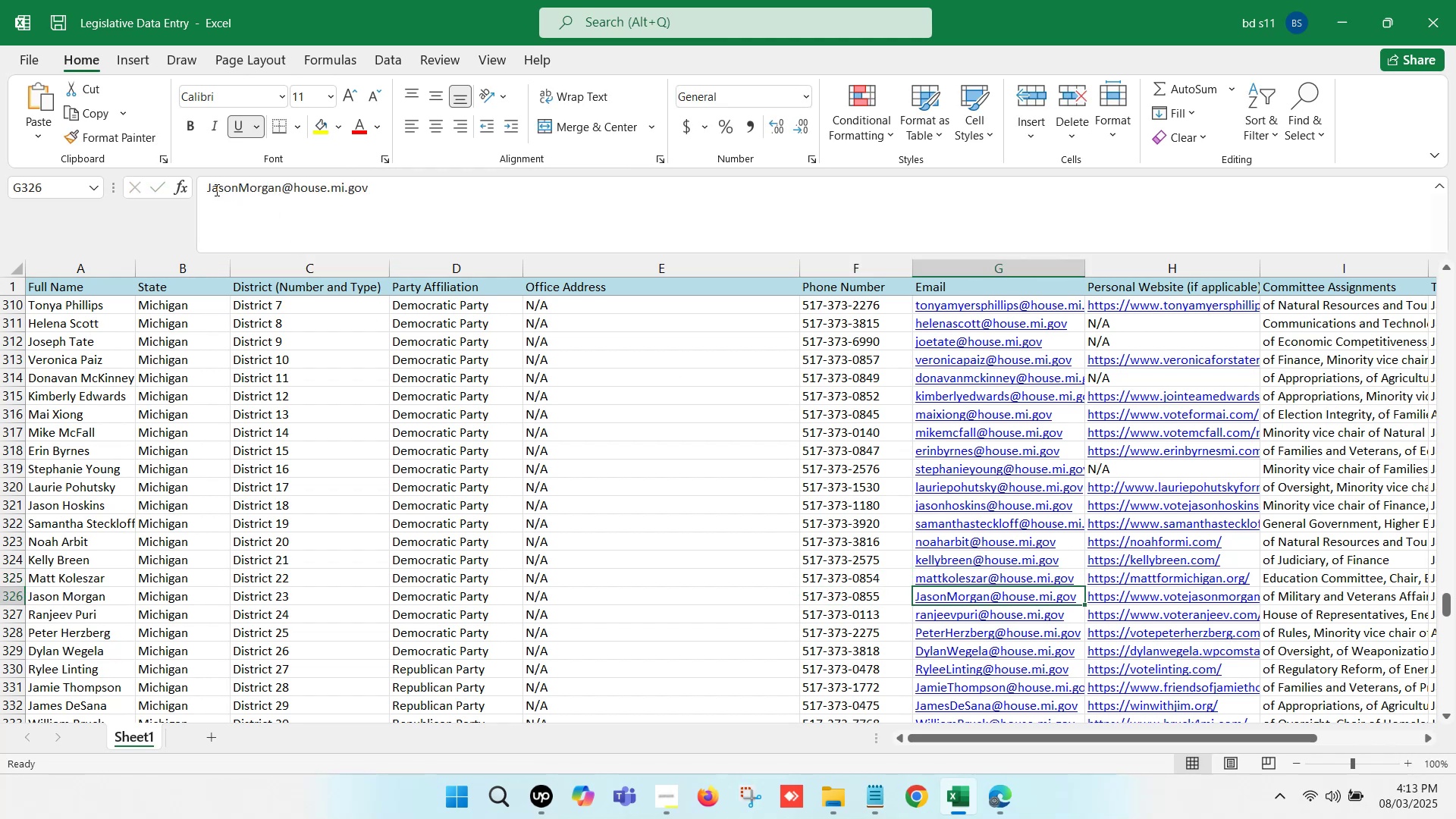 
left_click([215, 189])
 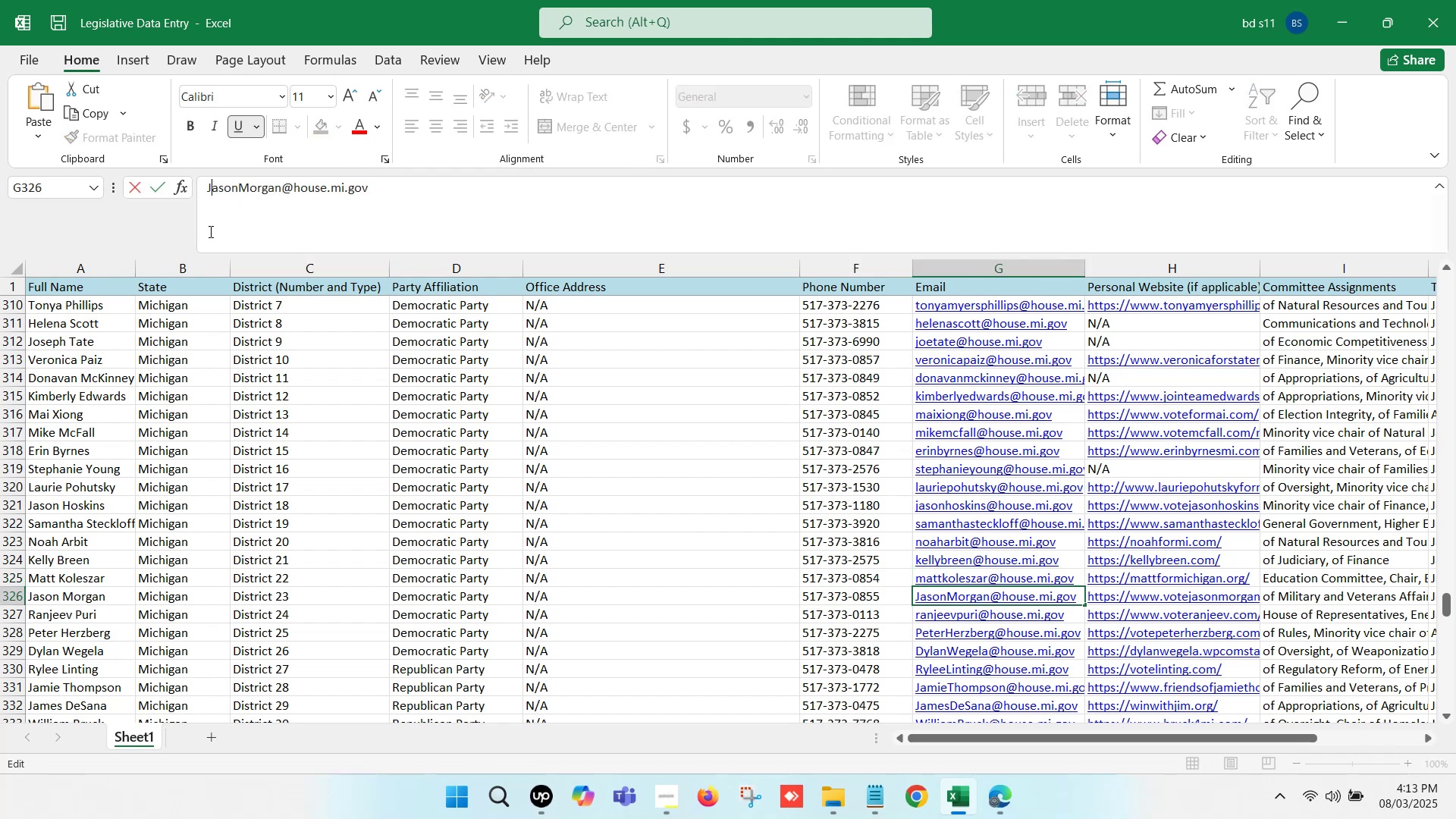 
key(Backspace)
 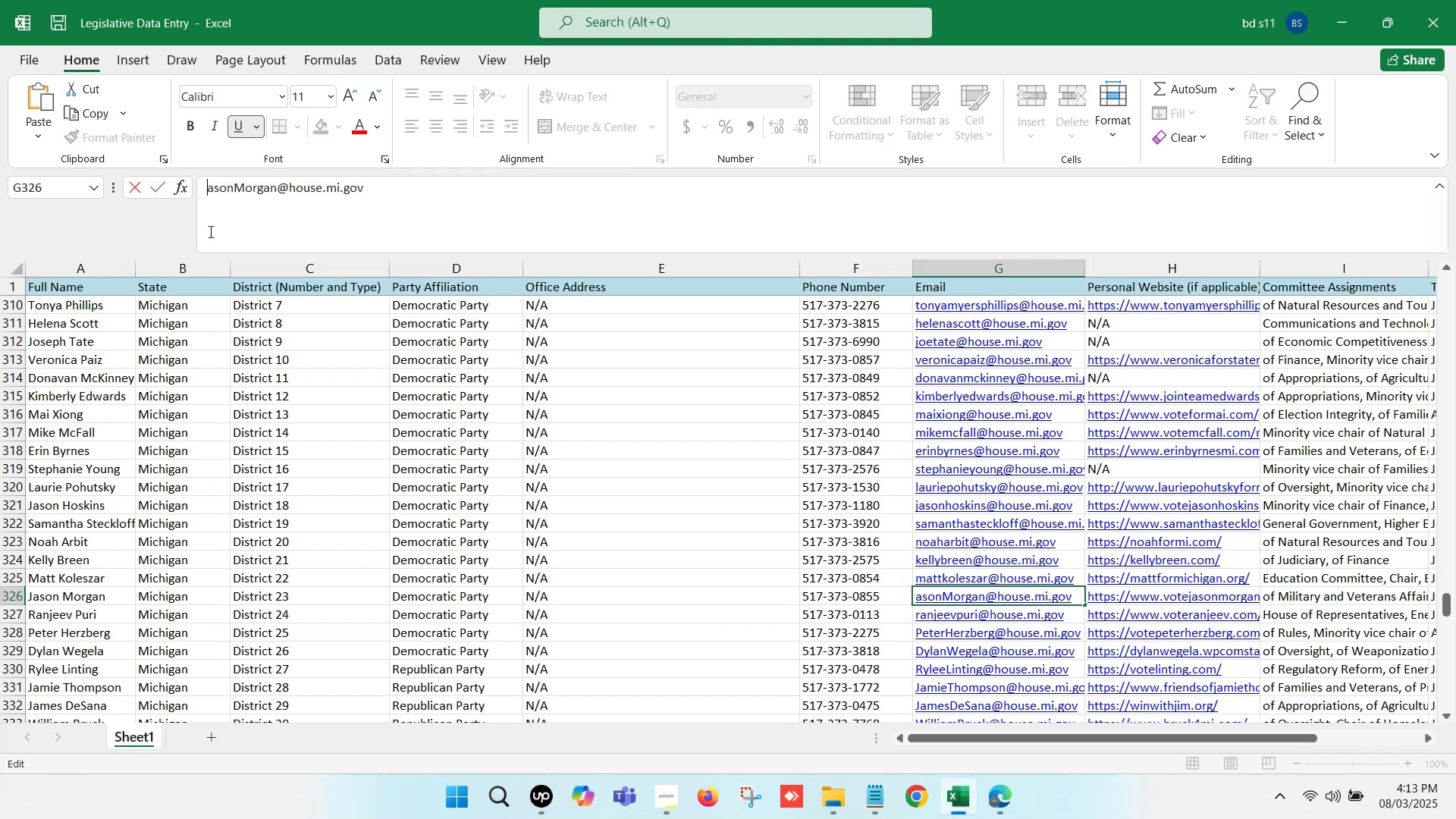 
key(J)
 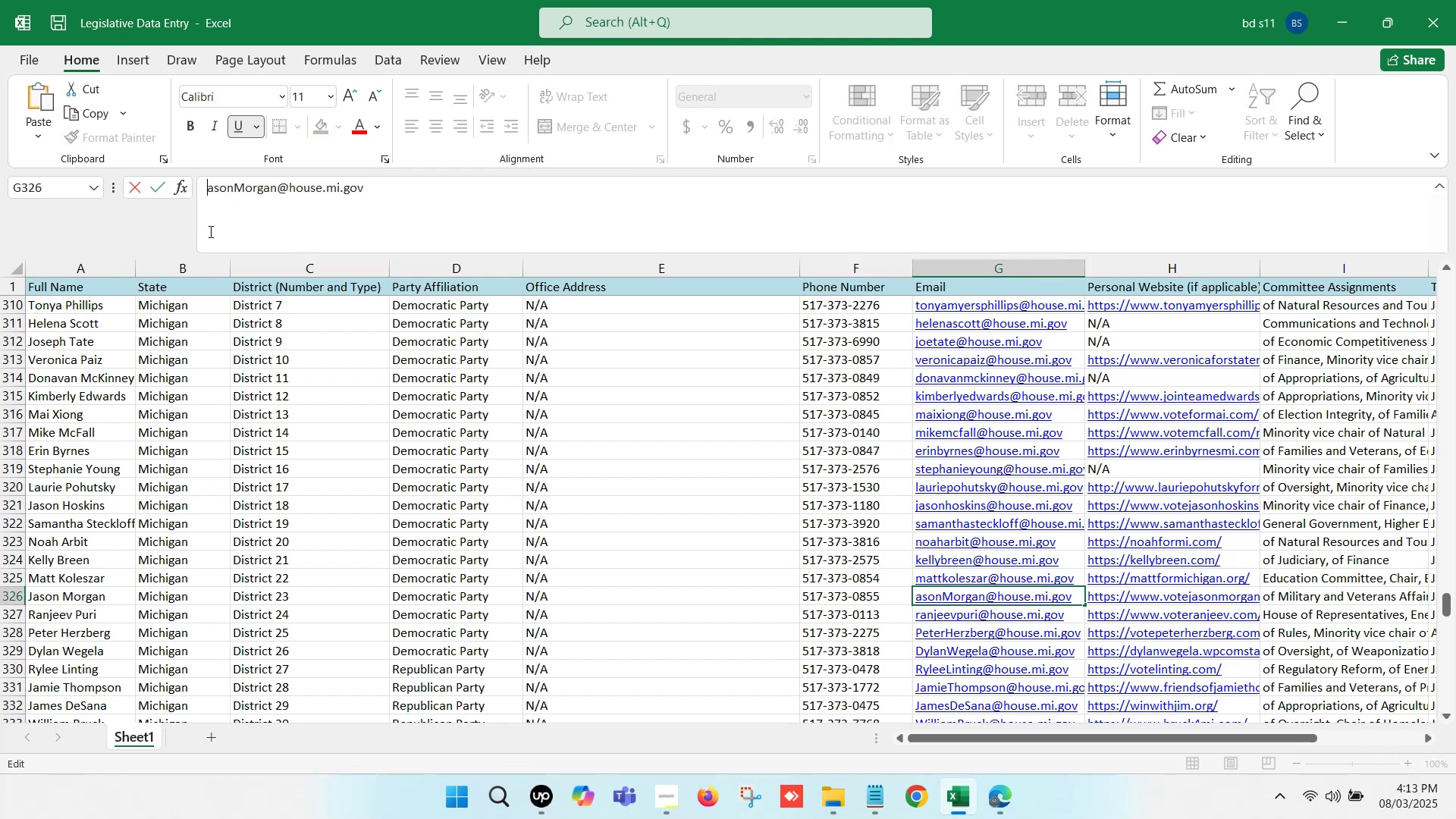 
key(ArrowRight)
 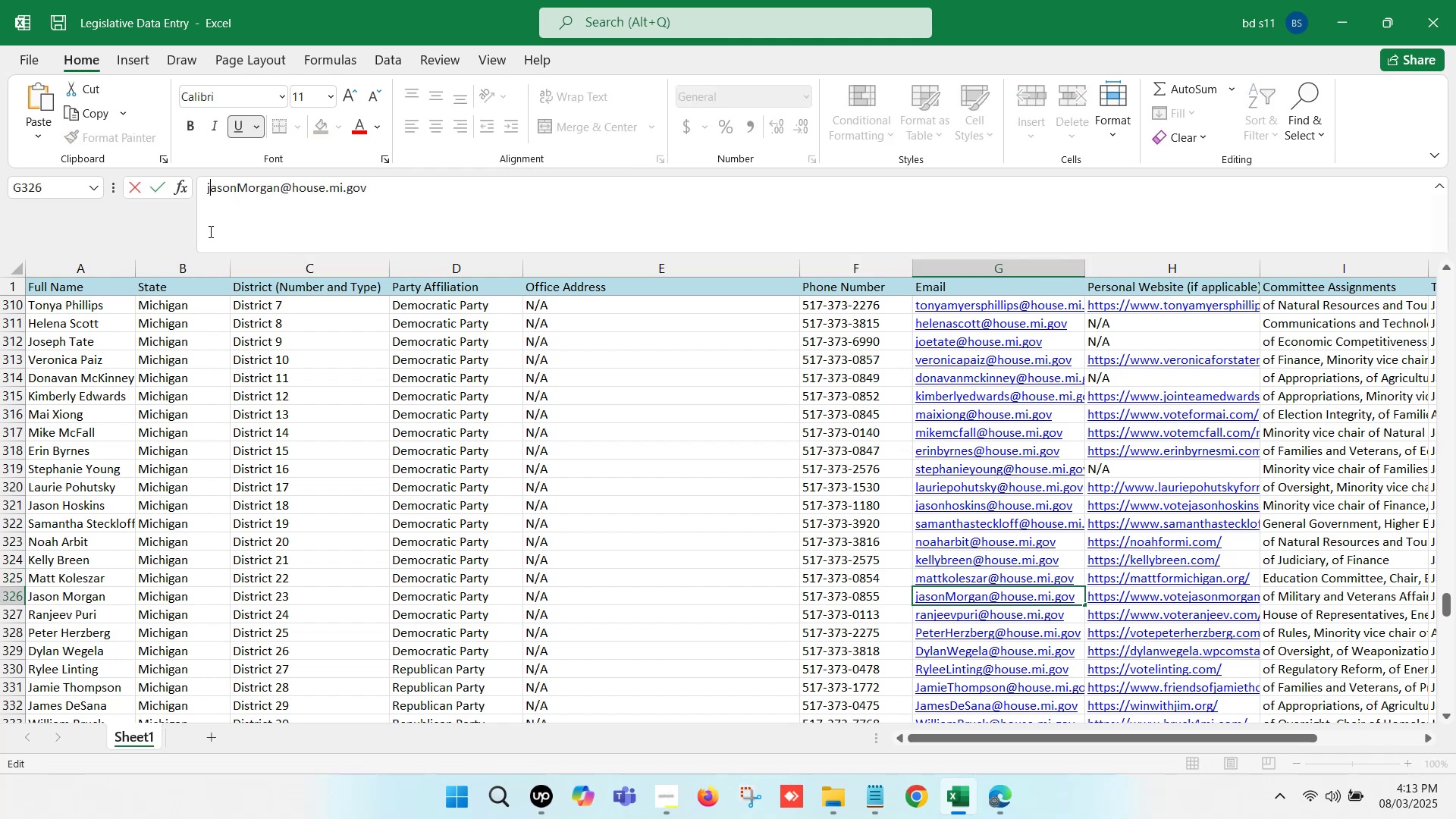 
key(ArrowRight)
 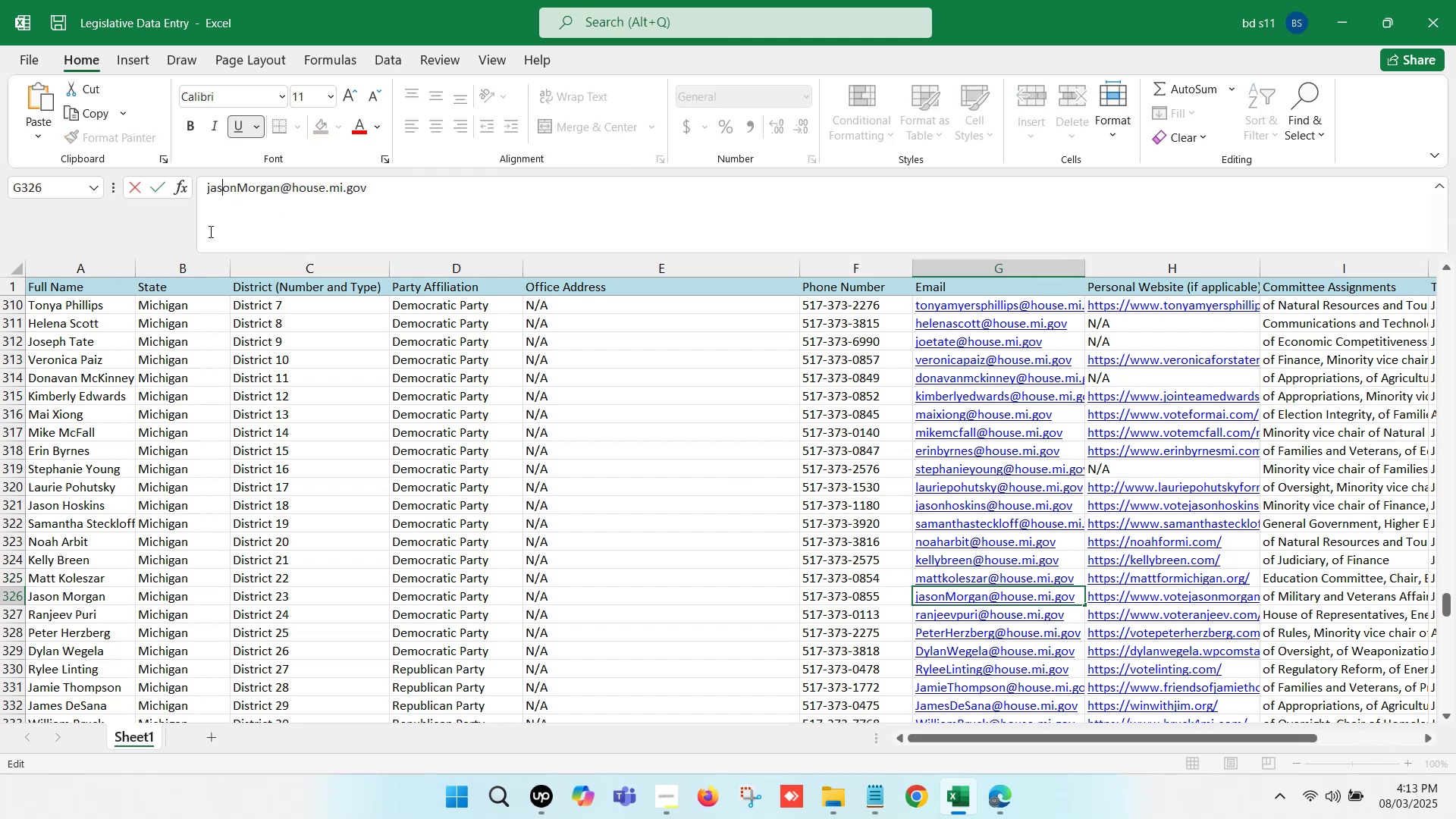 
key(ArrowRight)
 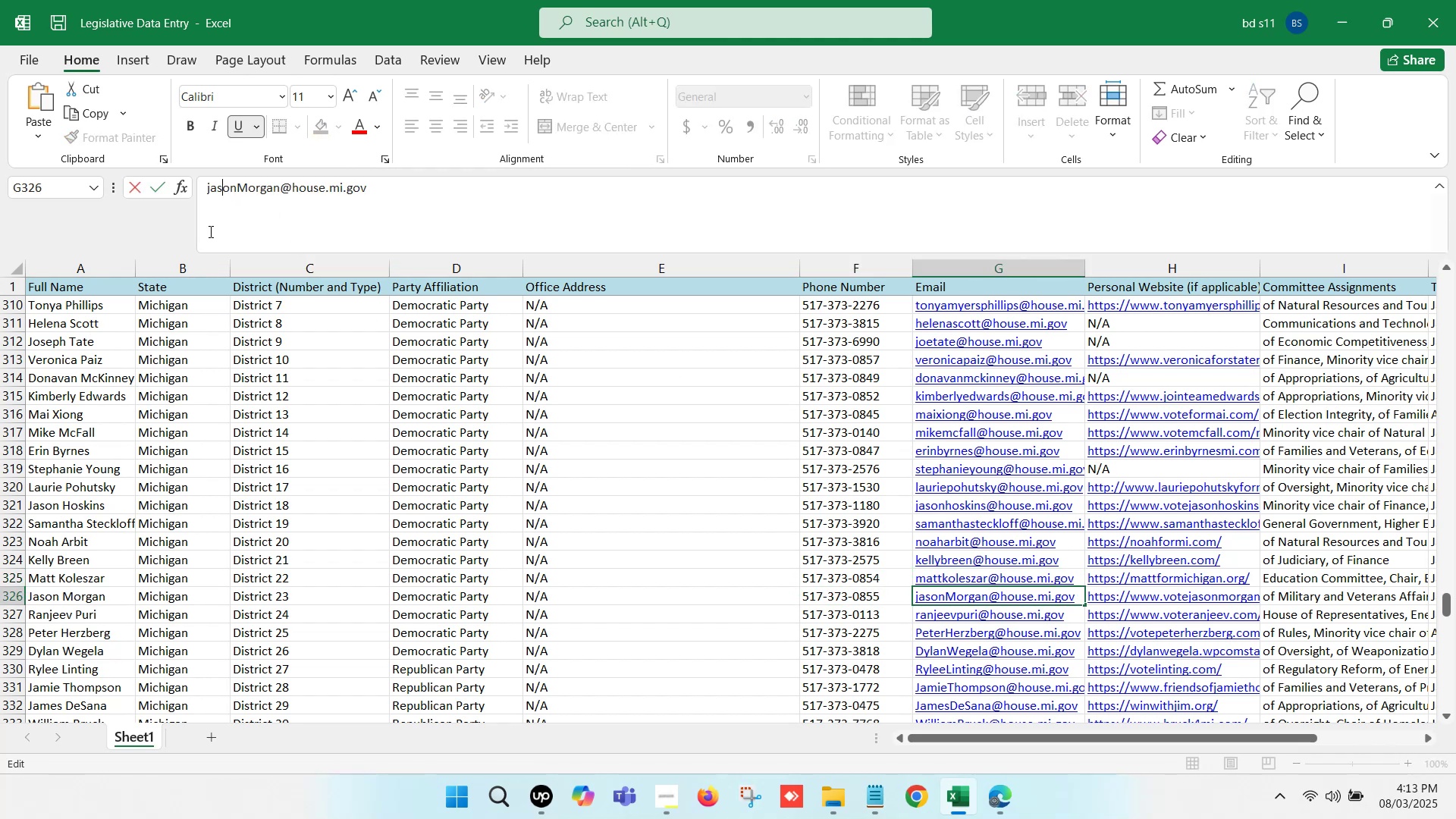 
key(ArrowRight)
 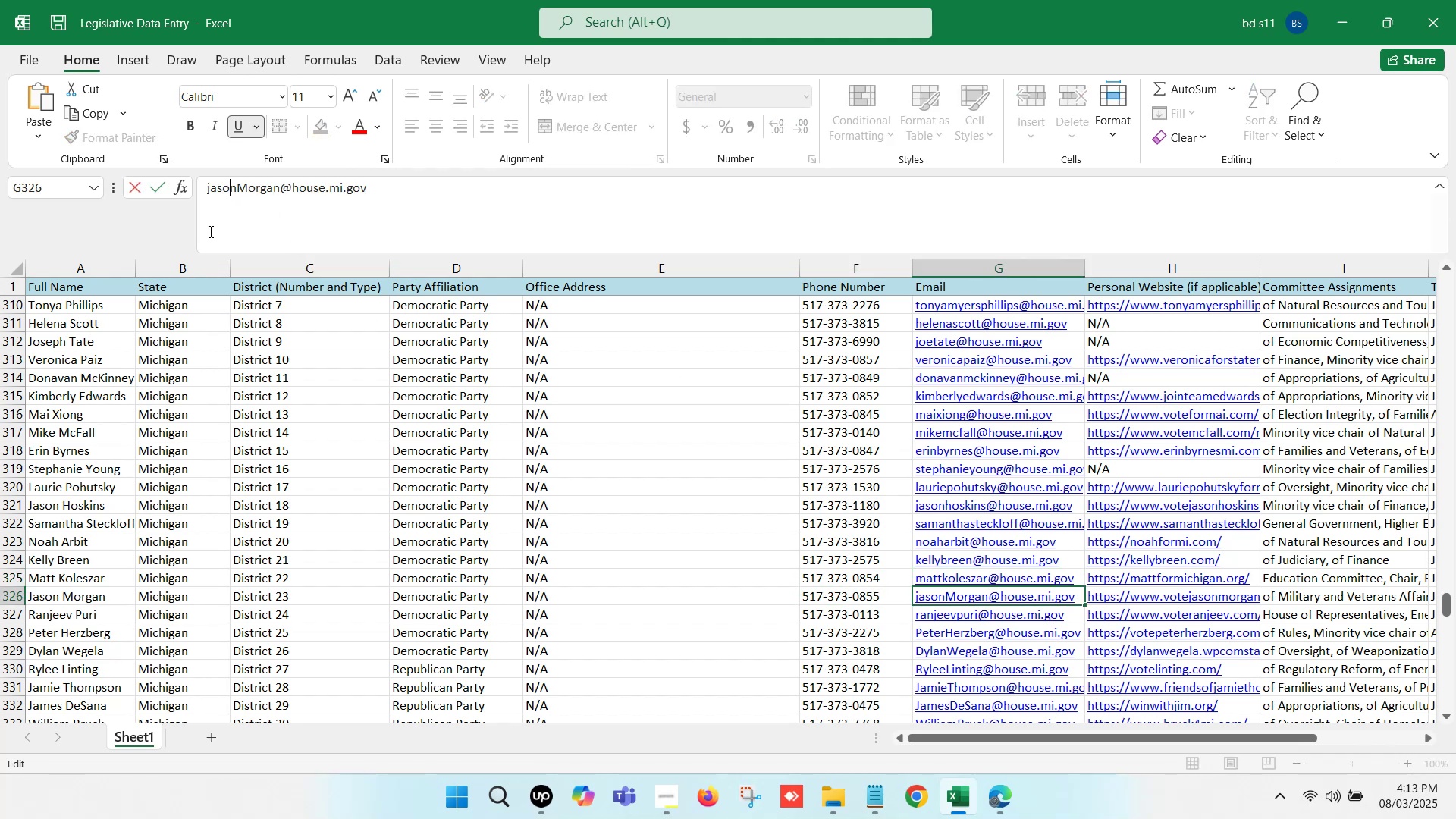 
key(ArrowRight)
 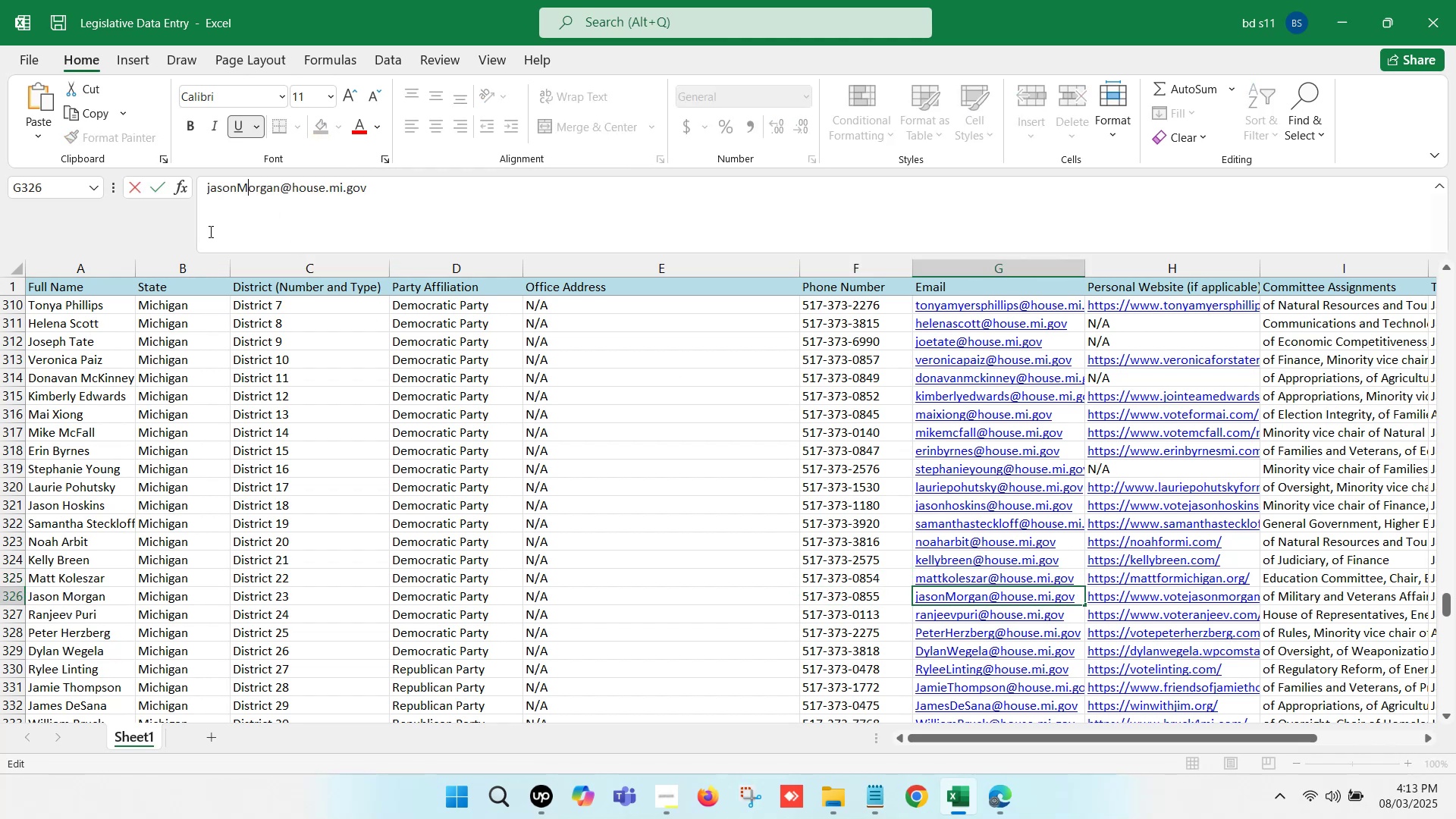 
key(Backspace)
 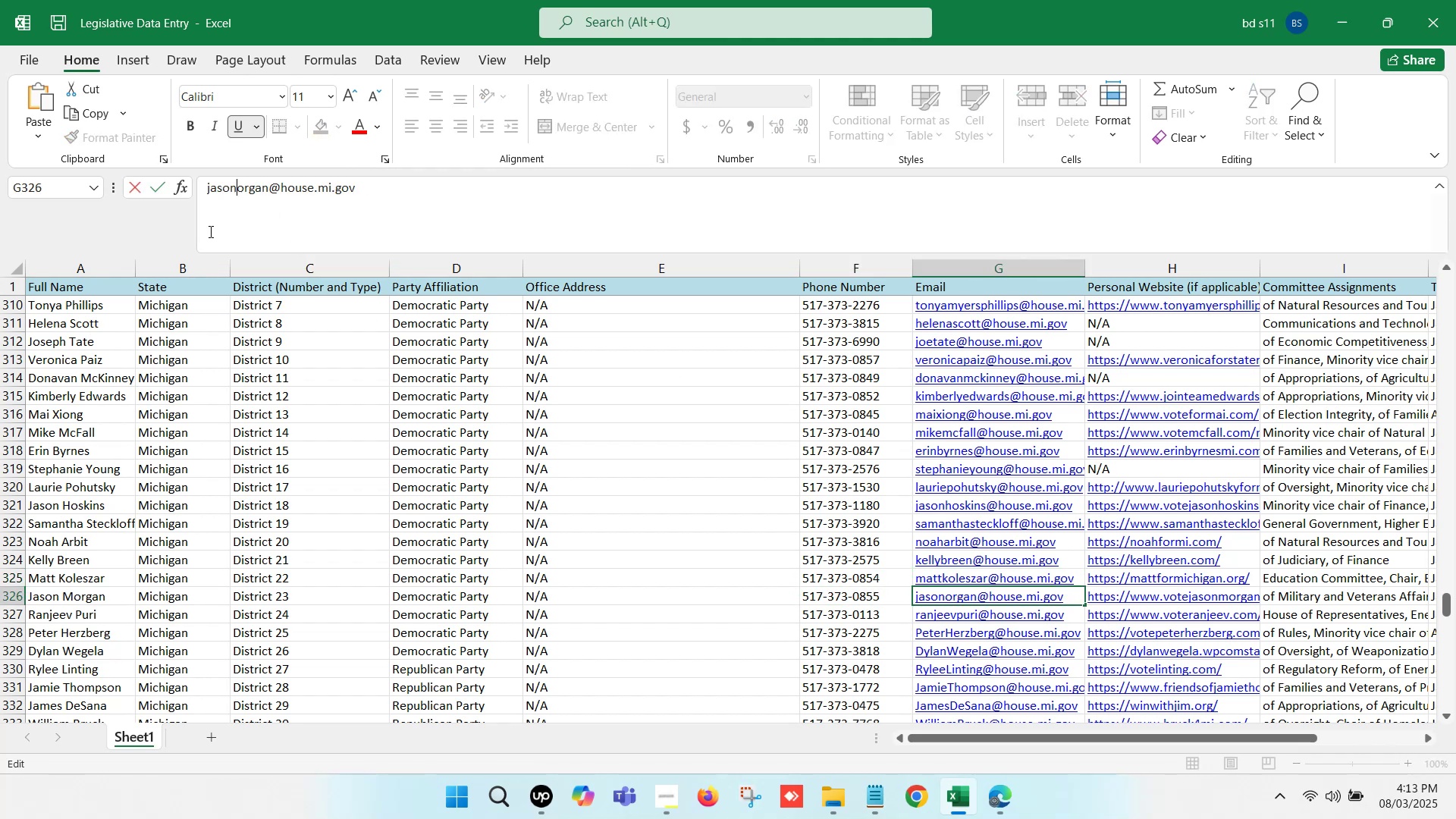 
key(M)
 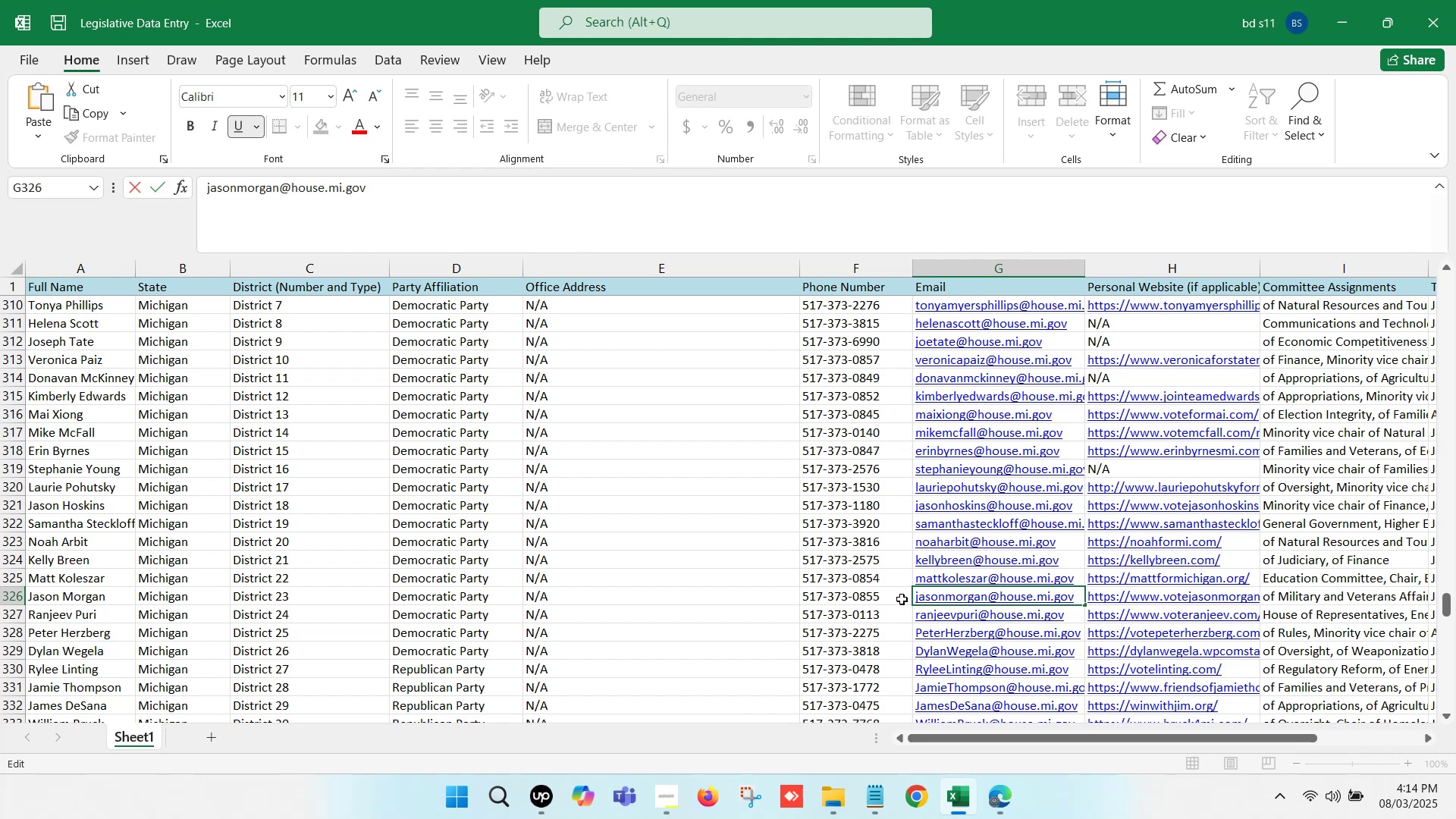 
left_click([903, 613])
 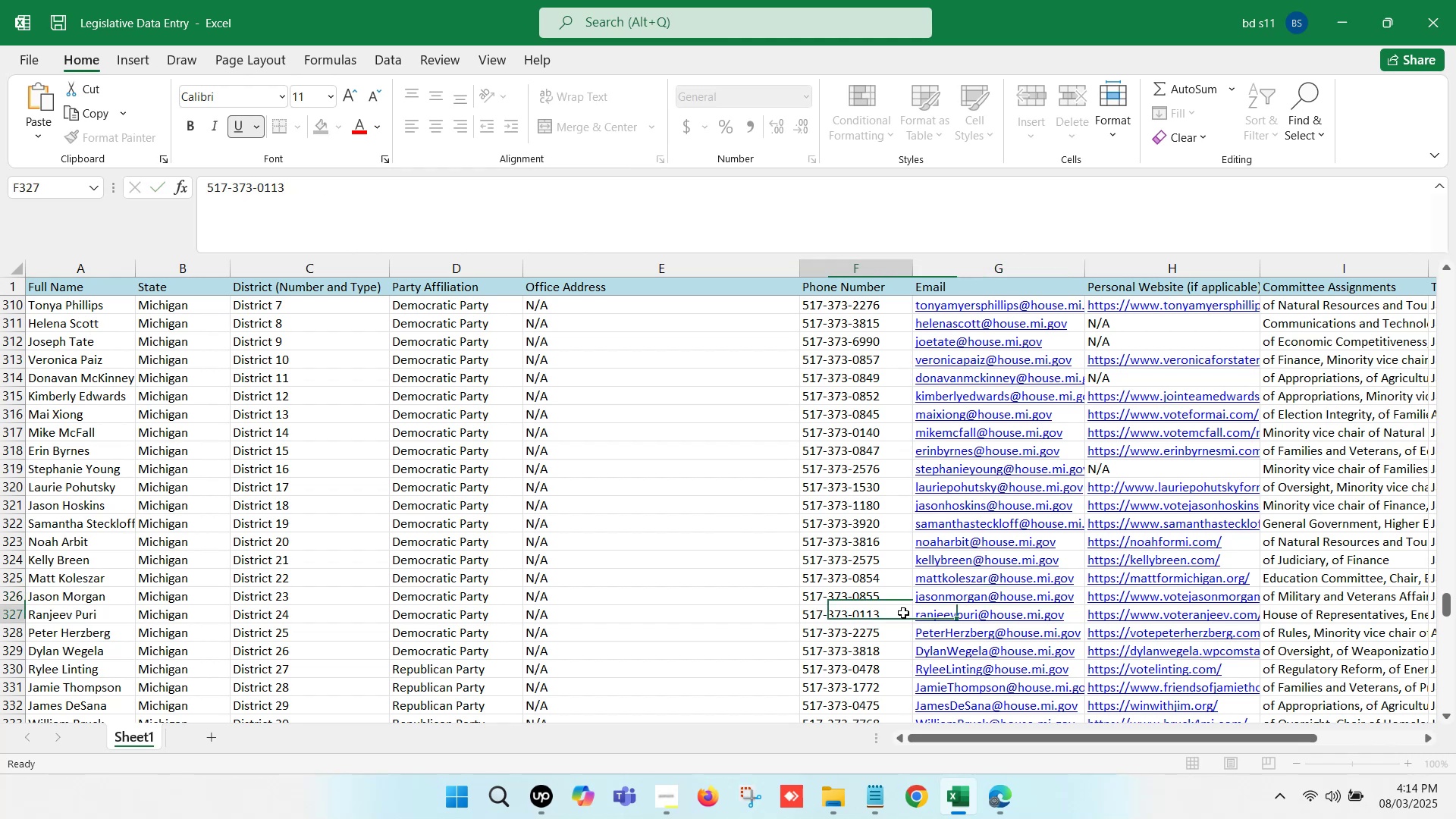 
key(ArrowRight)
 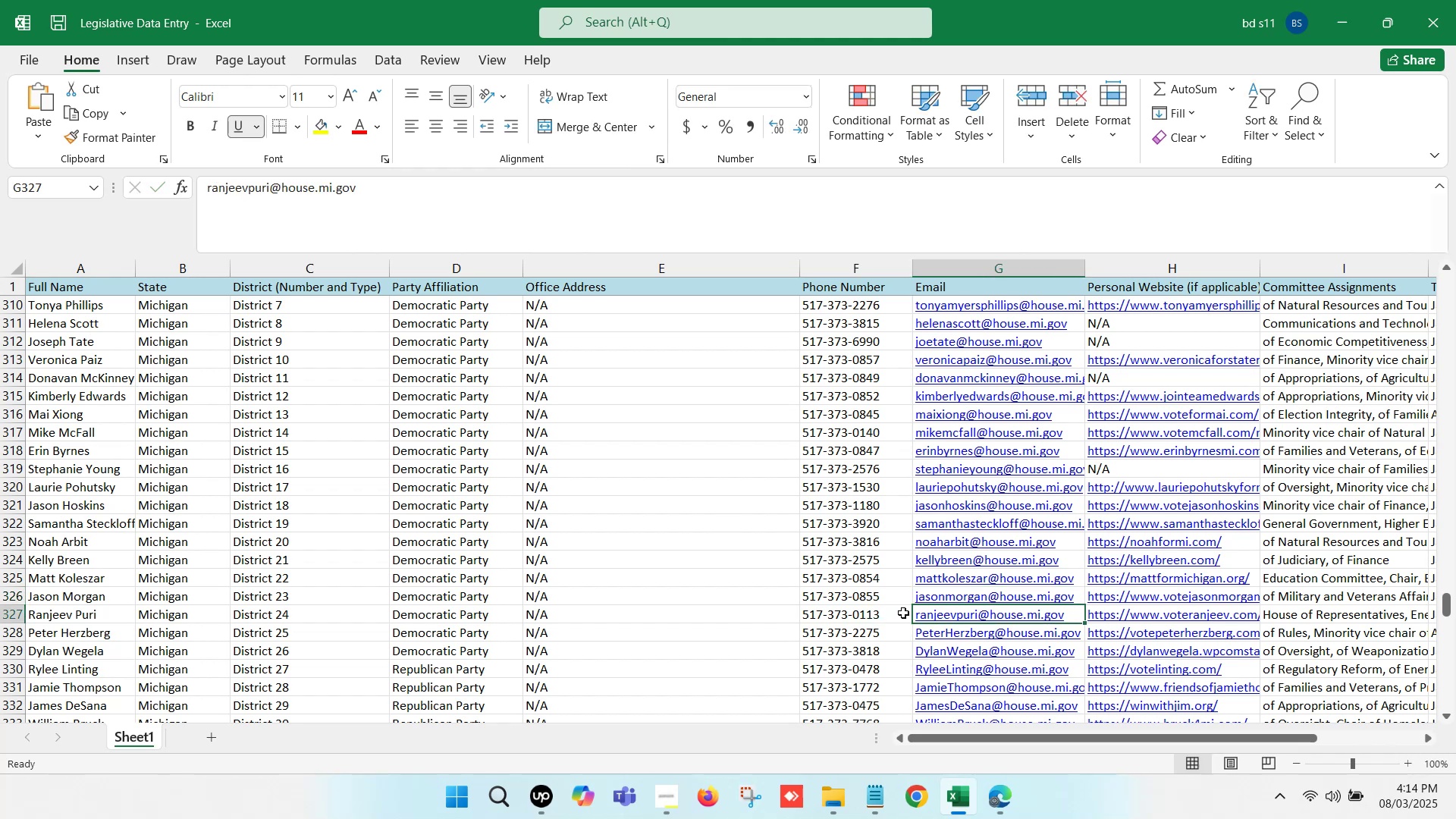 
key(ArrowDown)
 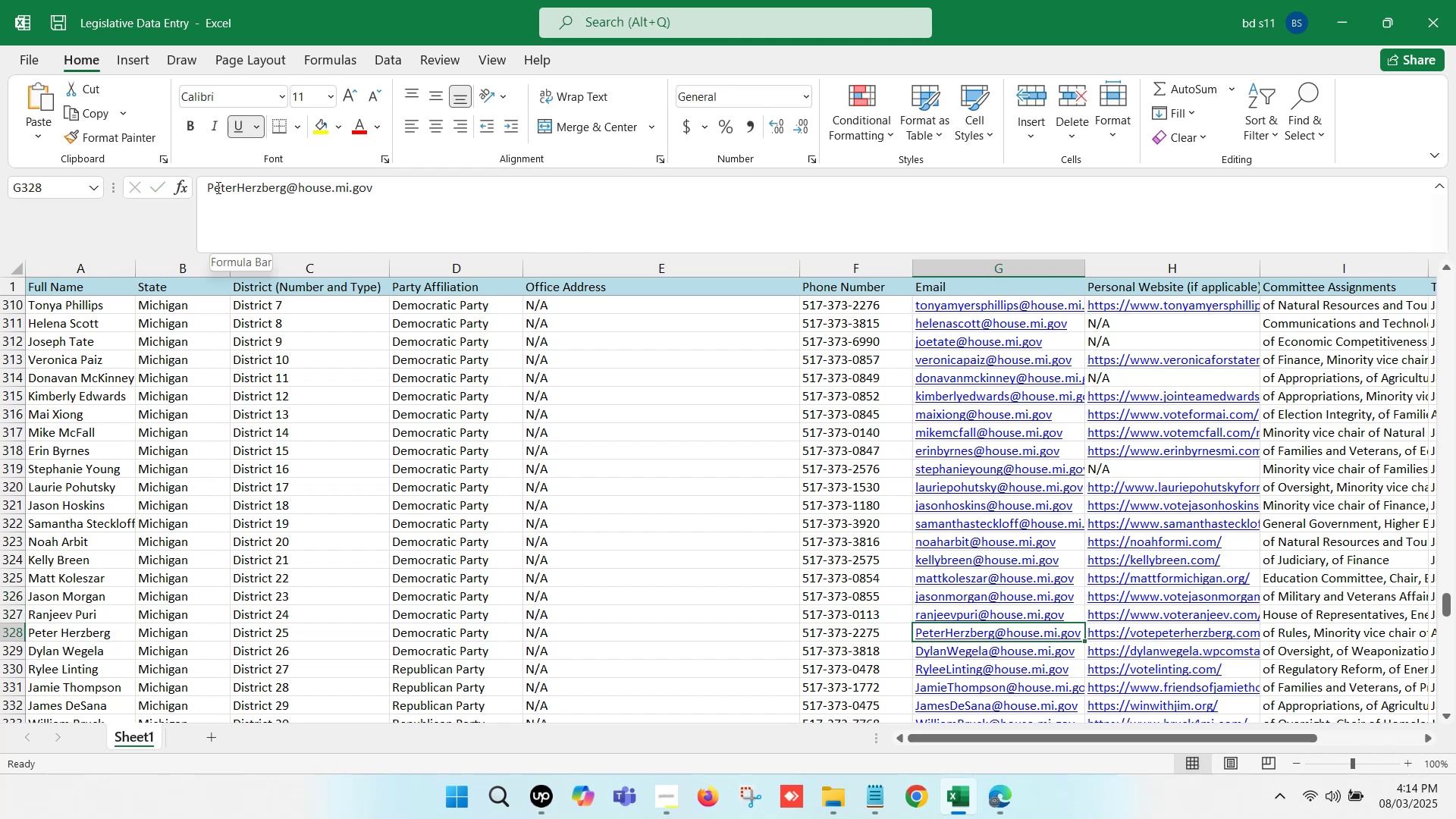 
left_click([214, 185])
 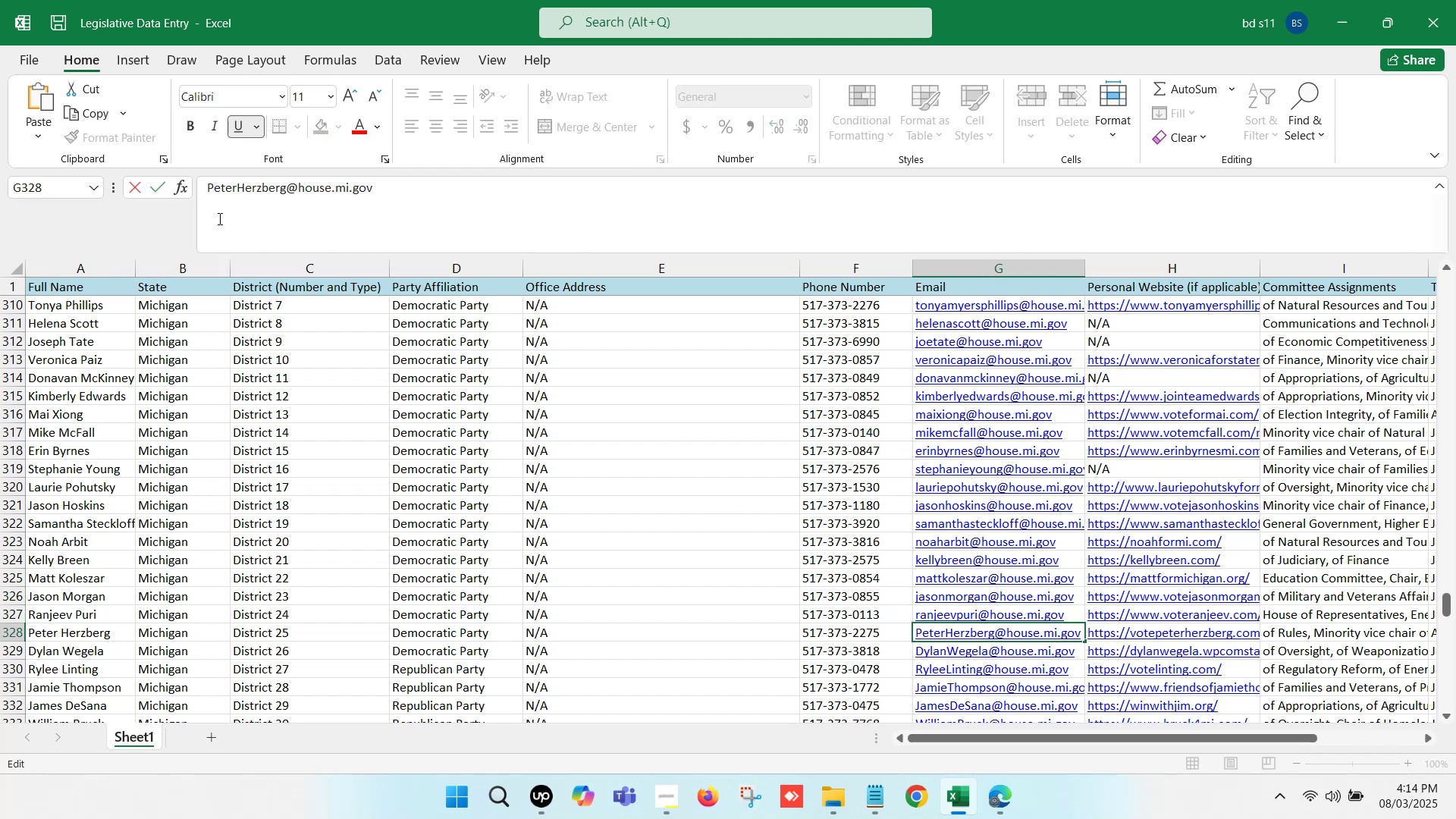 
key(Backspace)
 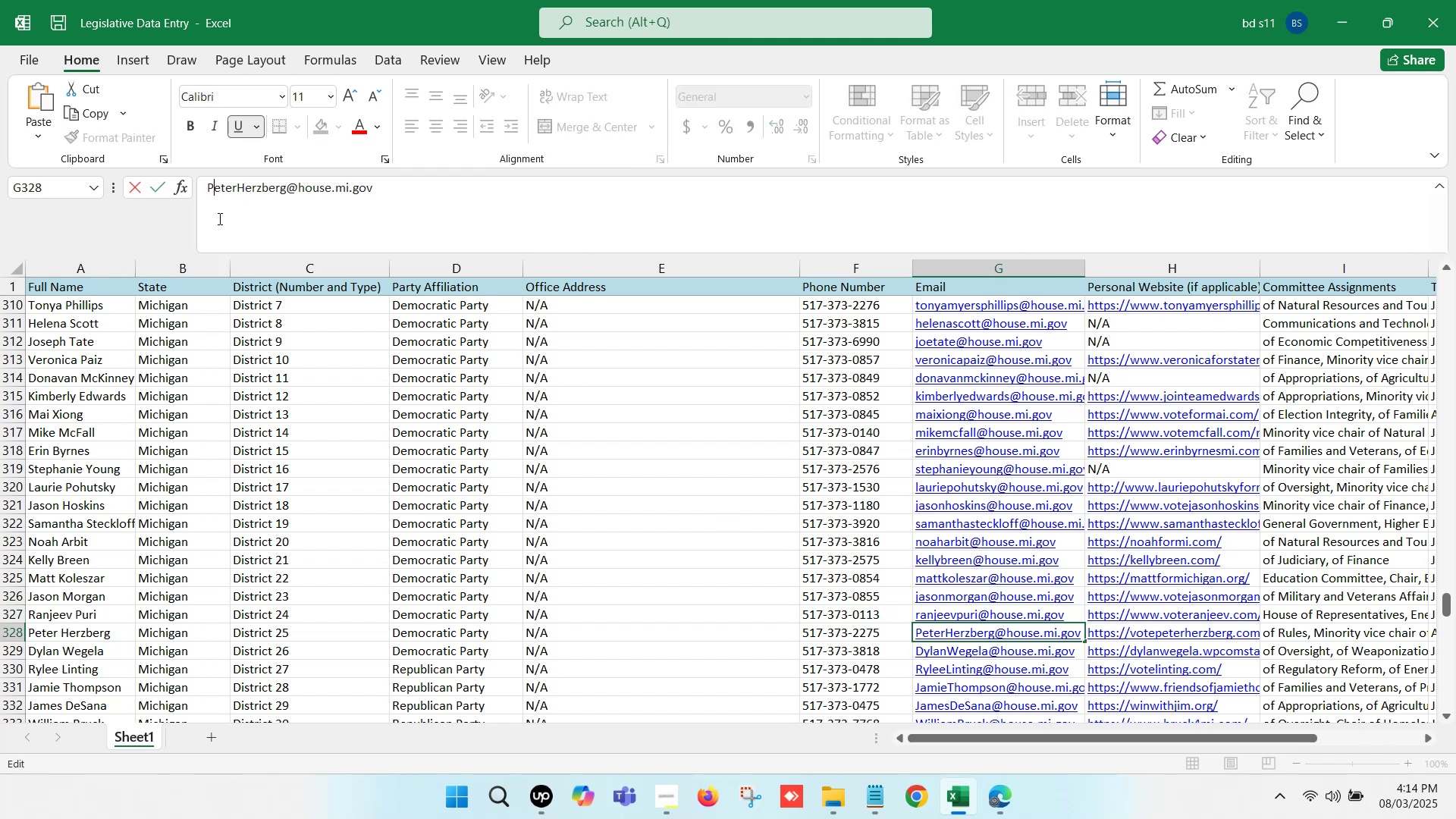 
key(P)
 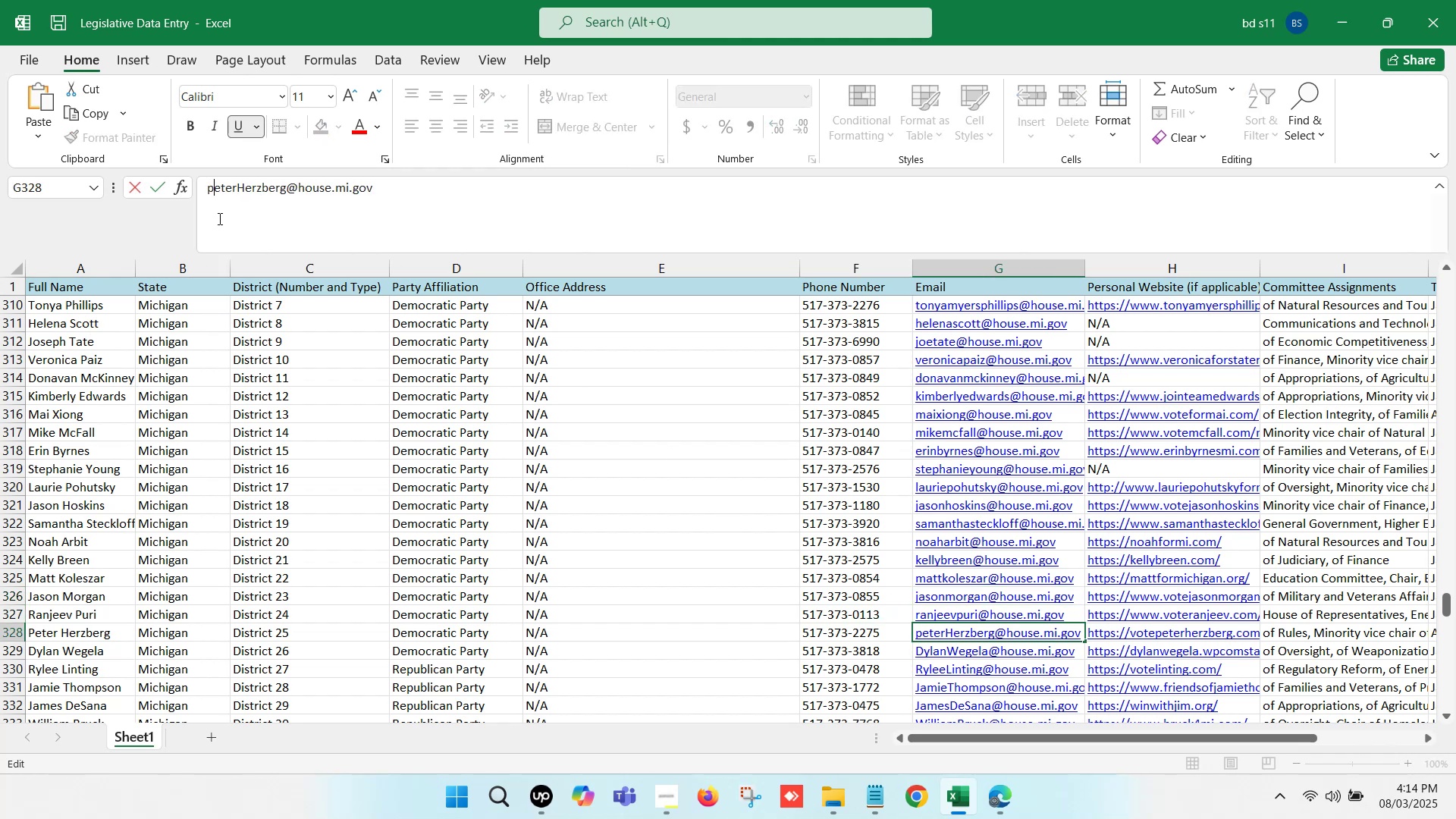 
key(ArrowRight)
 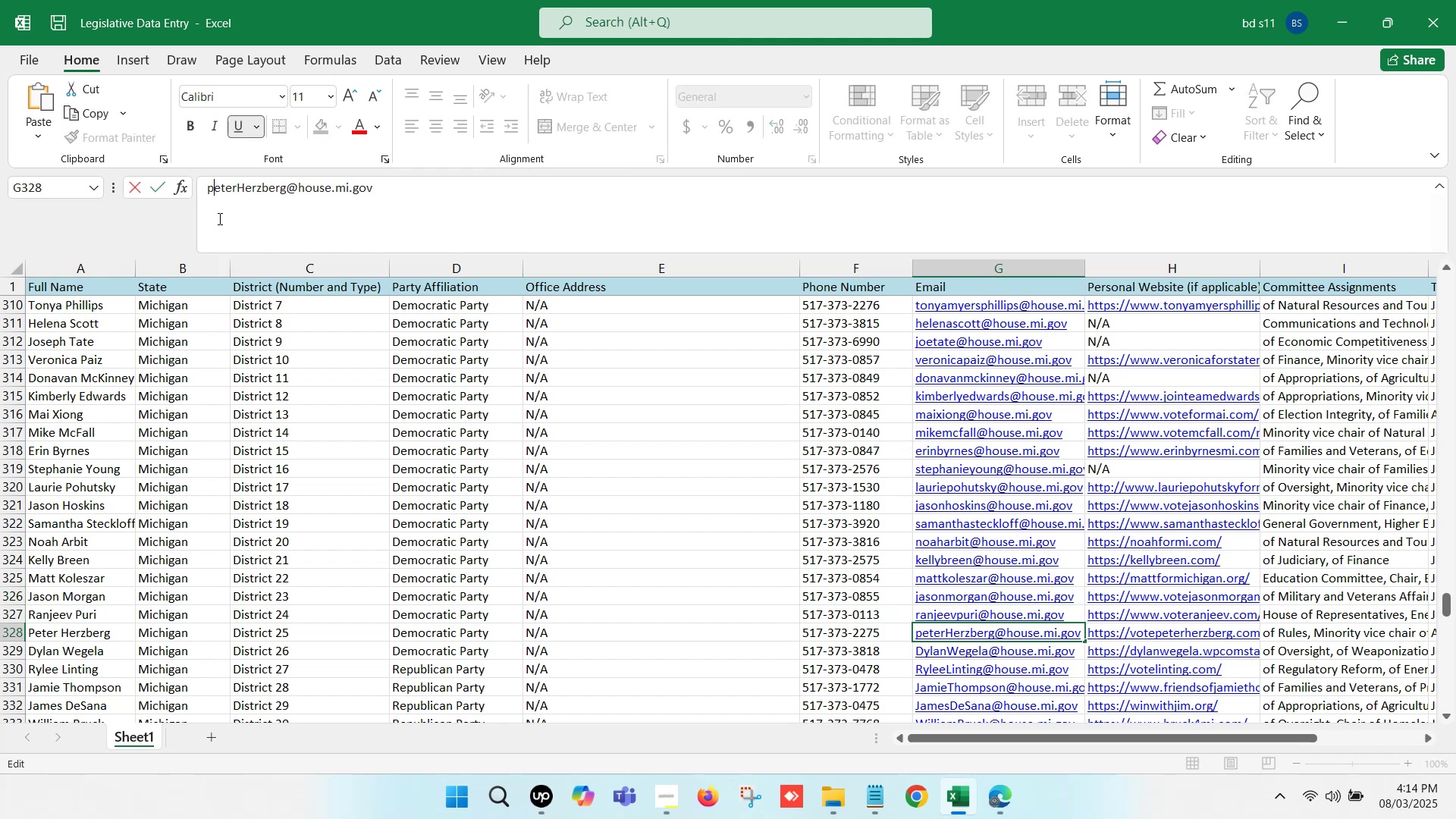 
key(ArrowRight)
 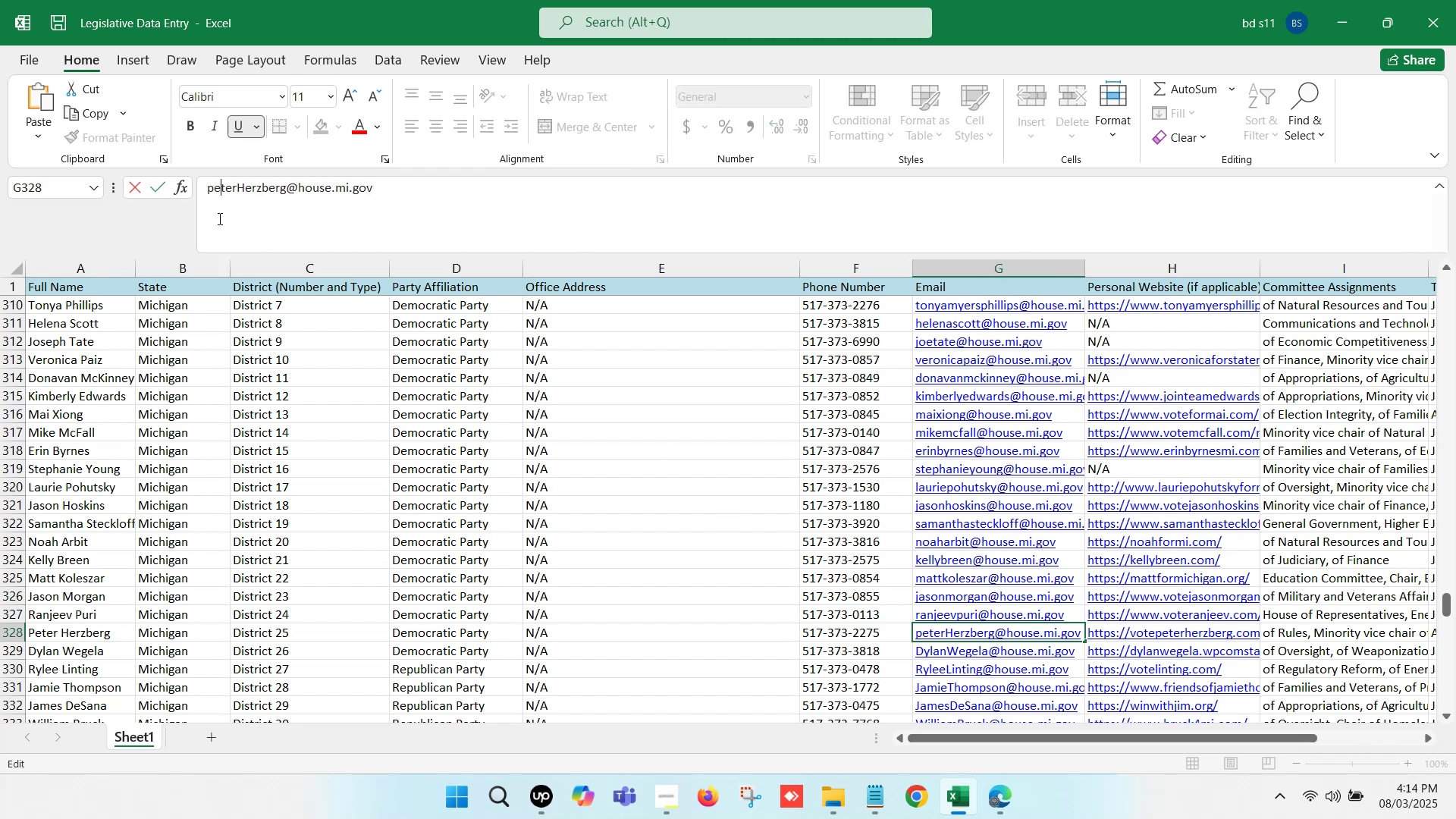 
key(ArrowRight)
 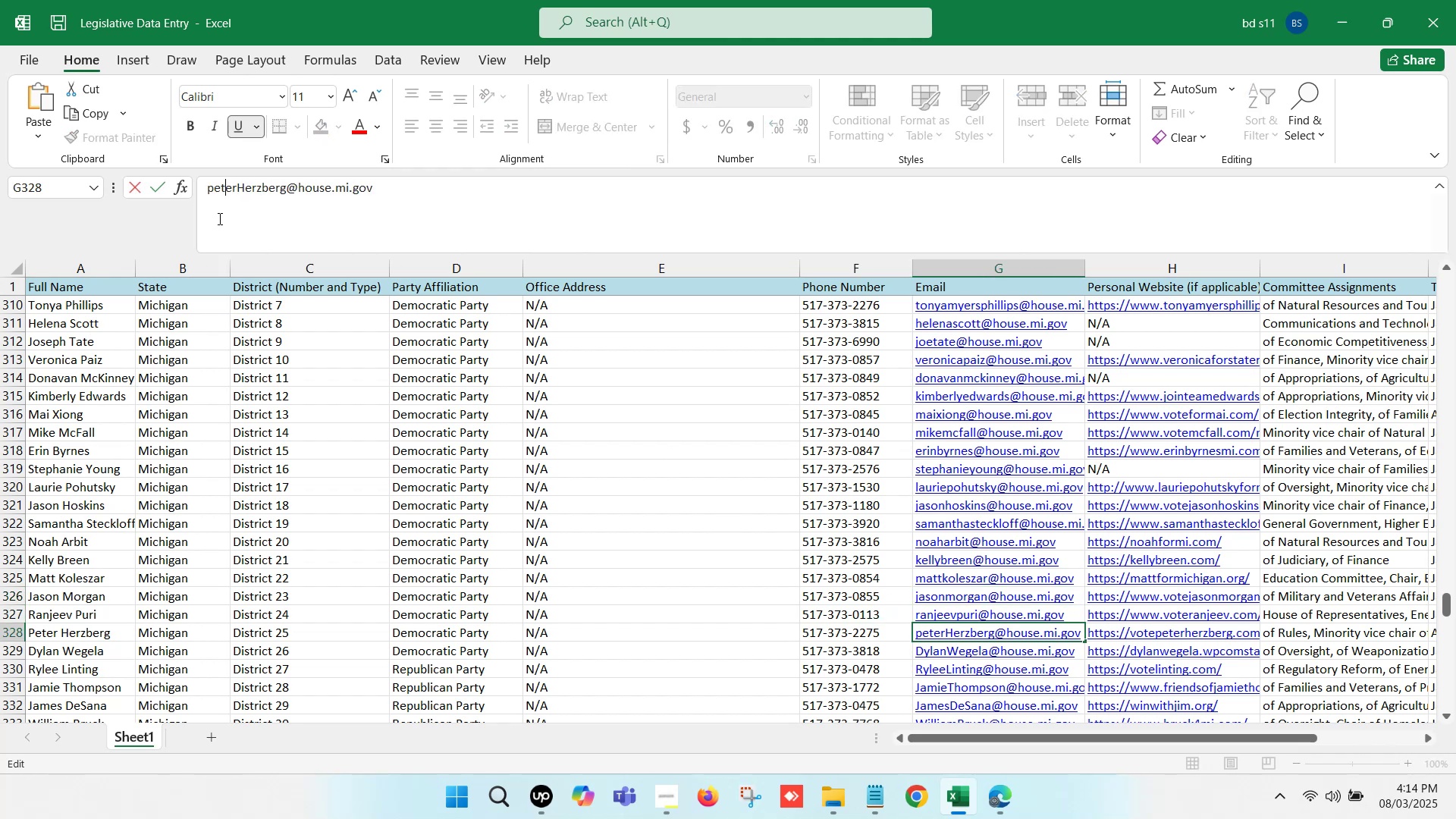 
key(ArrowRight)
 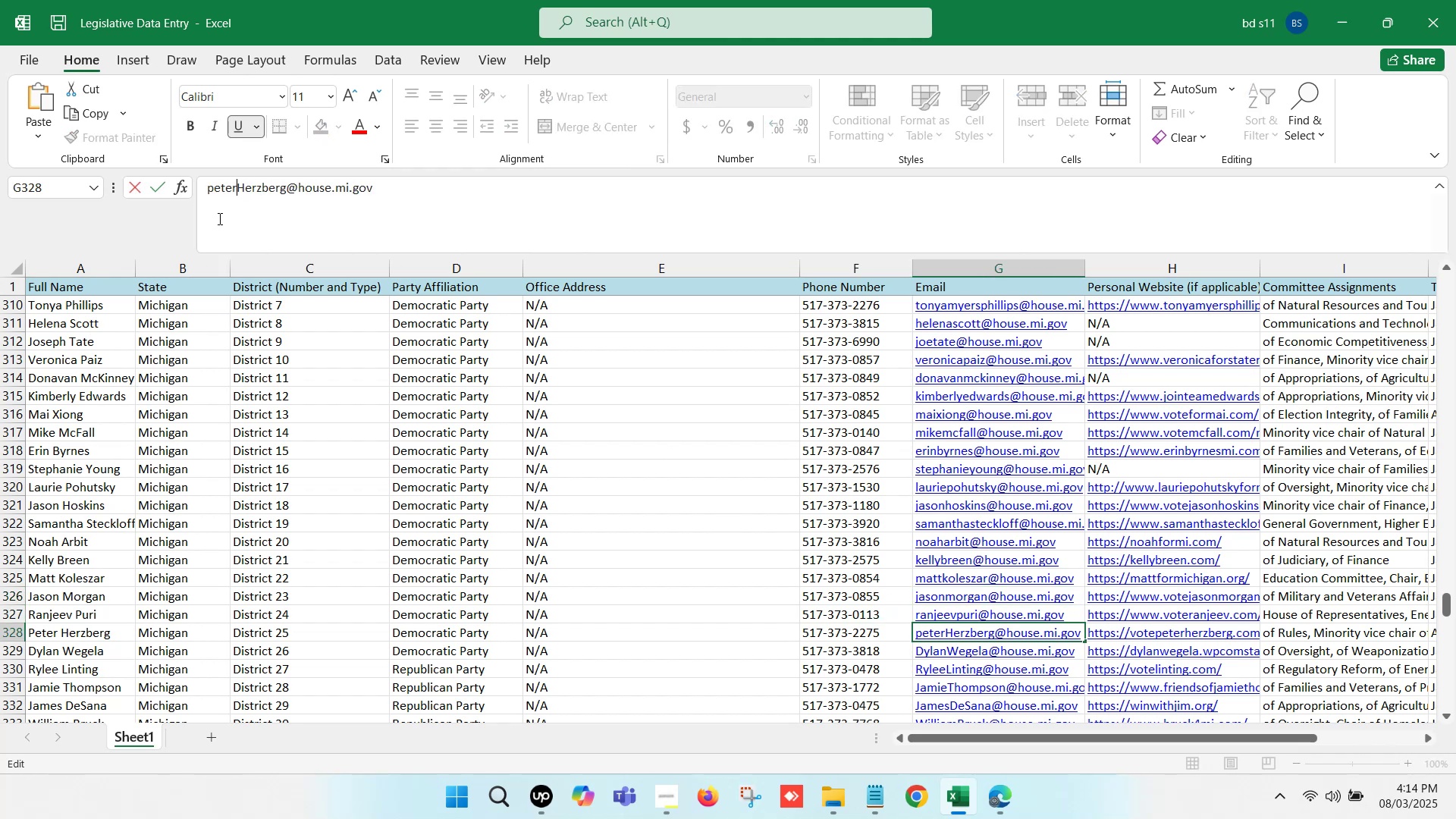 
key(ArrowRight)
 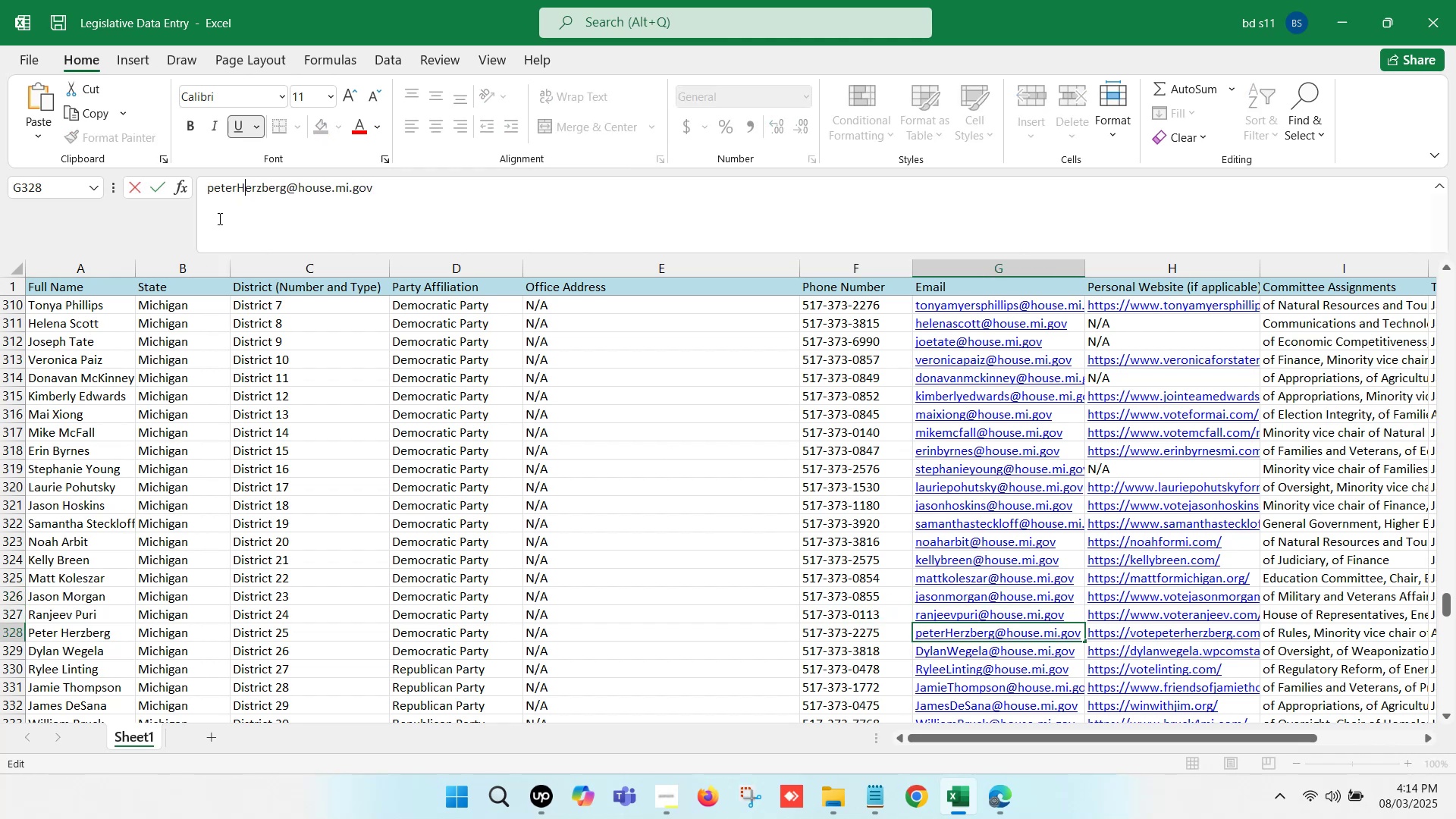 
key(Backspace)
 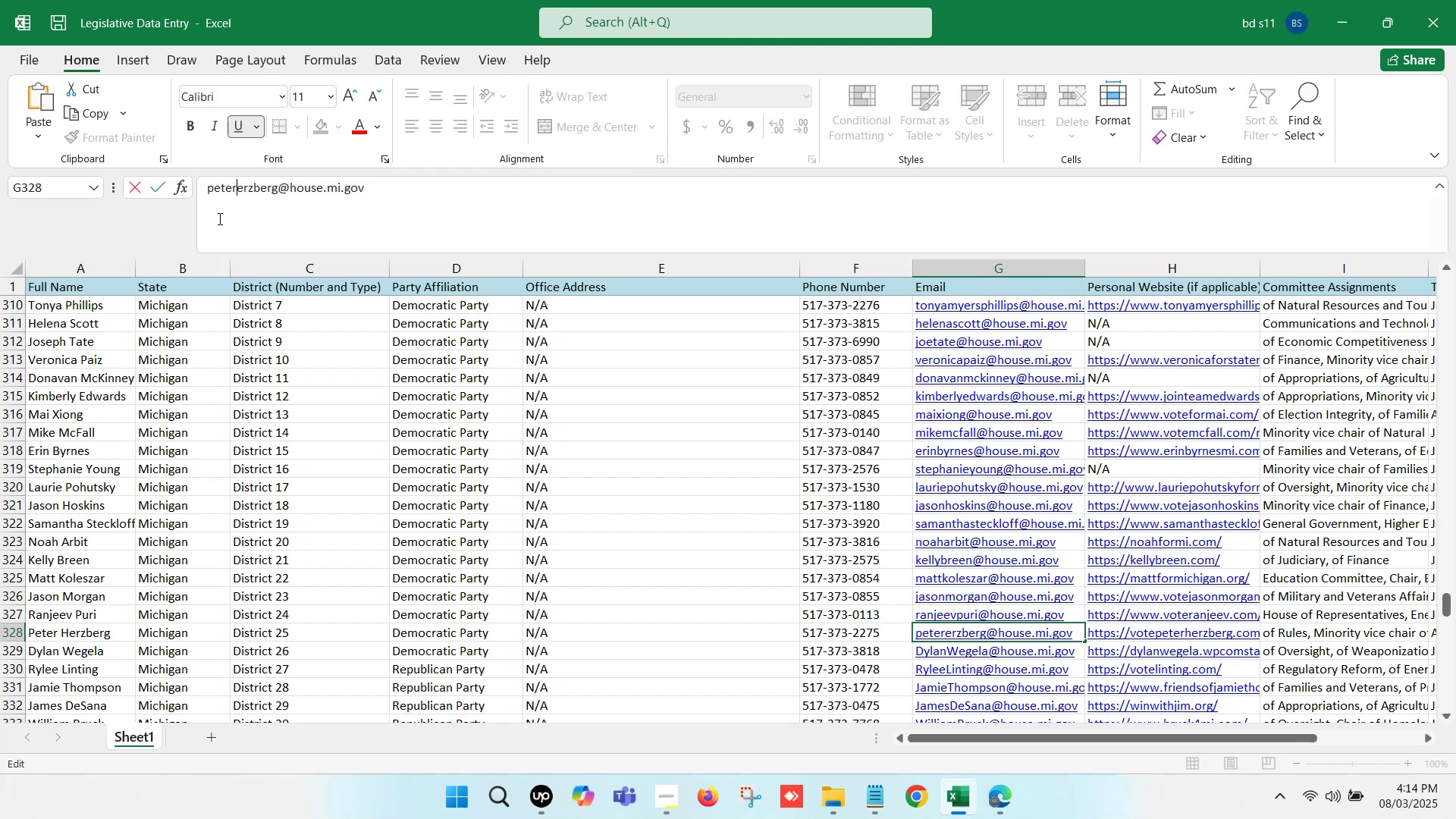 
key(H)
 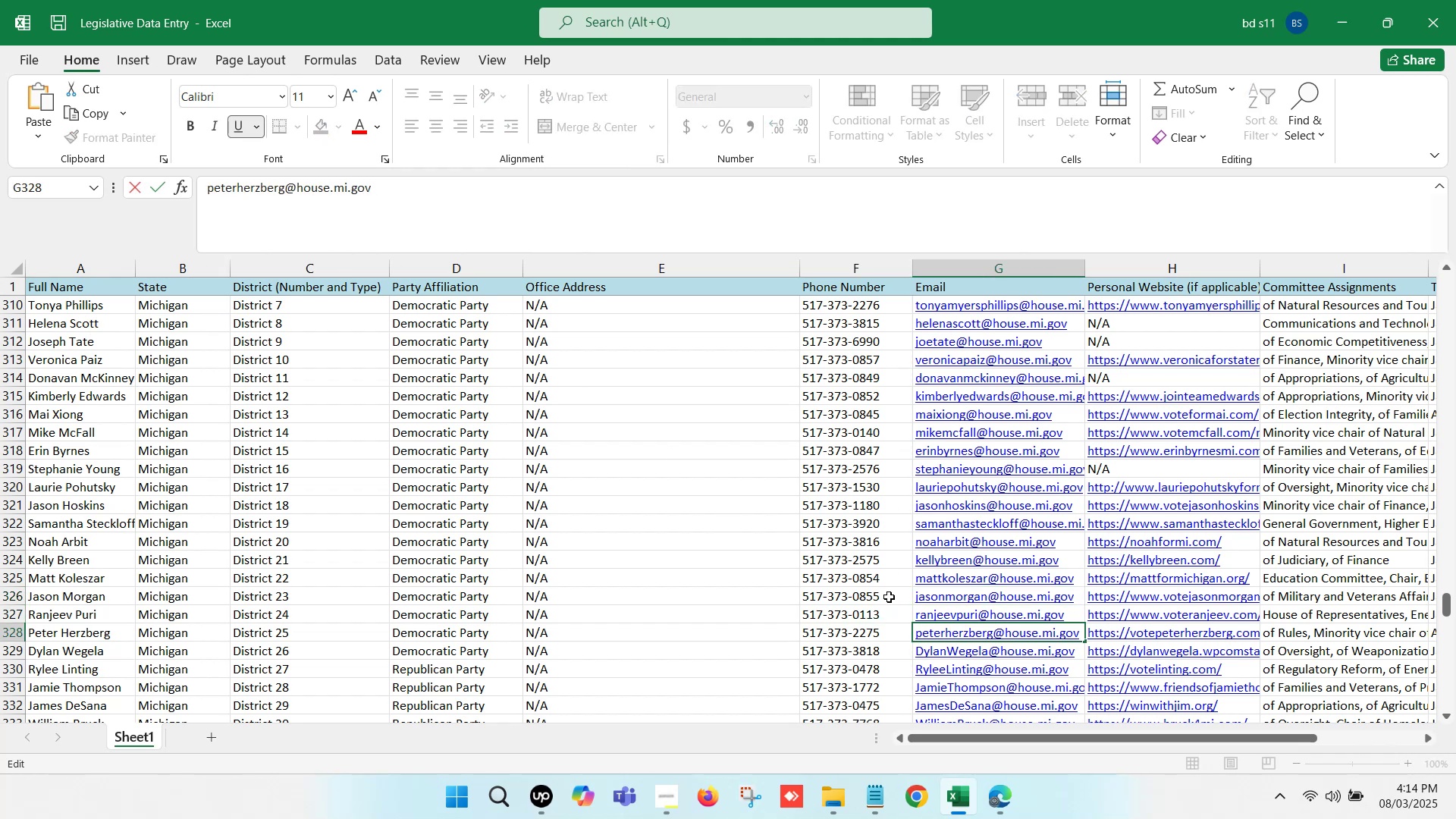 
left_click([886, 648])
 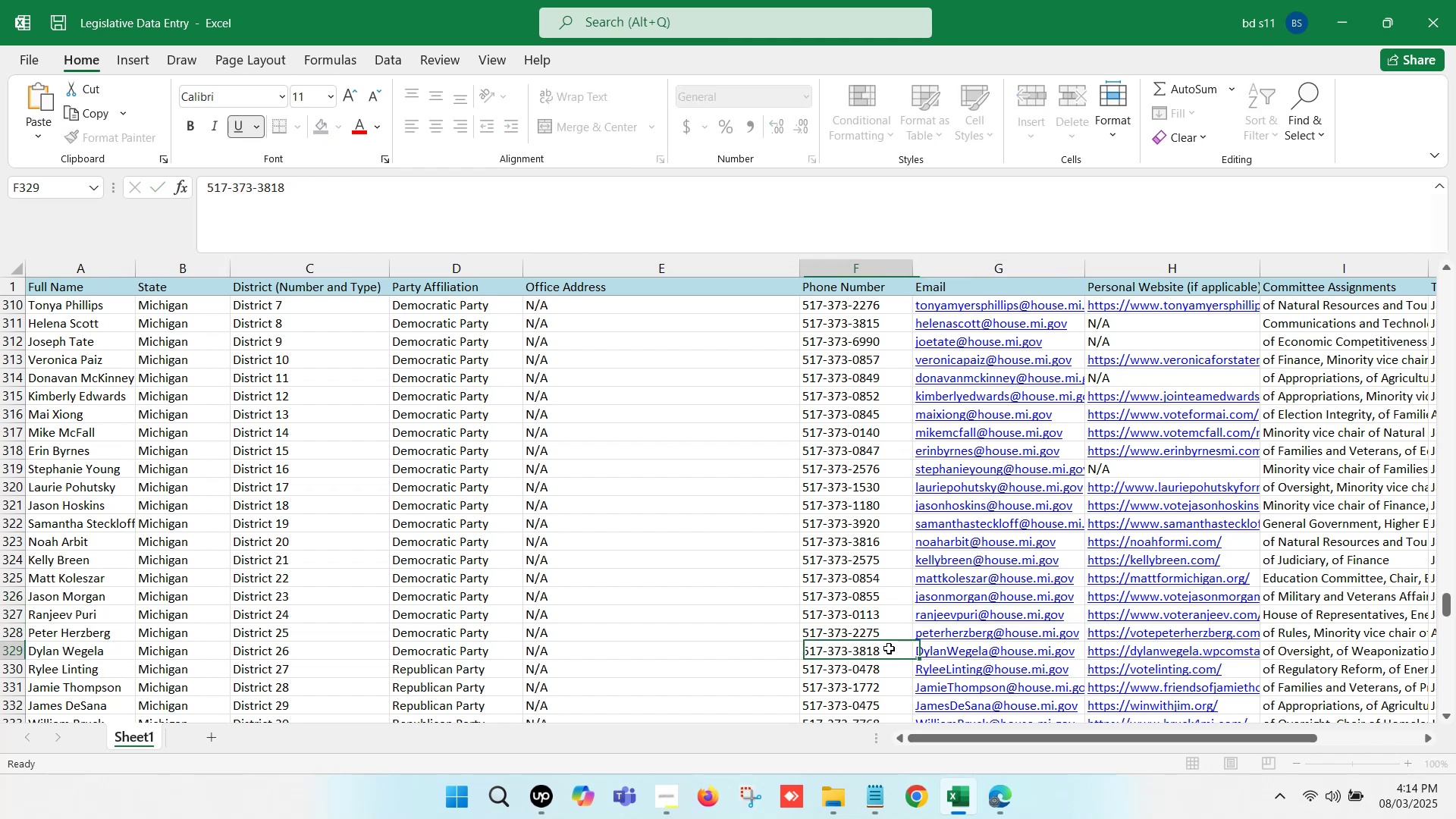 
scroll: coordinate [873, 590], scroll_direction: down, amount: 1.0
 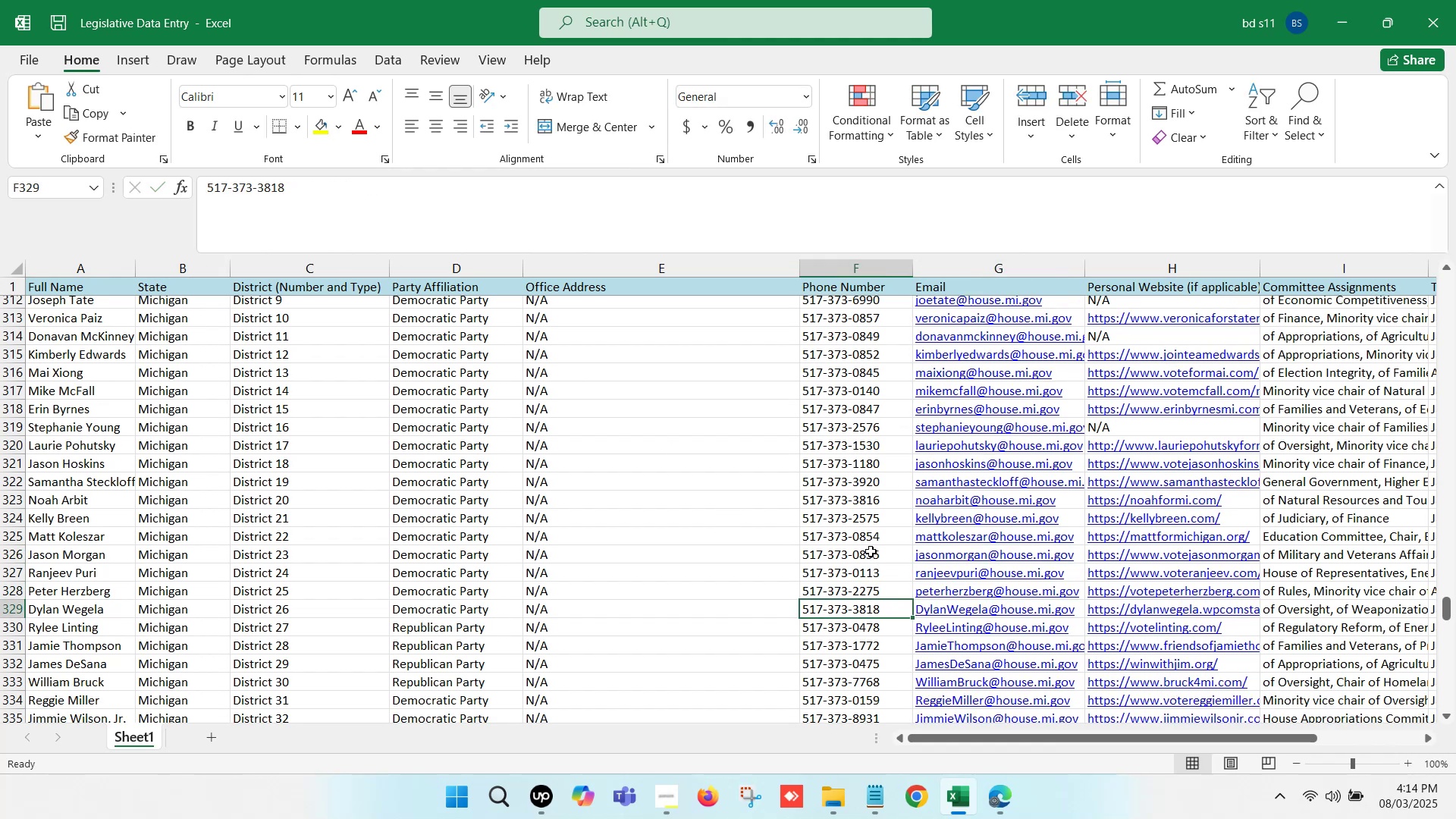 
key(ArrowRight)
 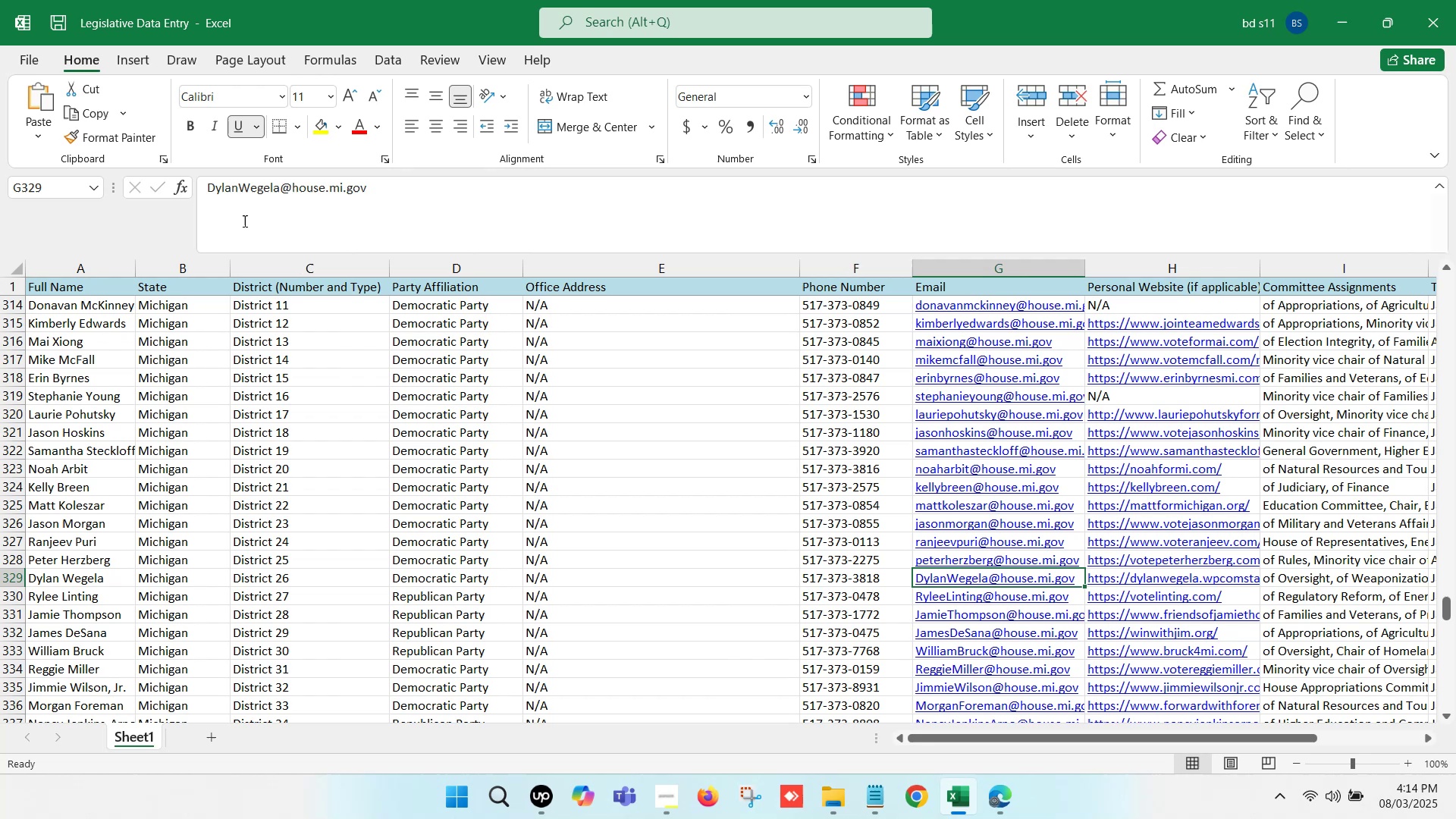 
left_click([217, 184])
 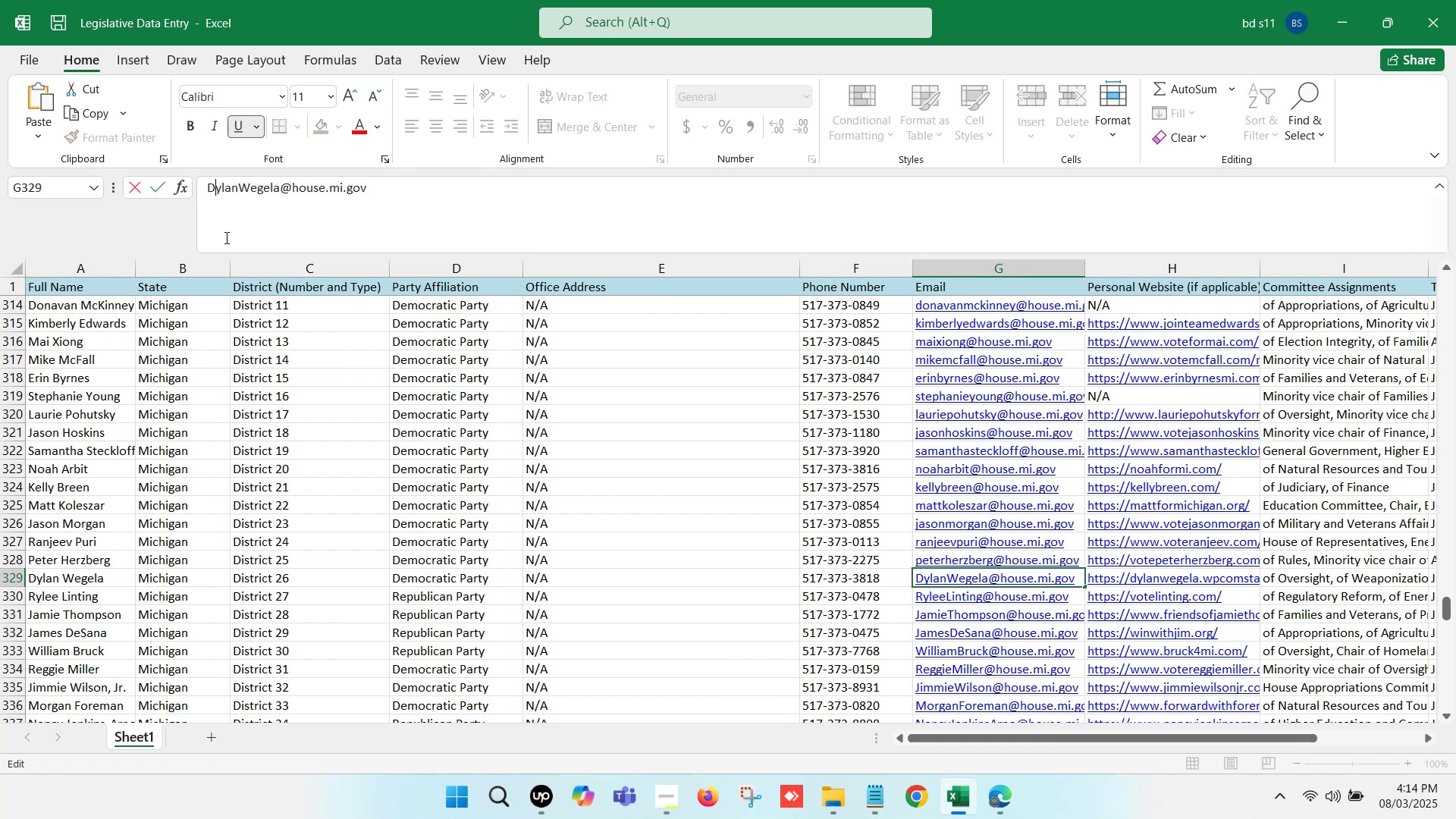 
key(Backspace)
 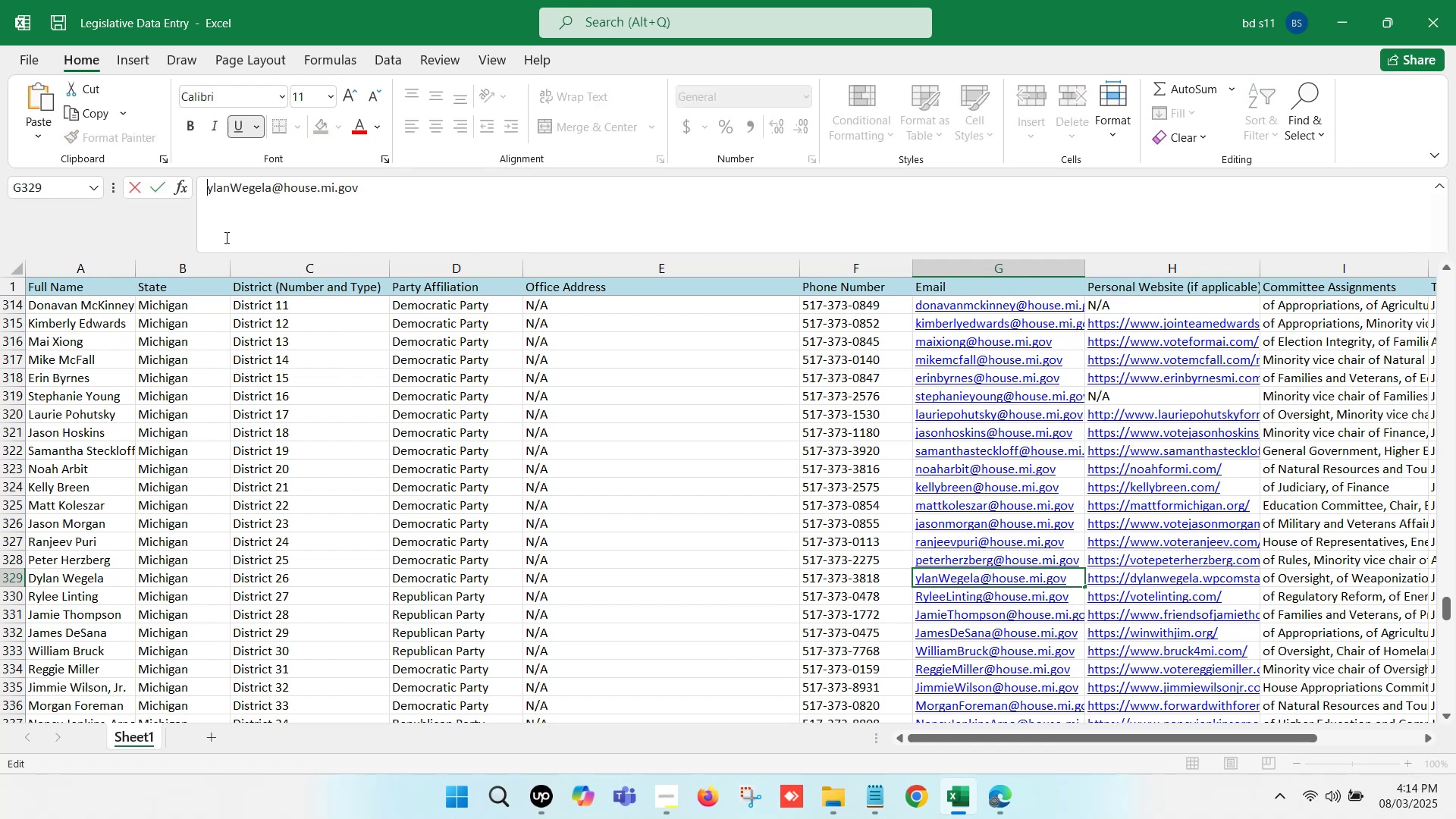 
key(D)
 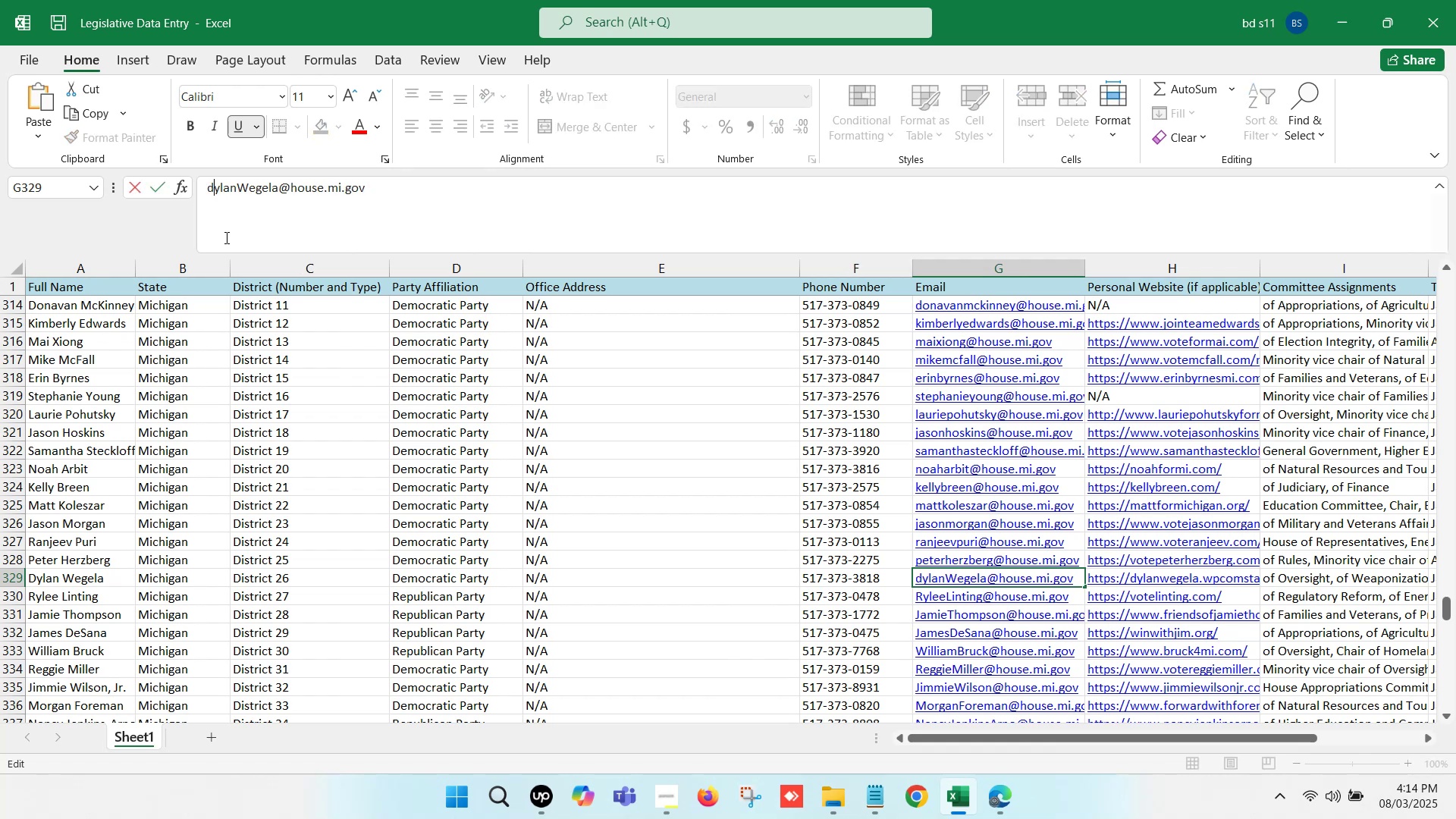 
key(ArrowRight)
 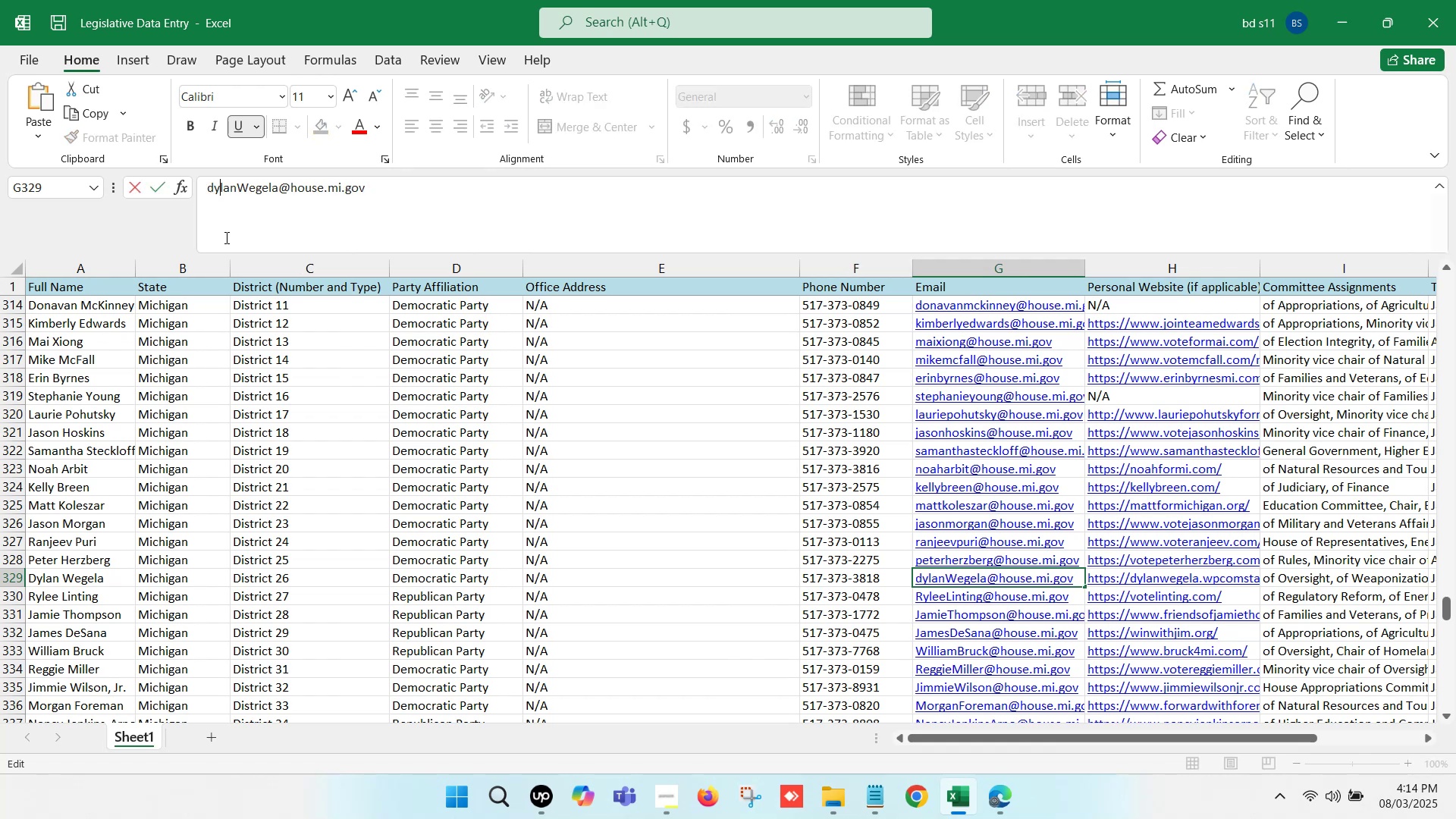 
key(ArrowRight)
 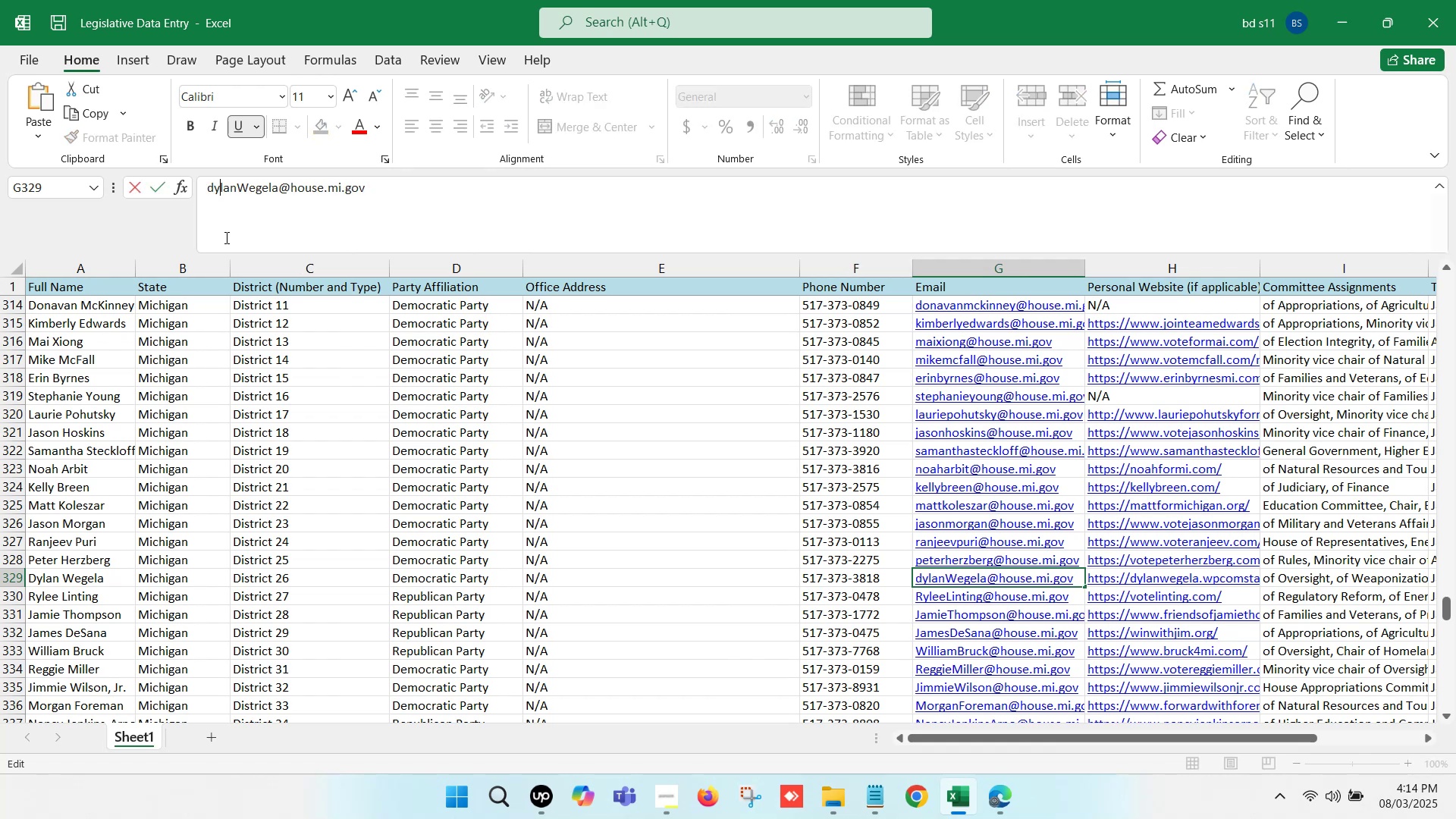 
key(ArrowRight)
 